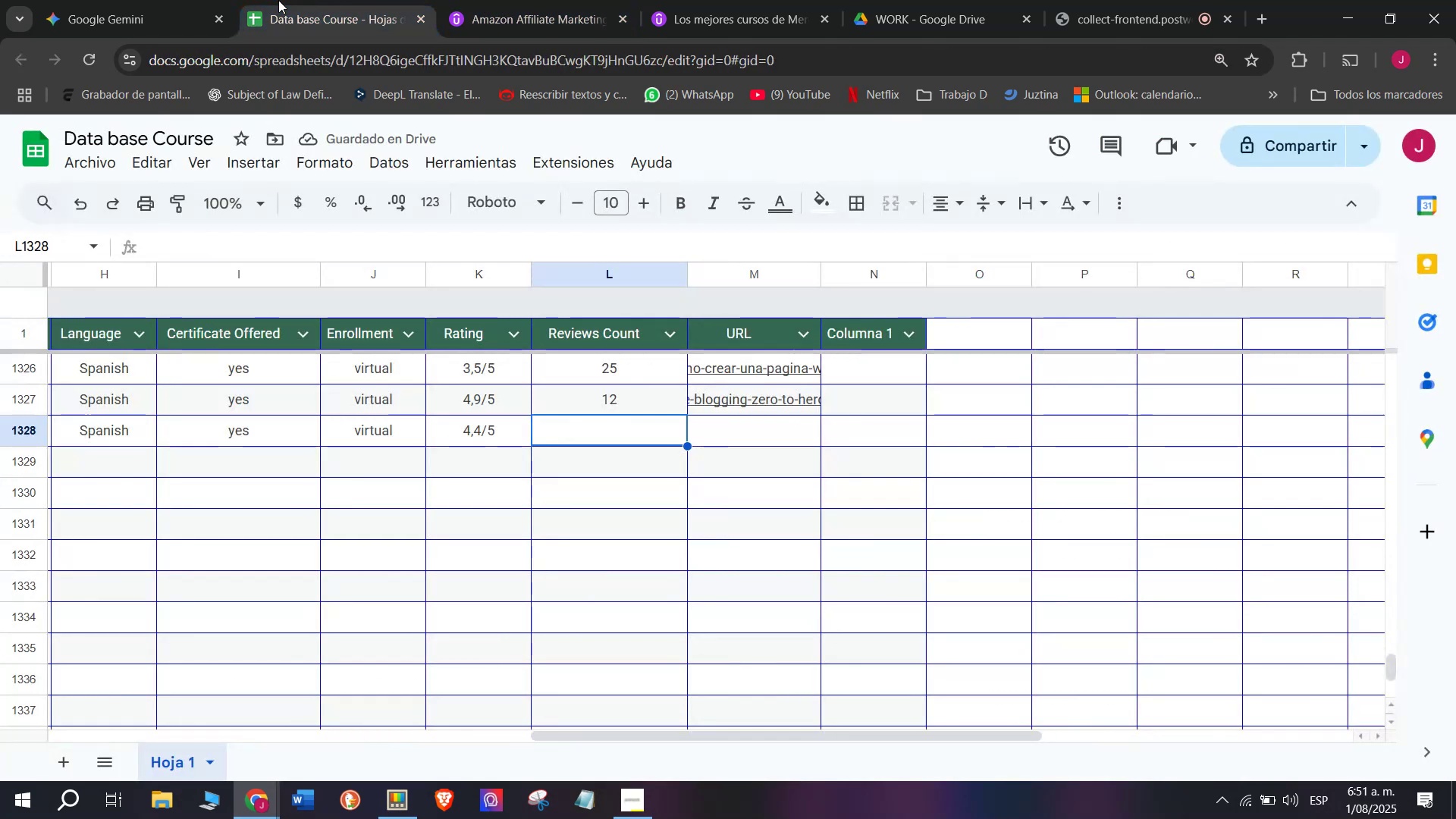 
type(12)
 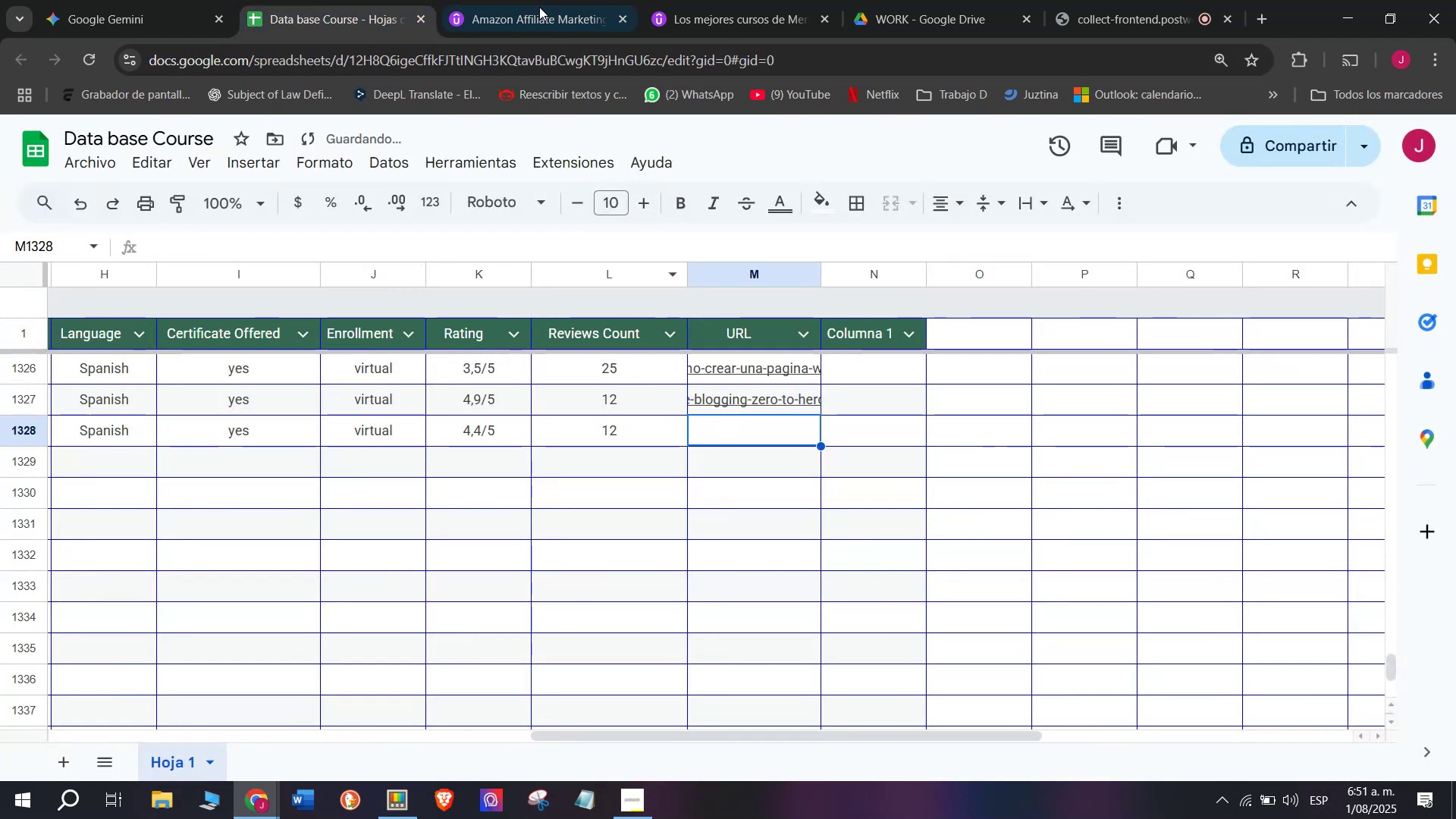 
double_click([534, 75])
 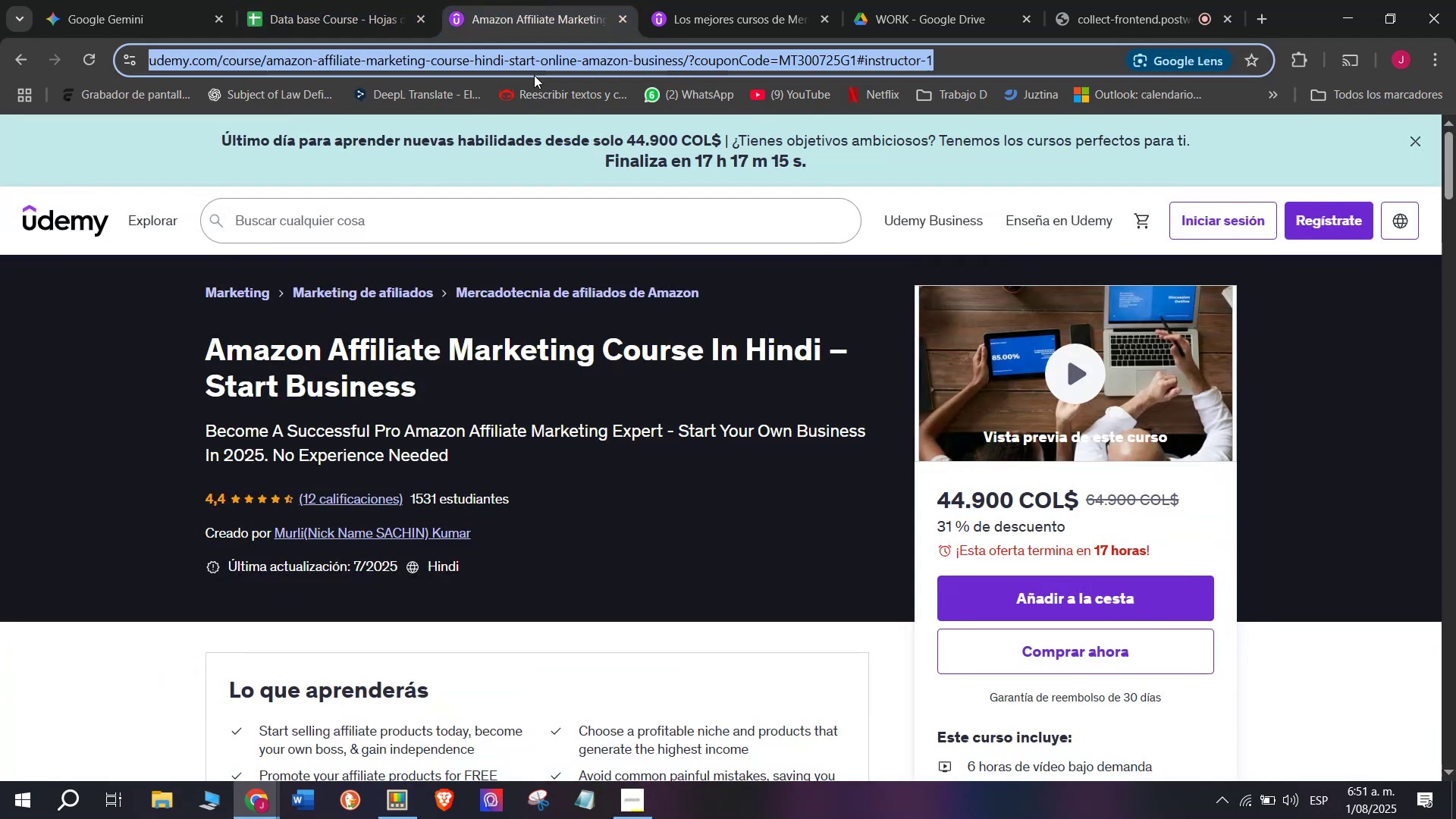 
triple_click([534, 75])
 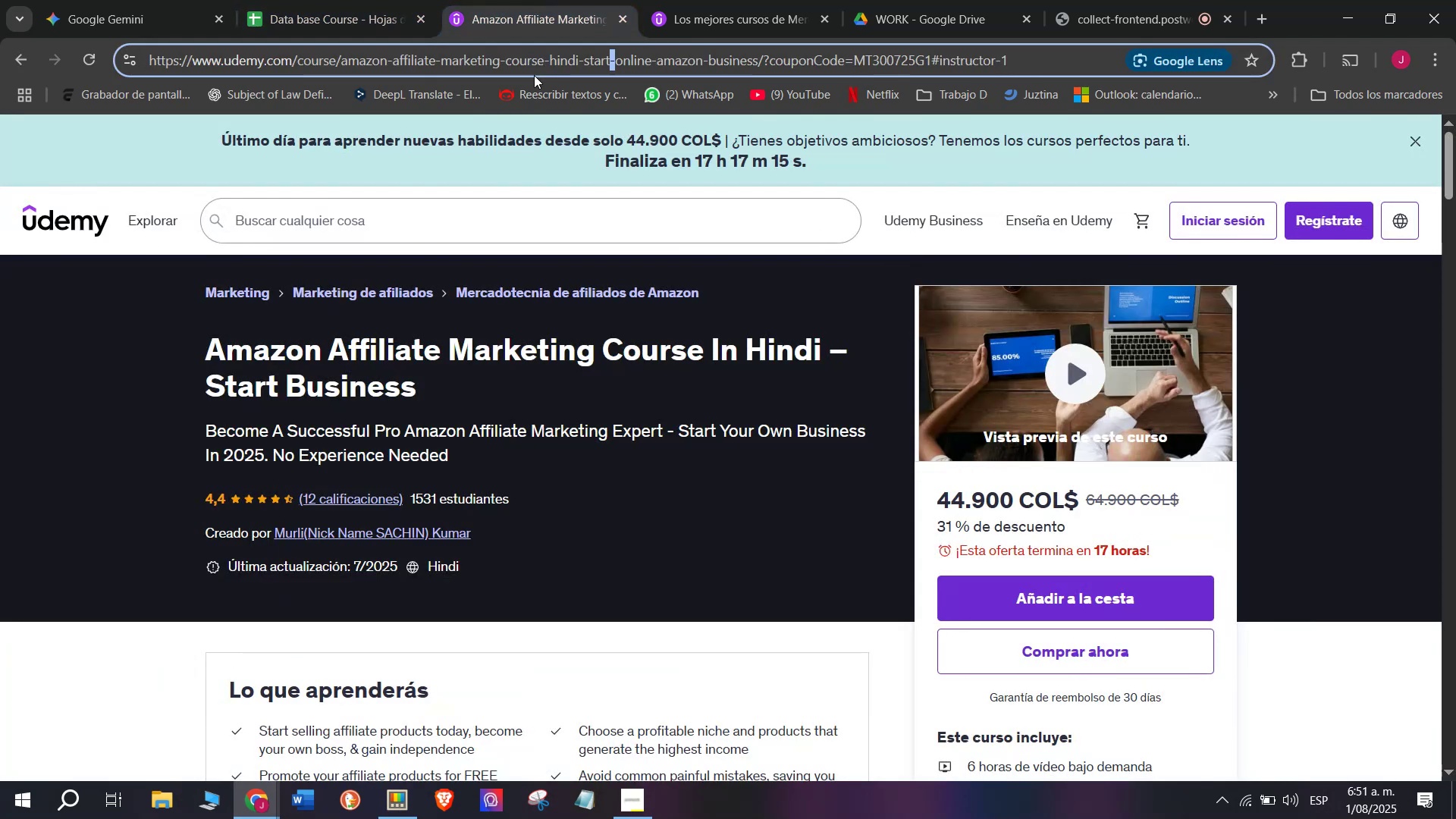 
triple_click([534, 75])
 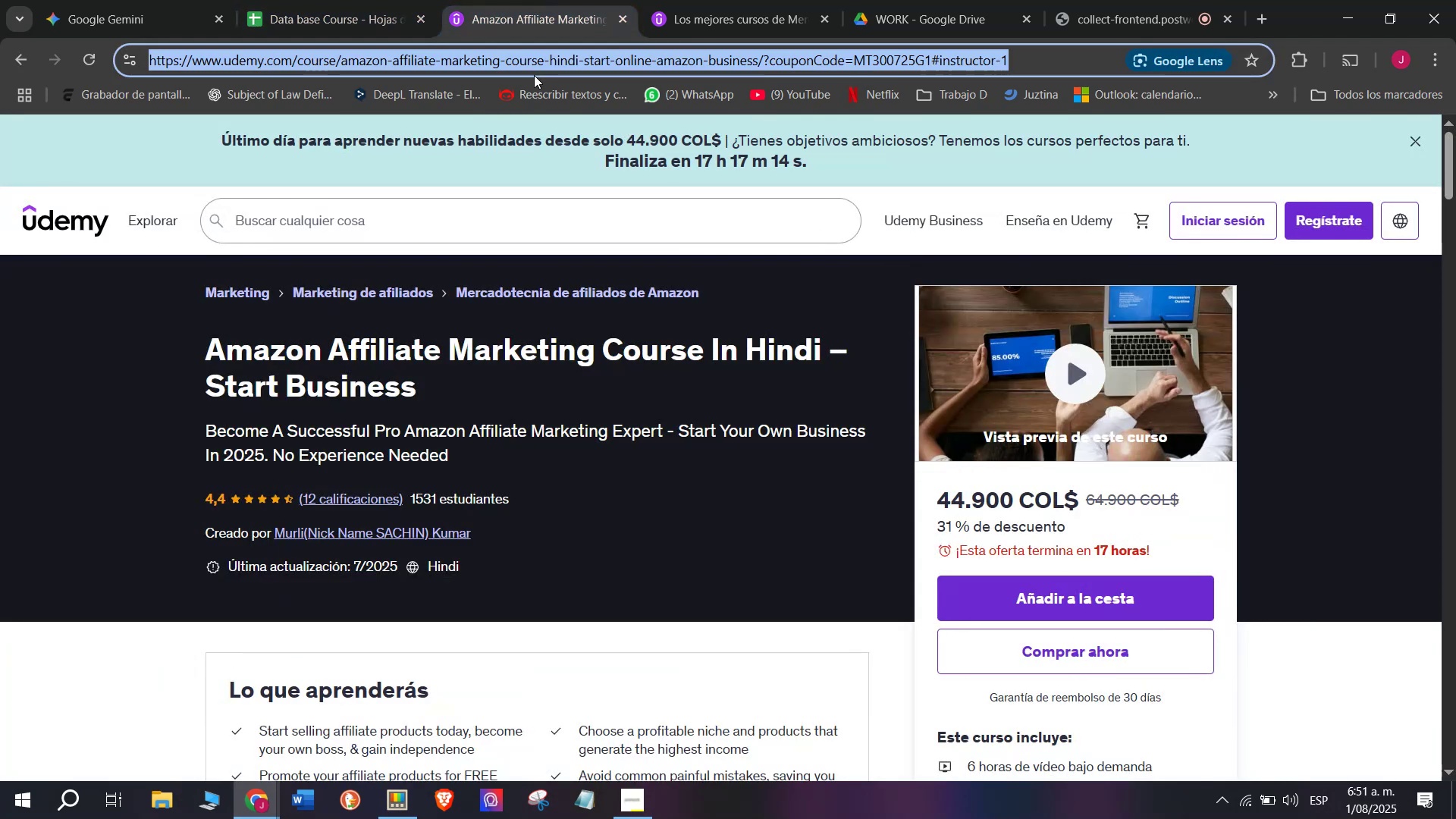 
key(Control+ControlLeft)
 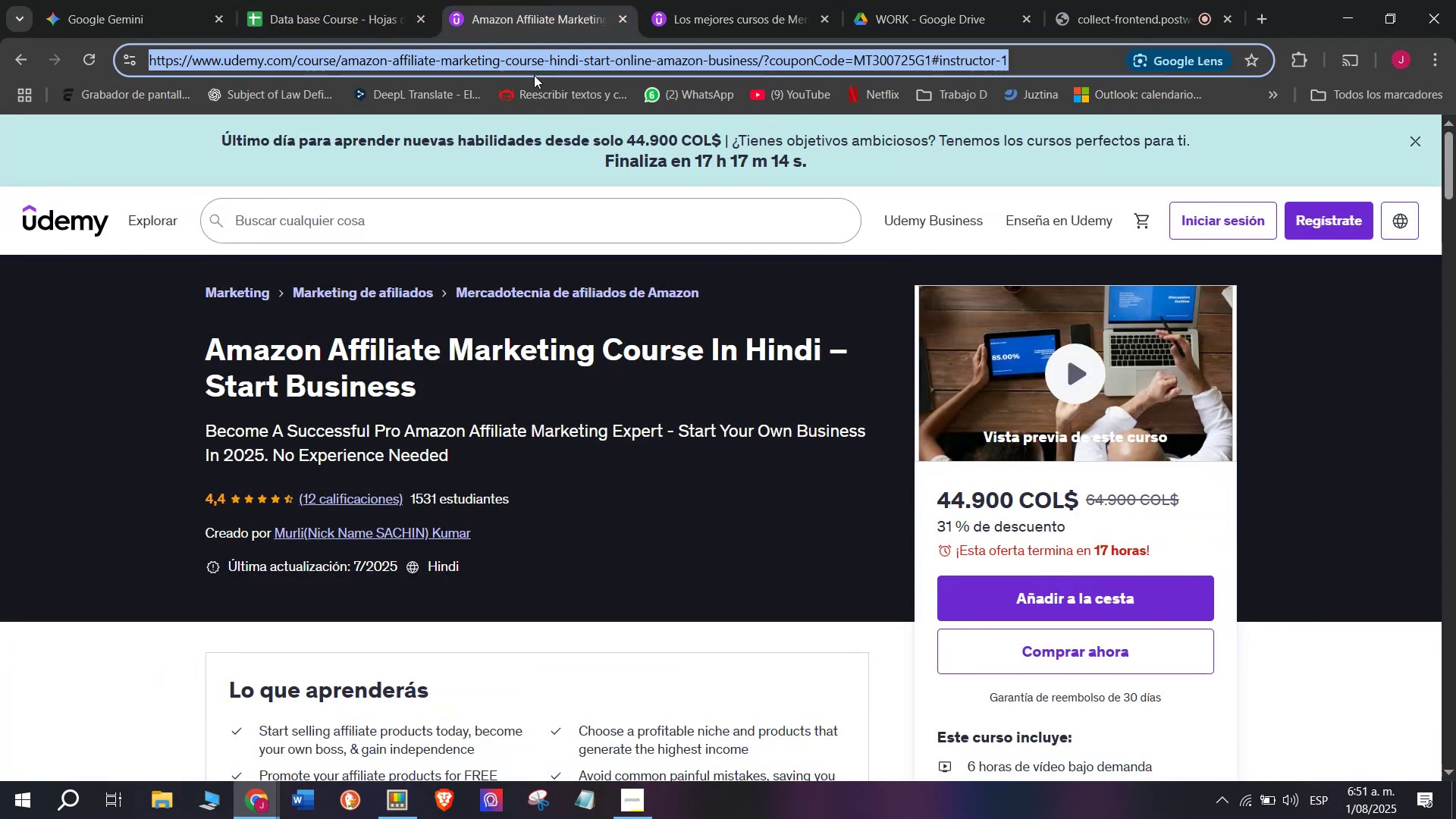 
key(Break)
 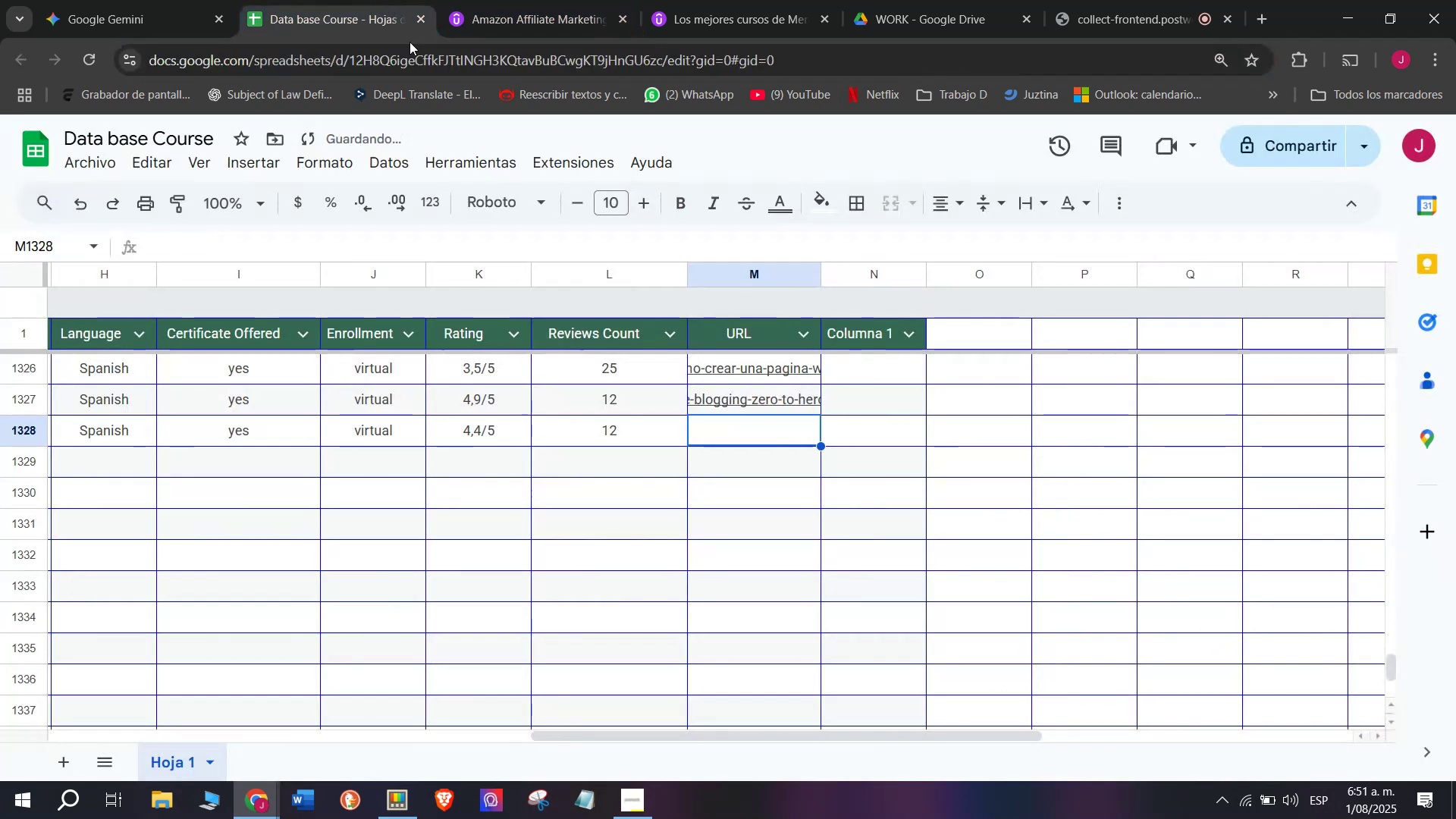 
key(Control+C)
 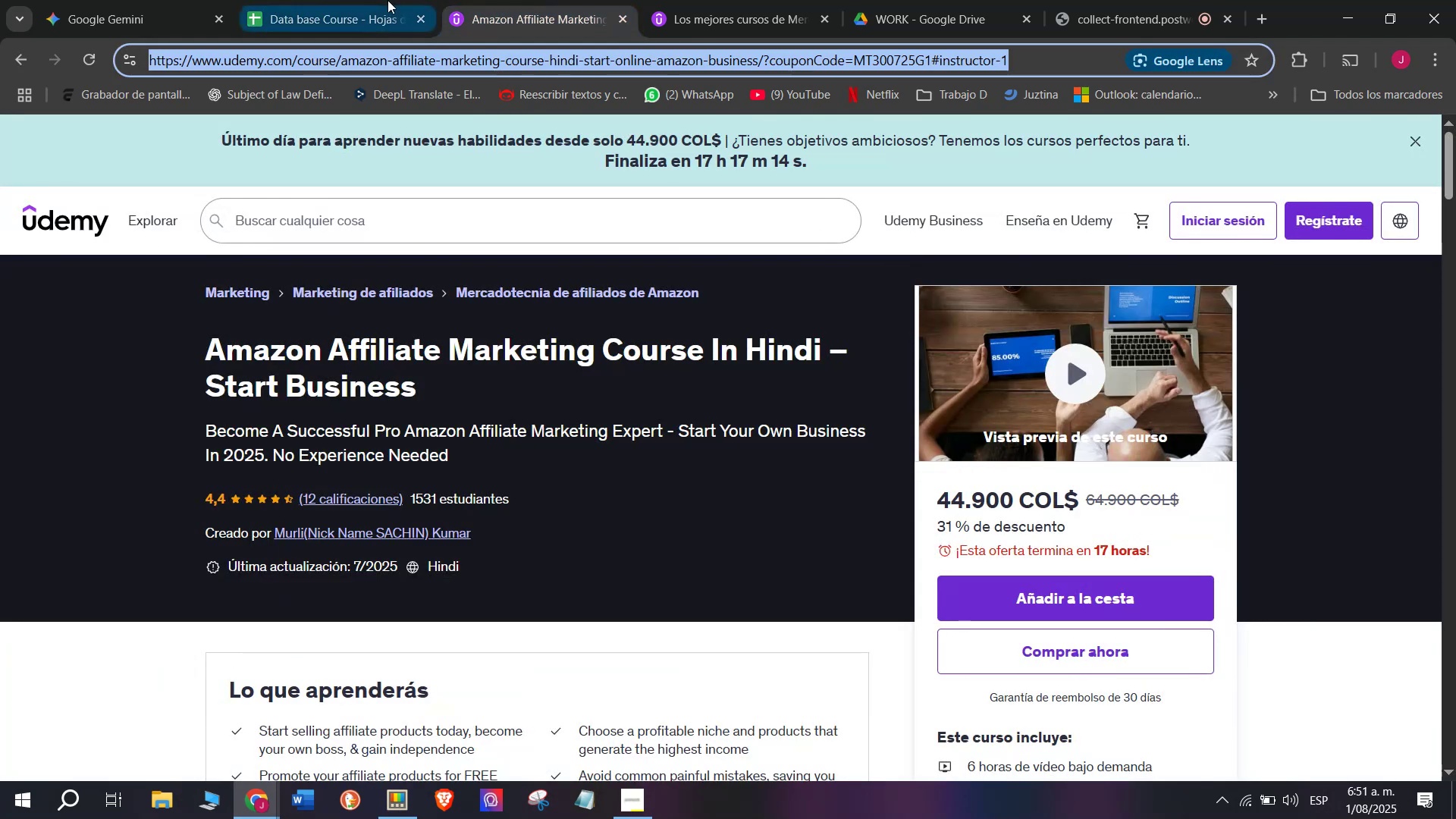 
left_click([388, 0])
 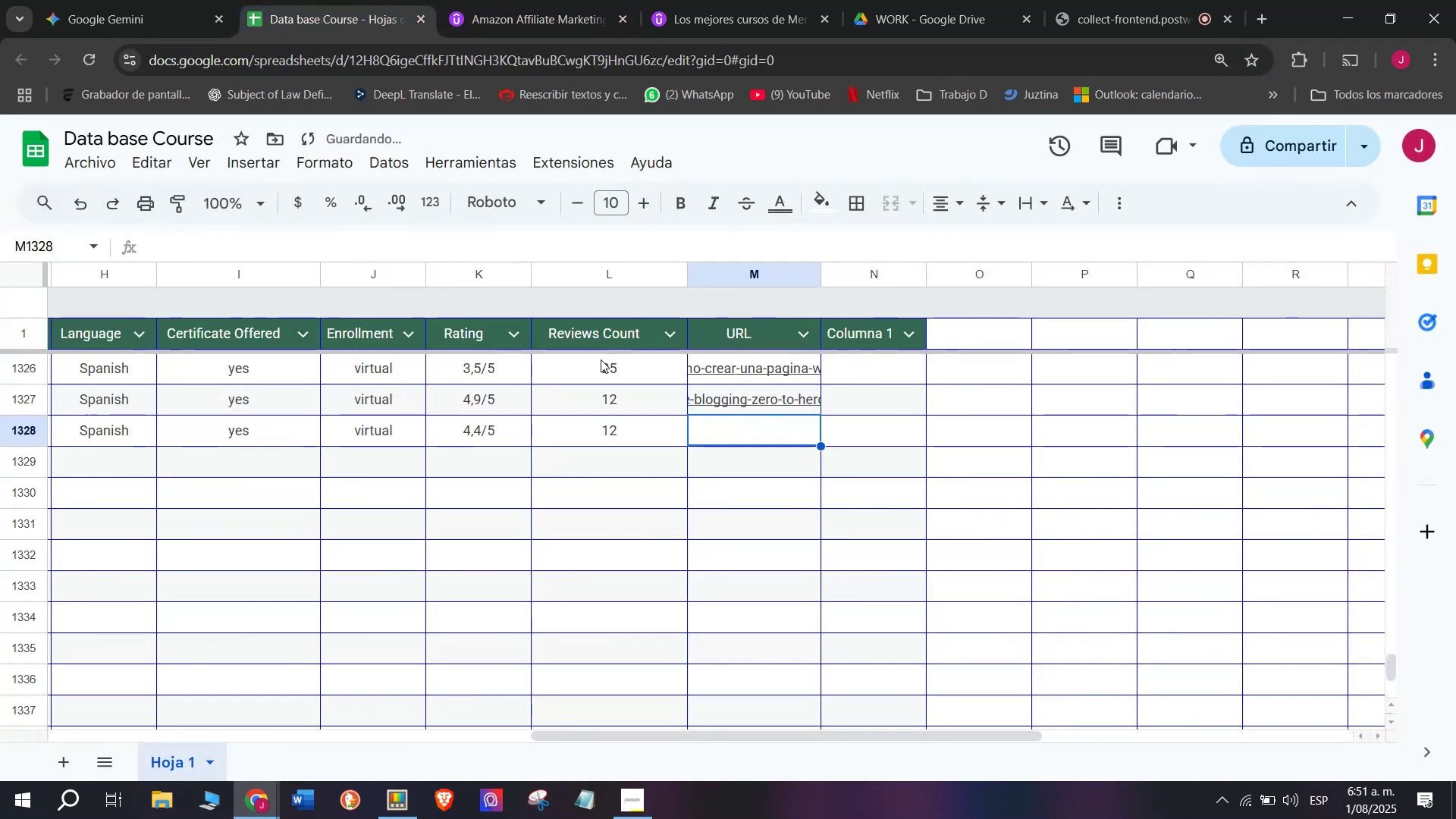 
key(Z)
 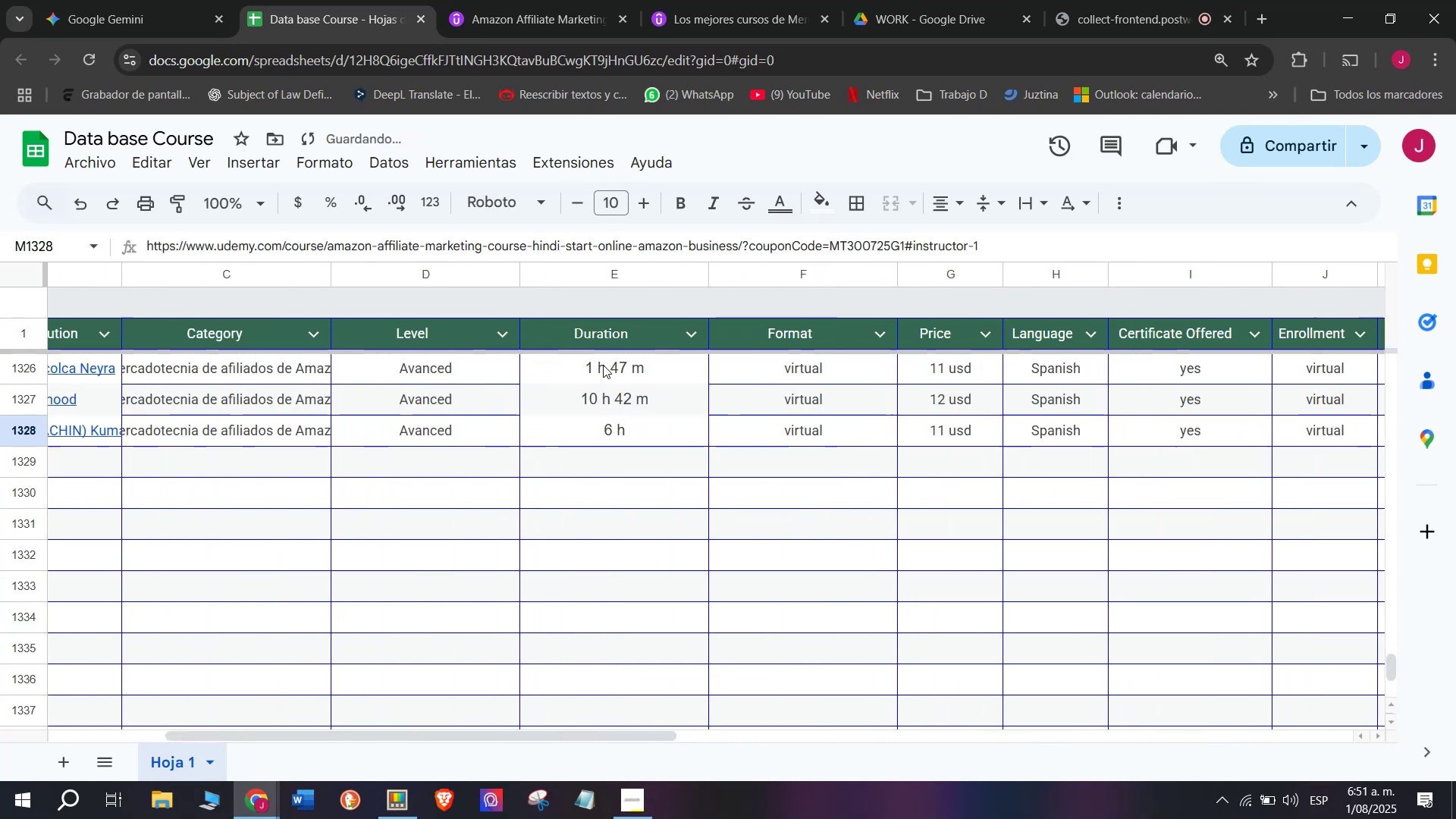 
key(Control+ControlLeft)
 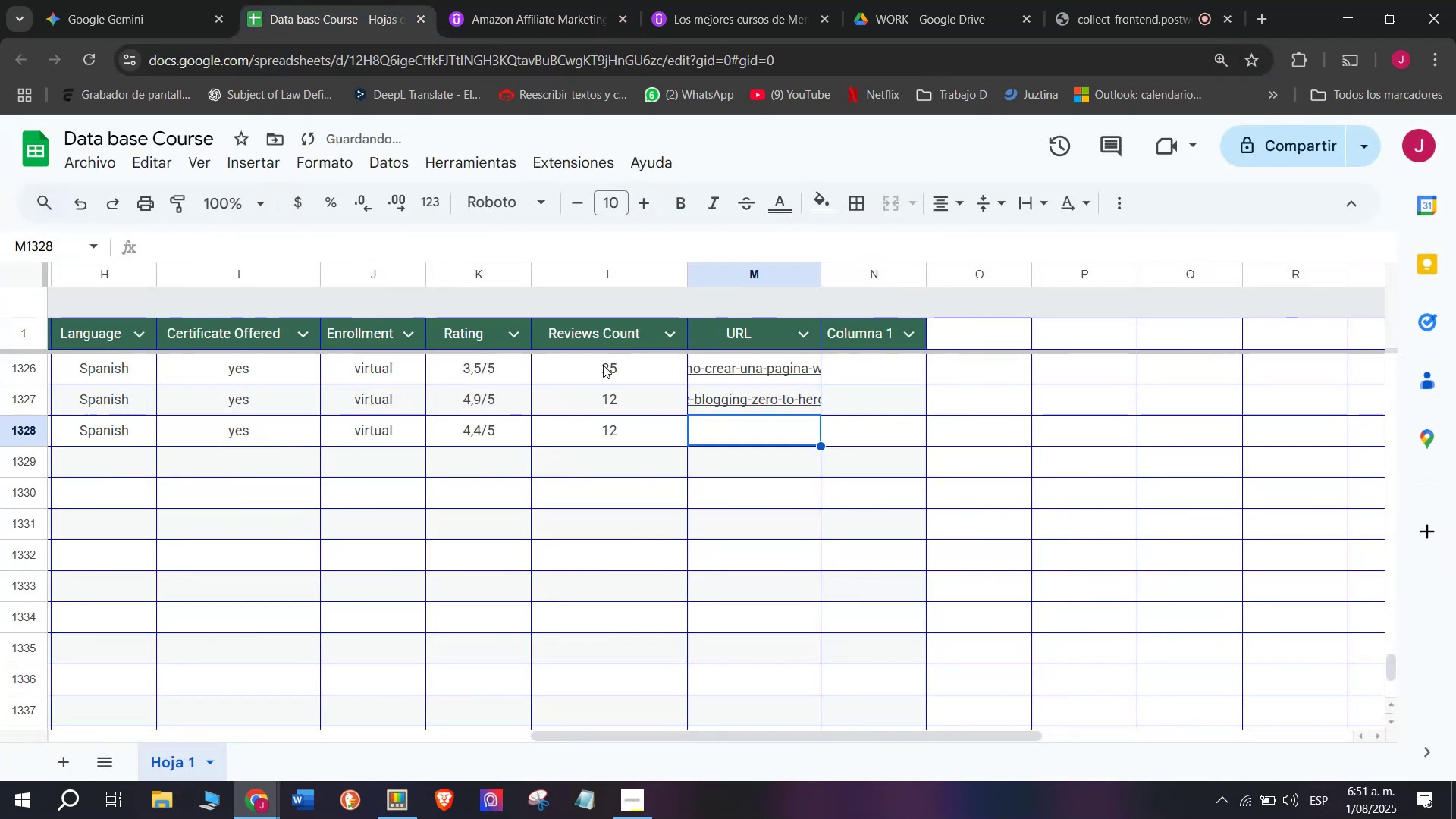 
key(Control+V)
 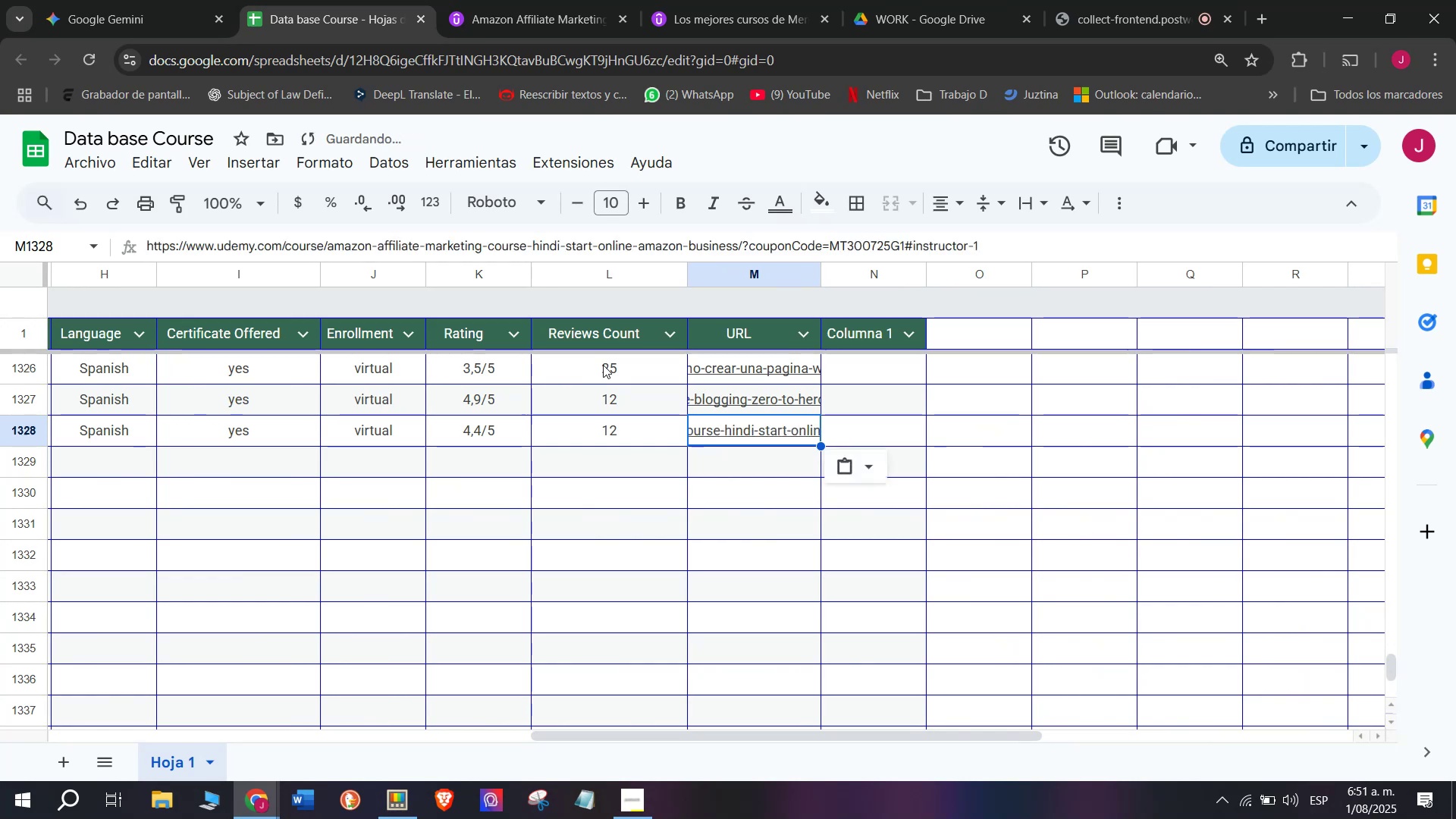 
scroll: coordinate [324, 416], scroll_direction: up, amount: 3.0
 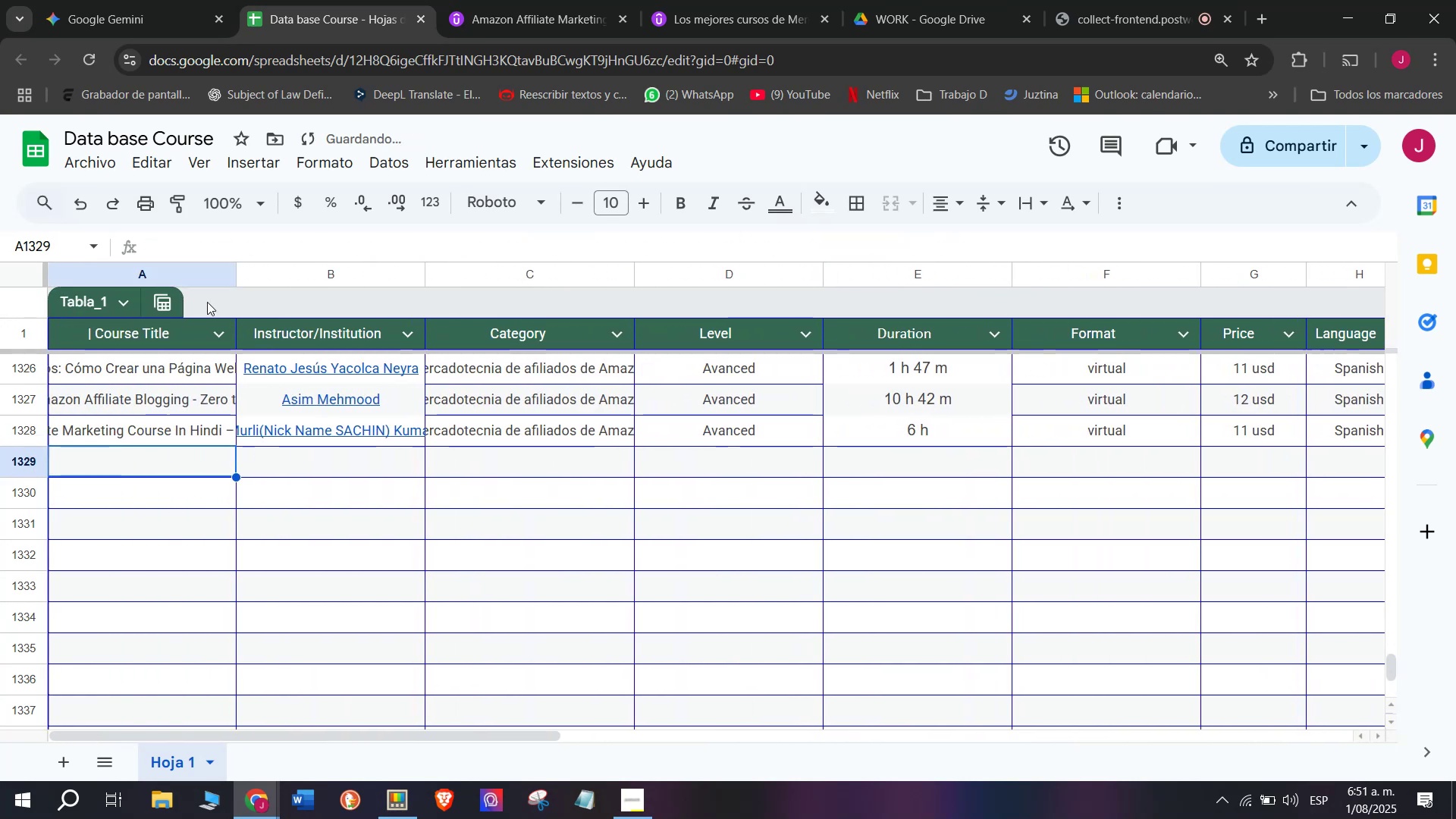 
left_click([519, 0])
 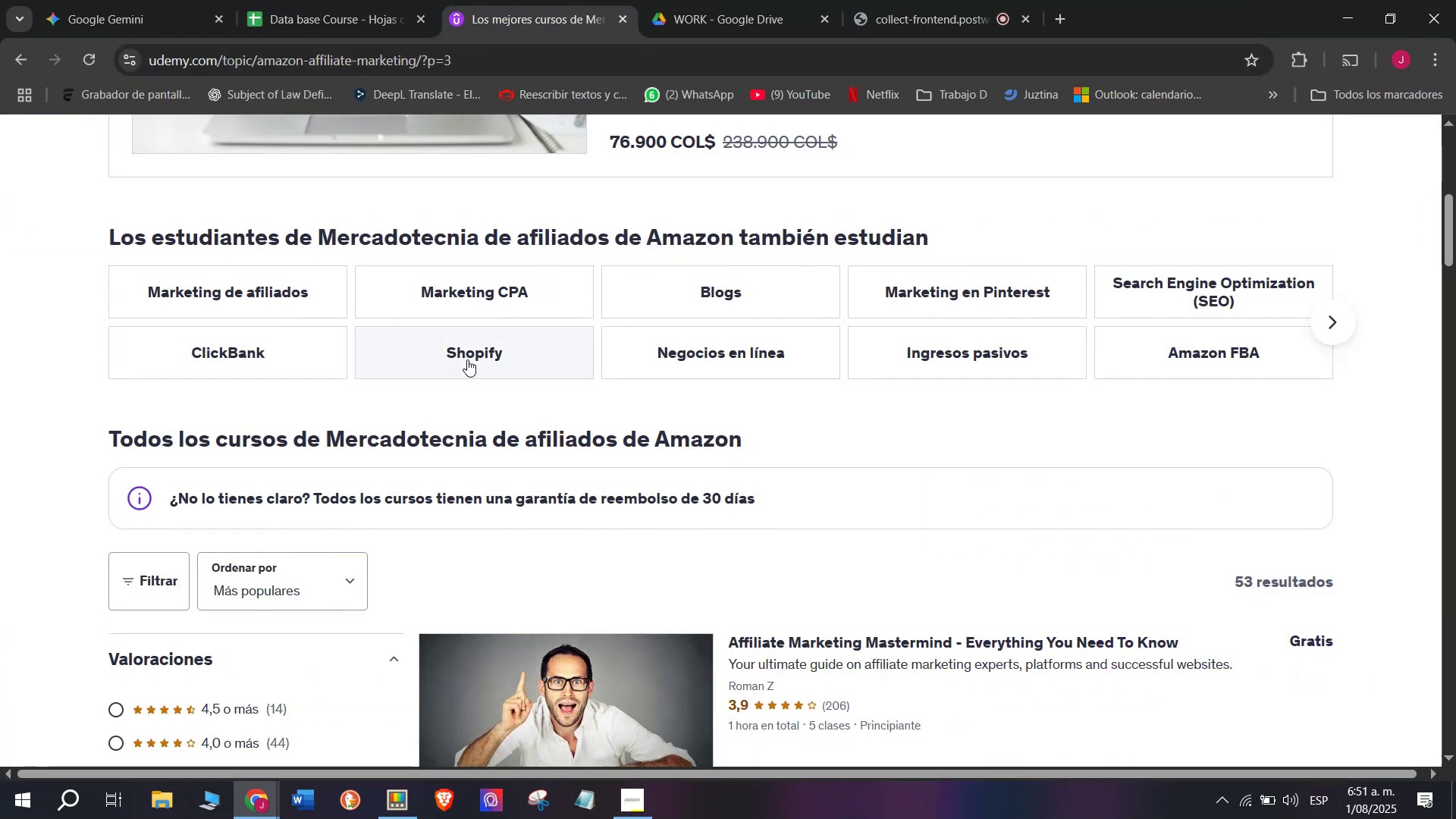 
scroll: coordinate [466, 359], scroll_direction: up, amount: 6.0
 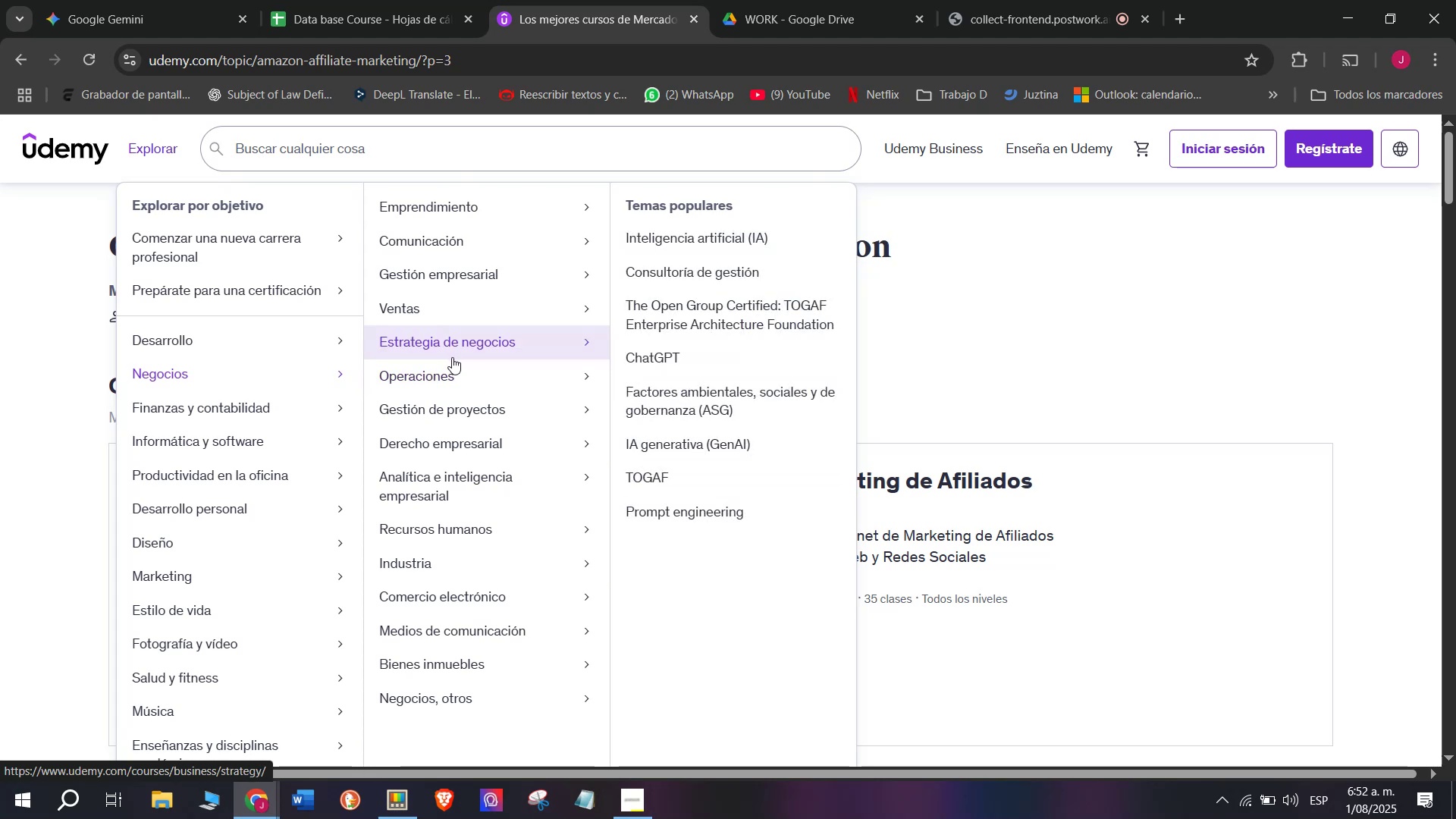 
wait(26.26)
 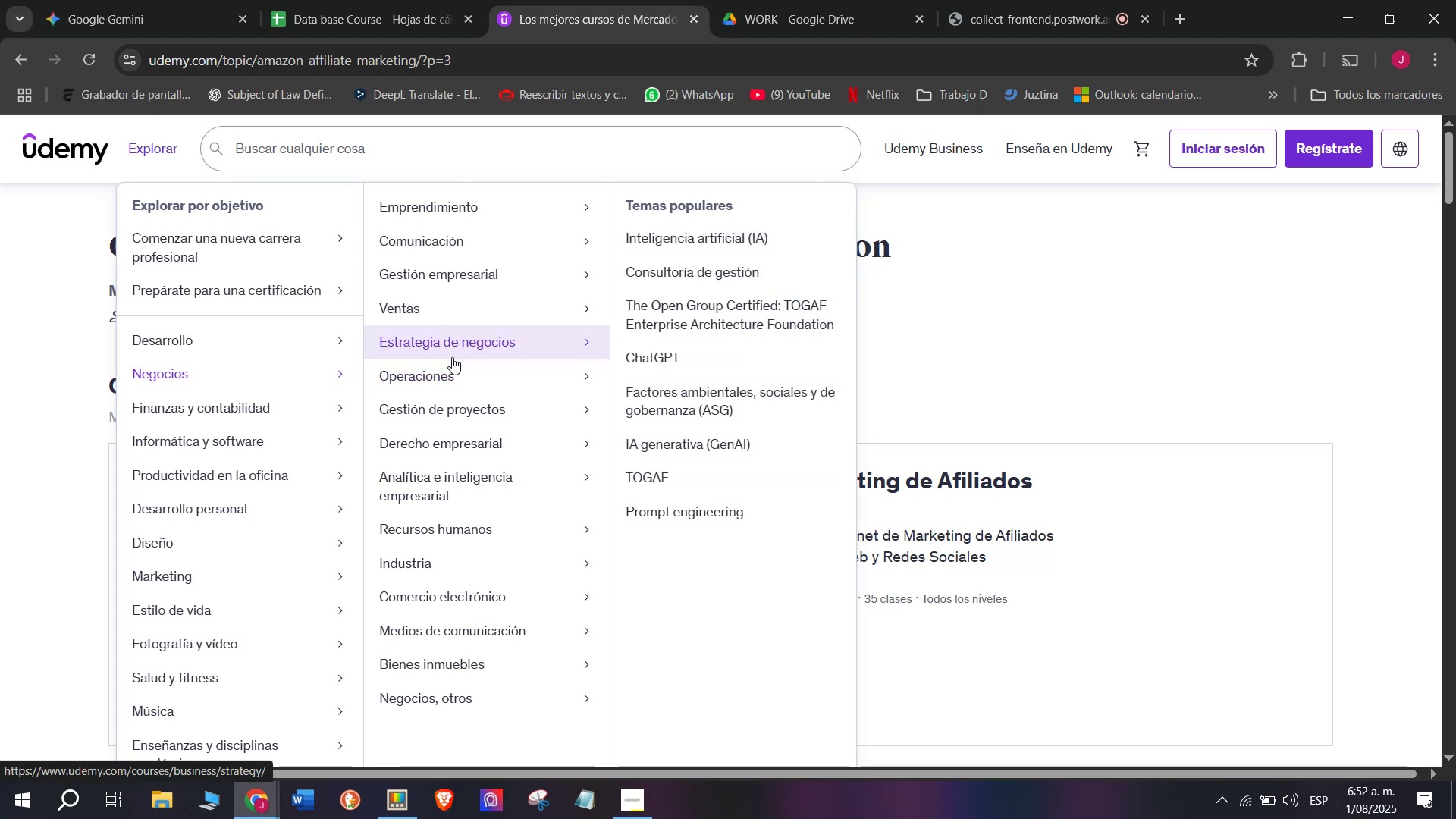 
left_click([768, 443])
 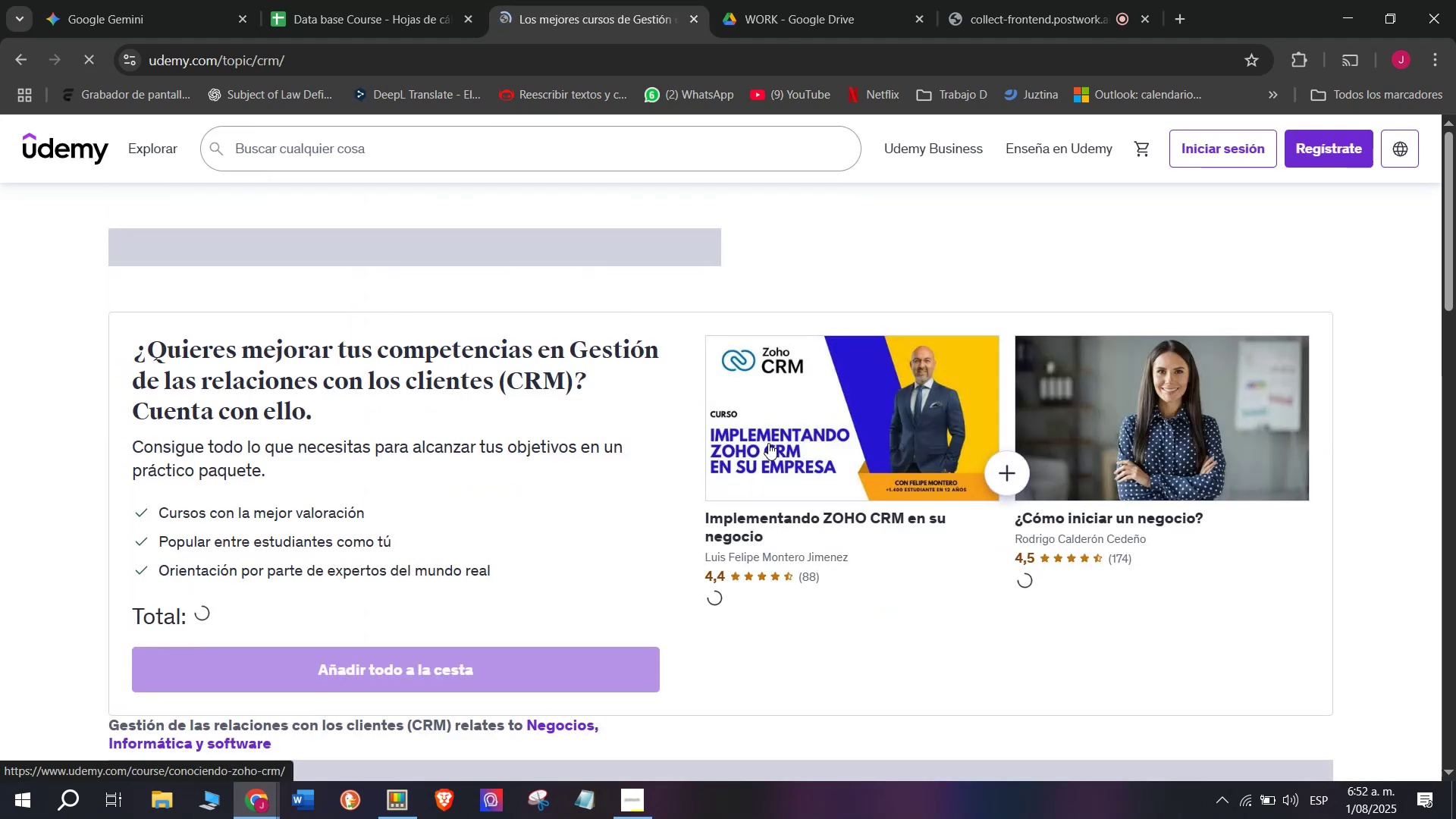 
scroll: coordinate [666, 475], scroll_direction: down, amount: 4.0
 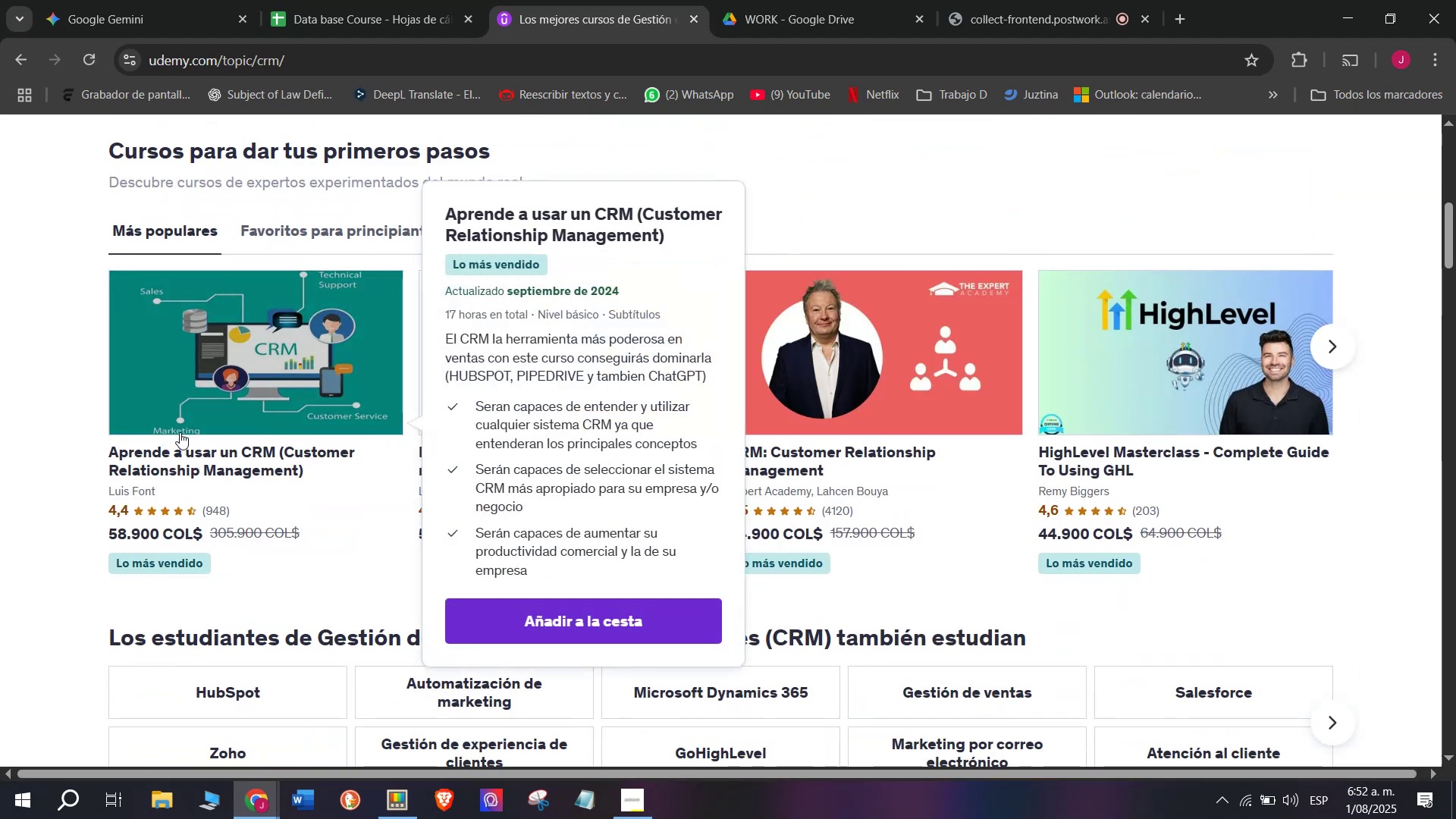 
hold_key(key=ControlLeft, duration=0.72)
left_click([180, 432])
 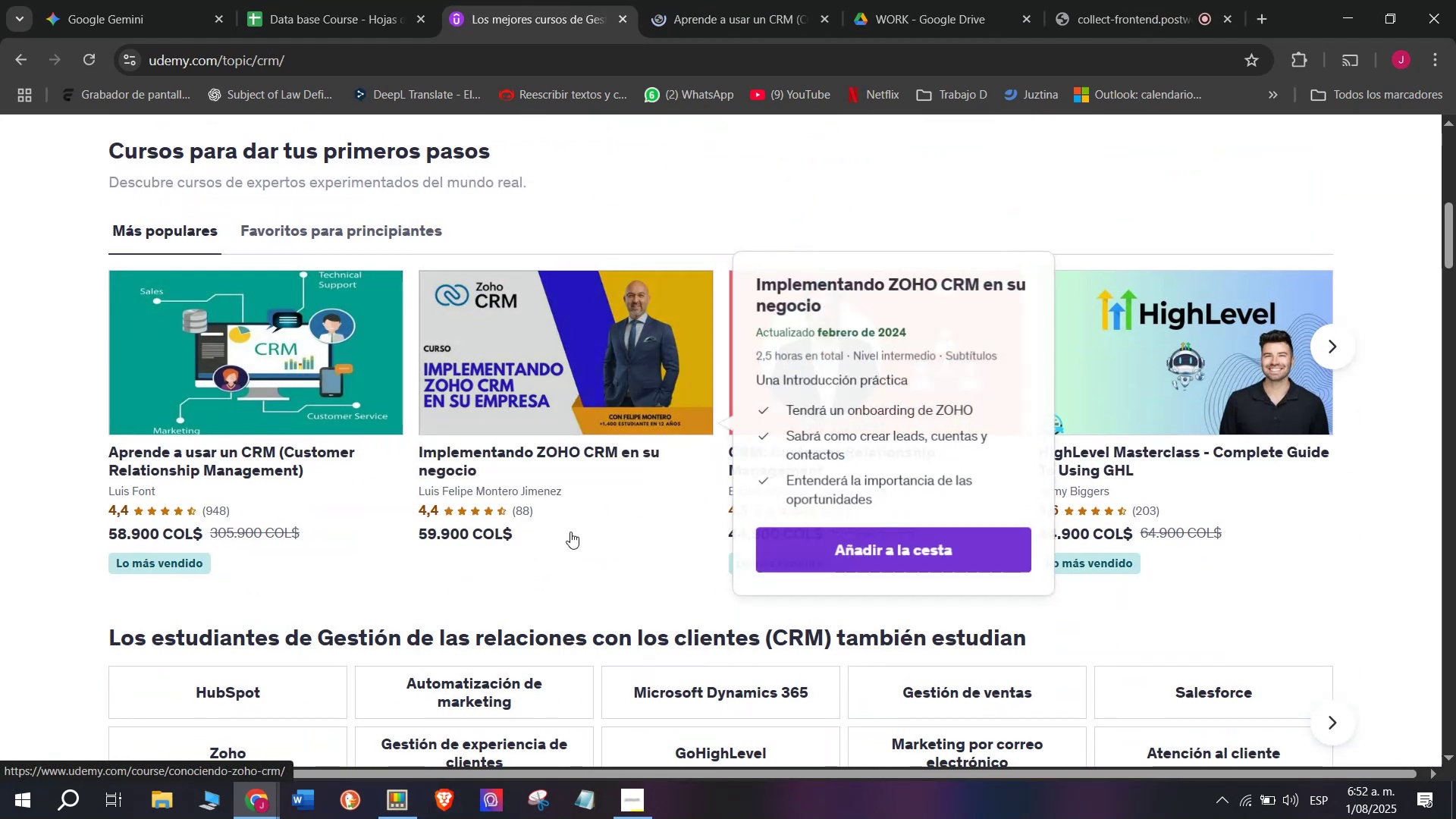 
hold_key(key=ControlLeft, duration=0.54)
left_click([491, 448])
 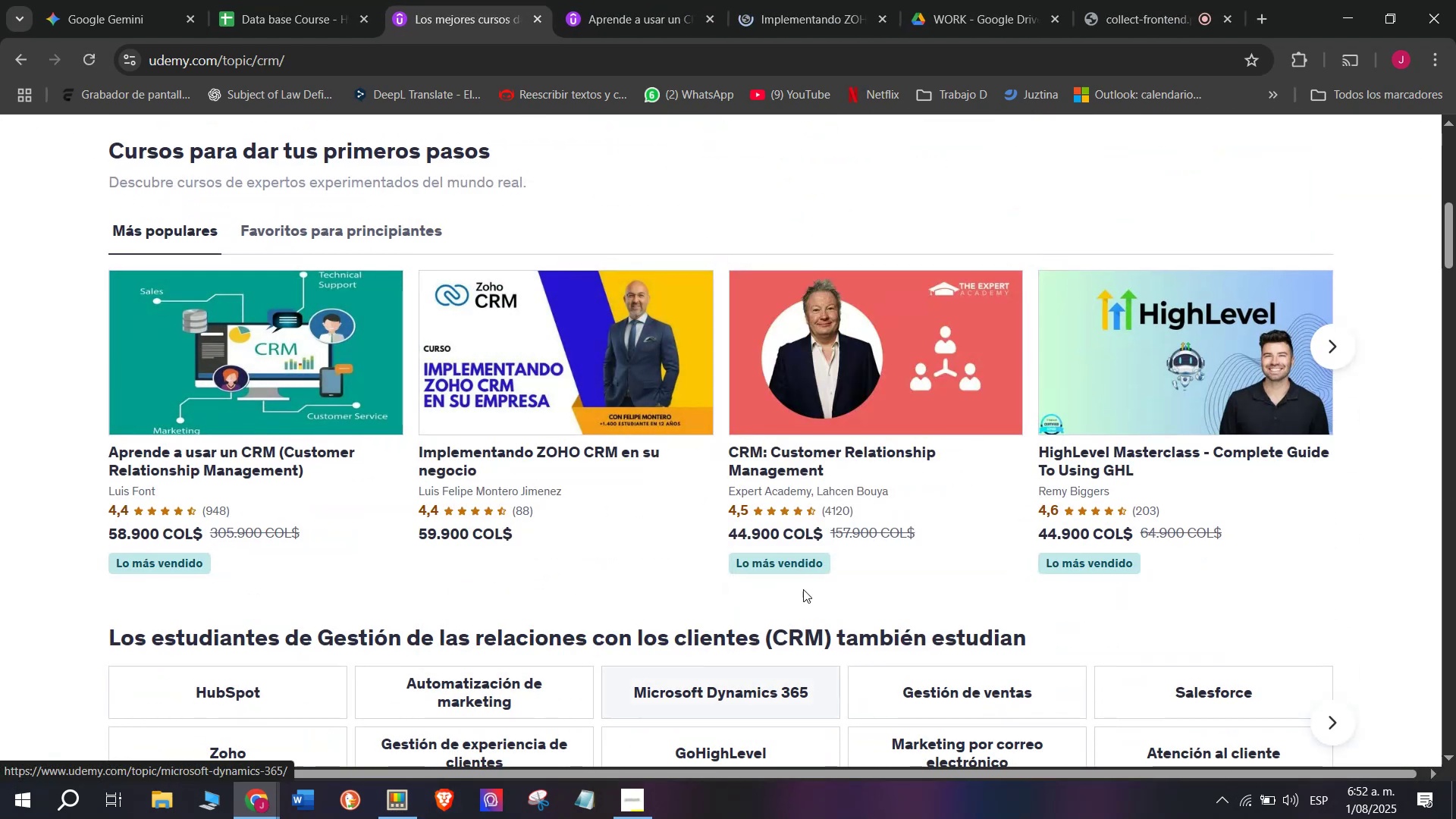 
hold_key(key=ControlLeft, duration=0.66)
left_click([805, 331])
 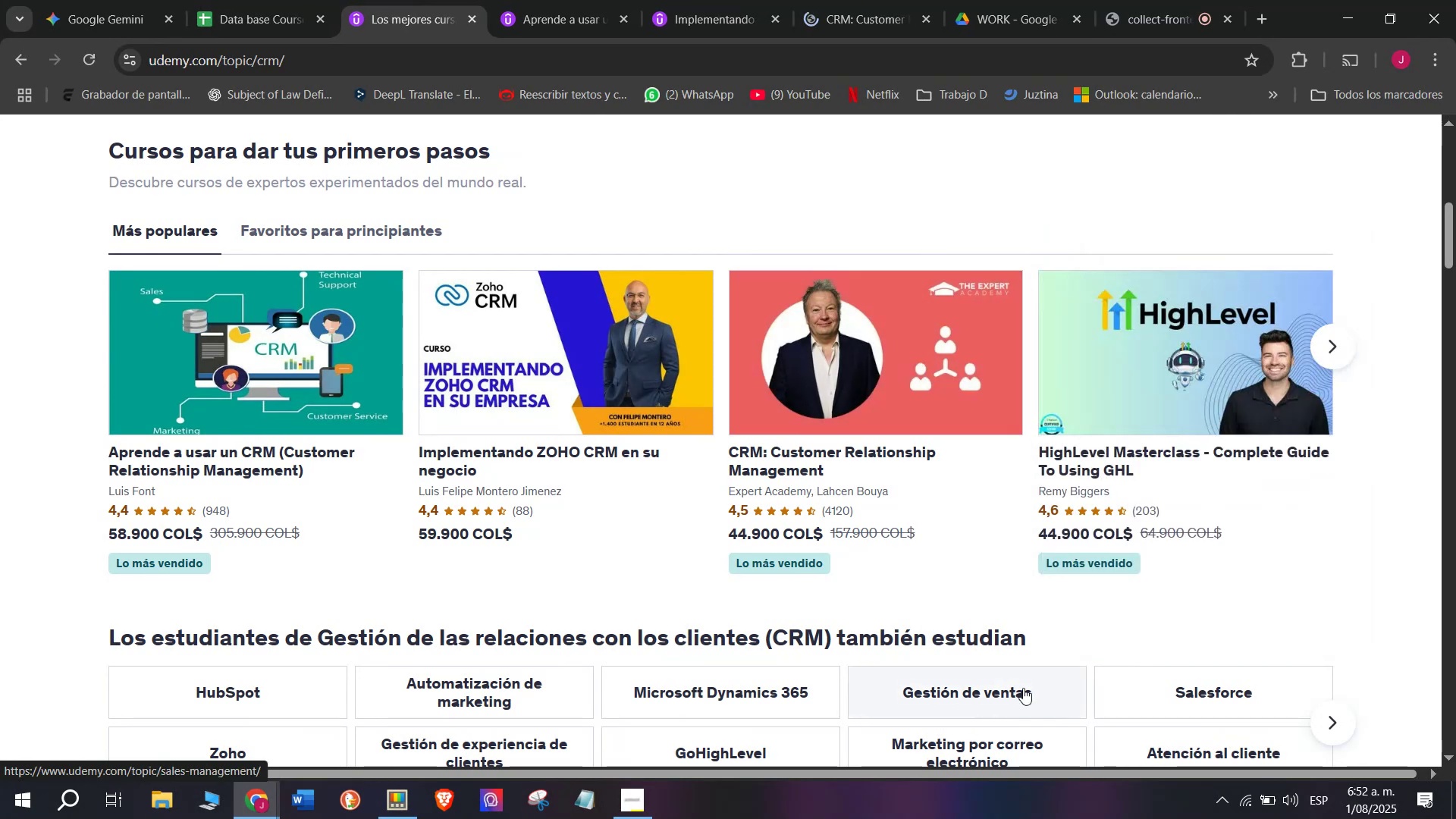 
hold_key(key=ControlLeft, duration=0.58)
left_click([1270, 318])
 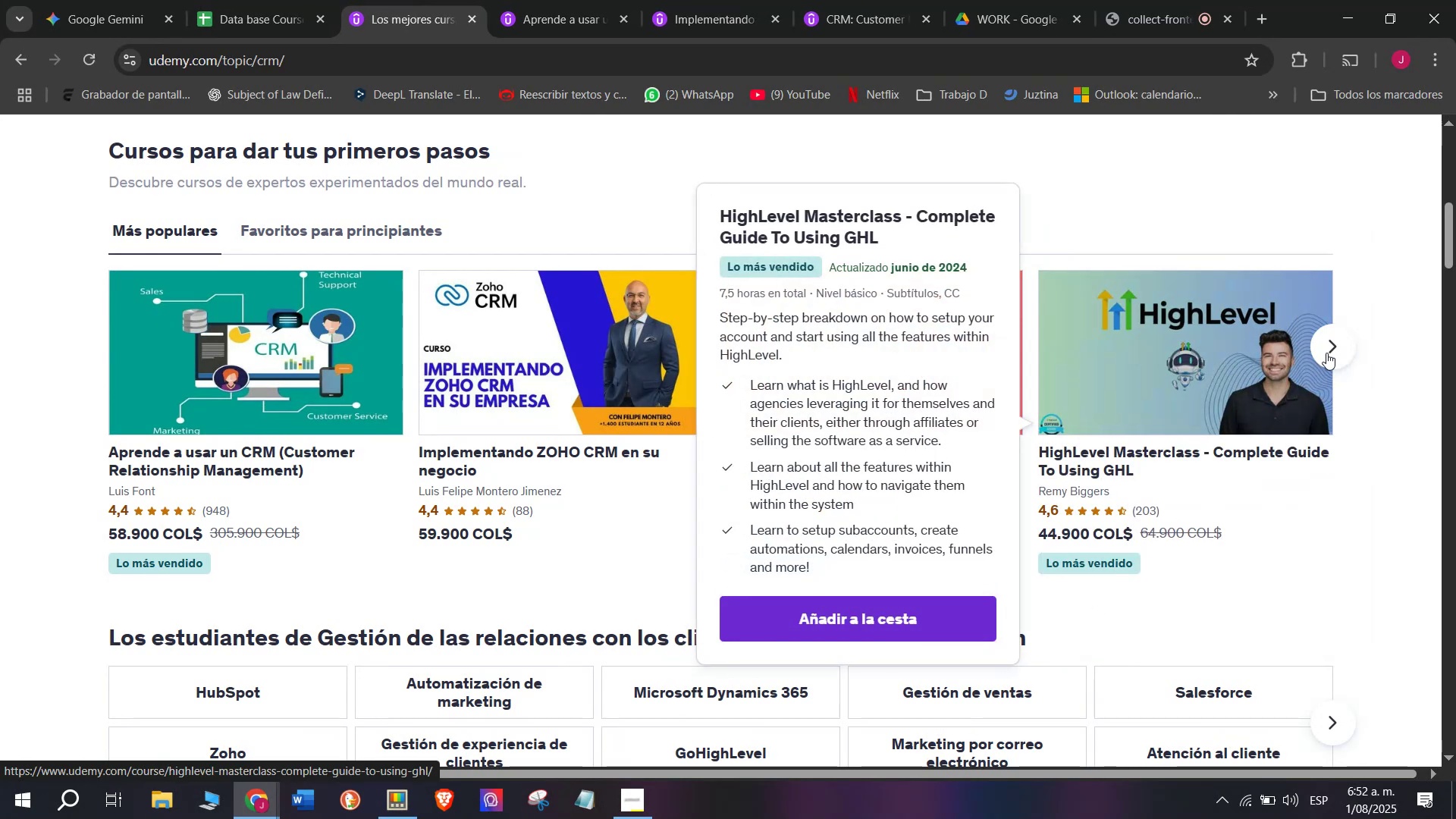 
left_click([1326, 353])
 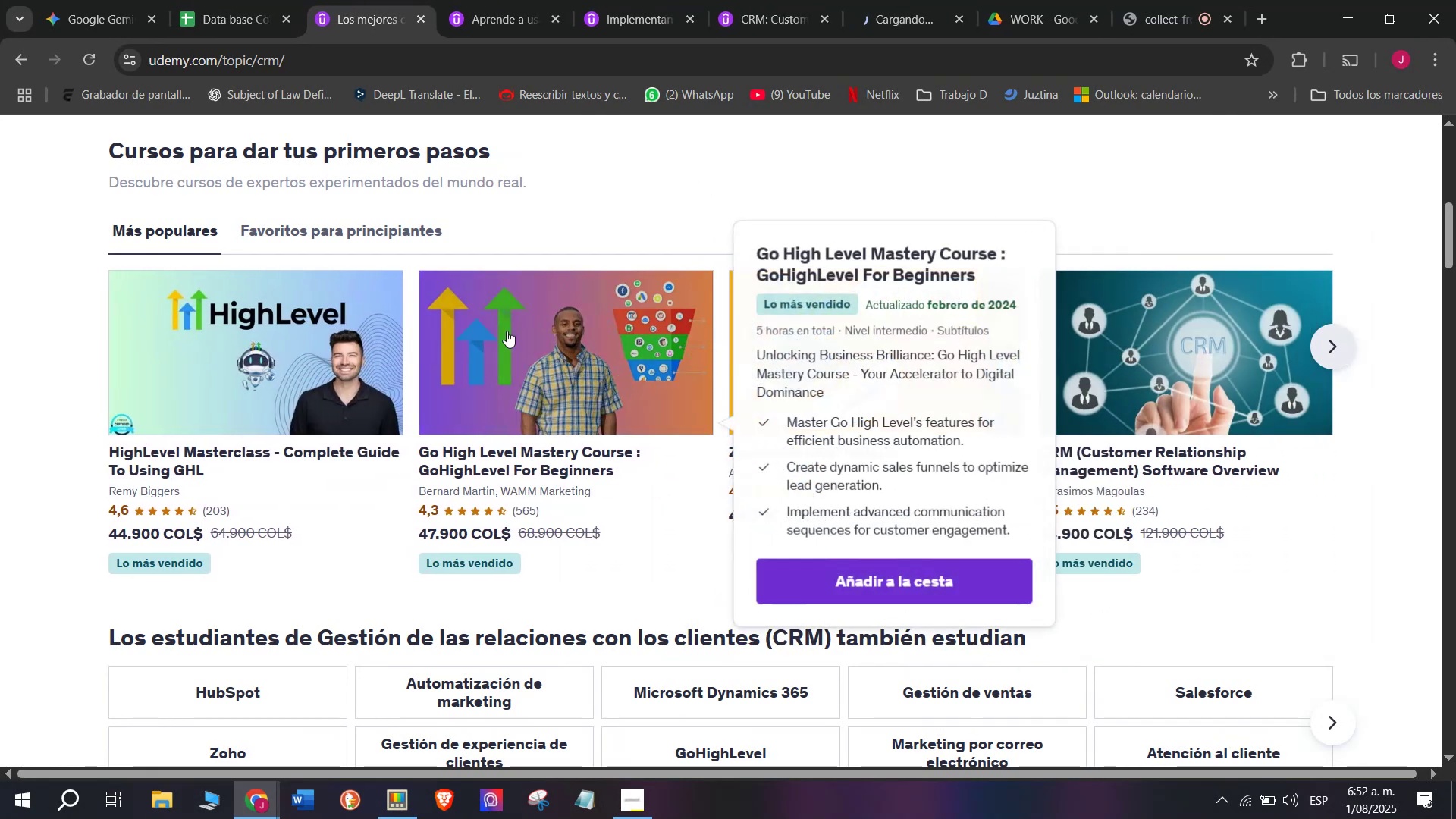 
hold_key(key=ControlLeft, duration=0.58)
left_click([552, 381])
 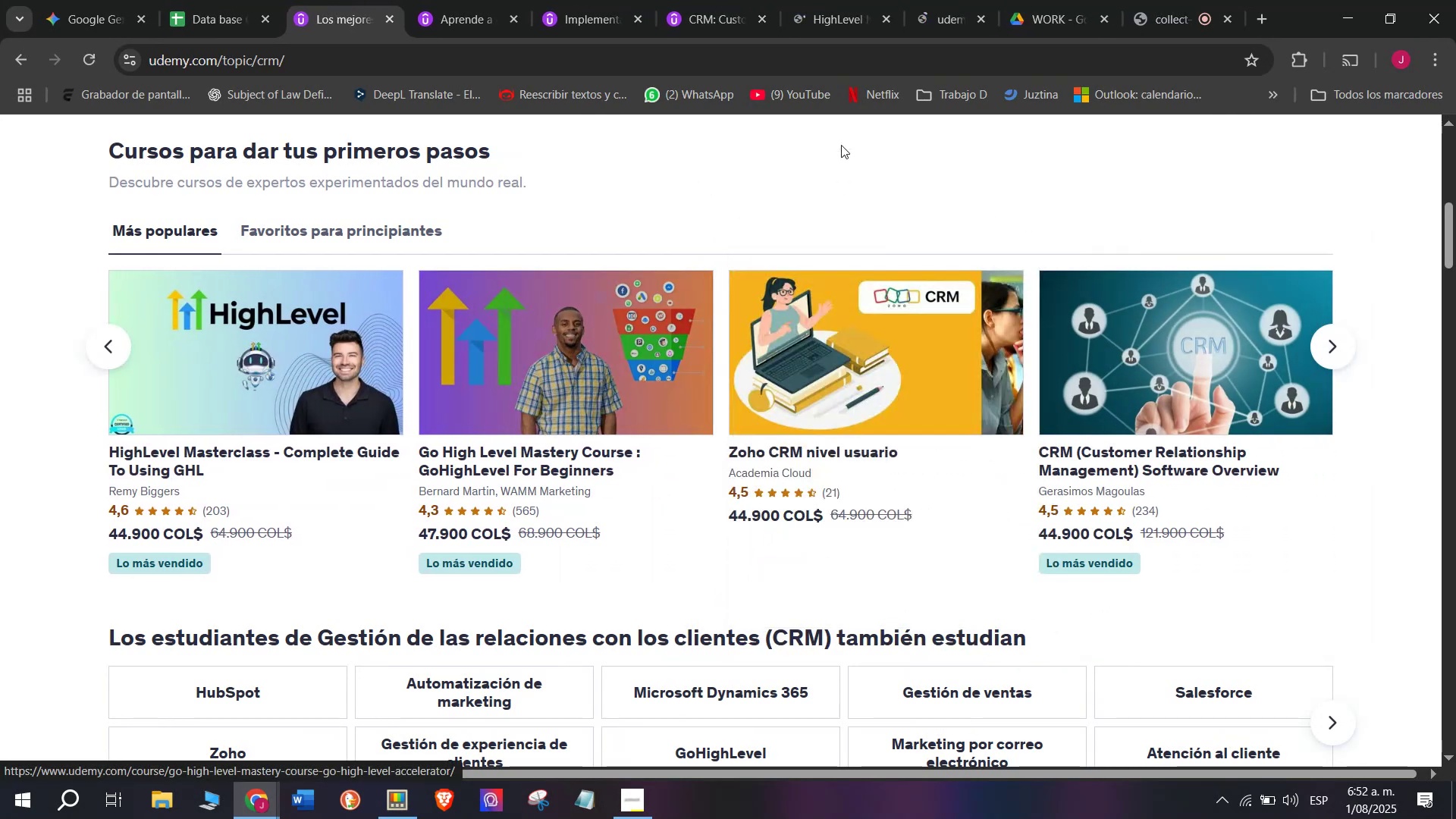 
hold_key(key=ControlLeft, duration=0.53)
left_click([840, 388])
 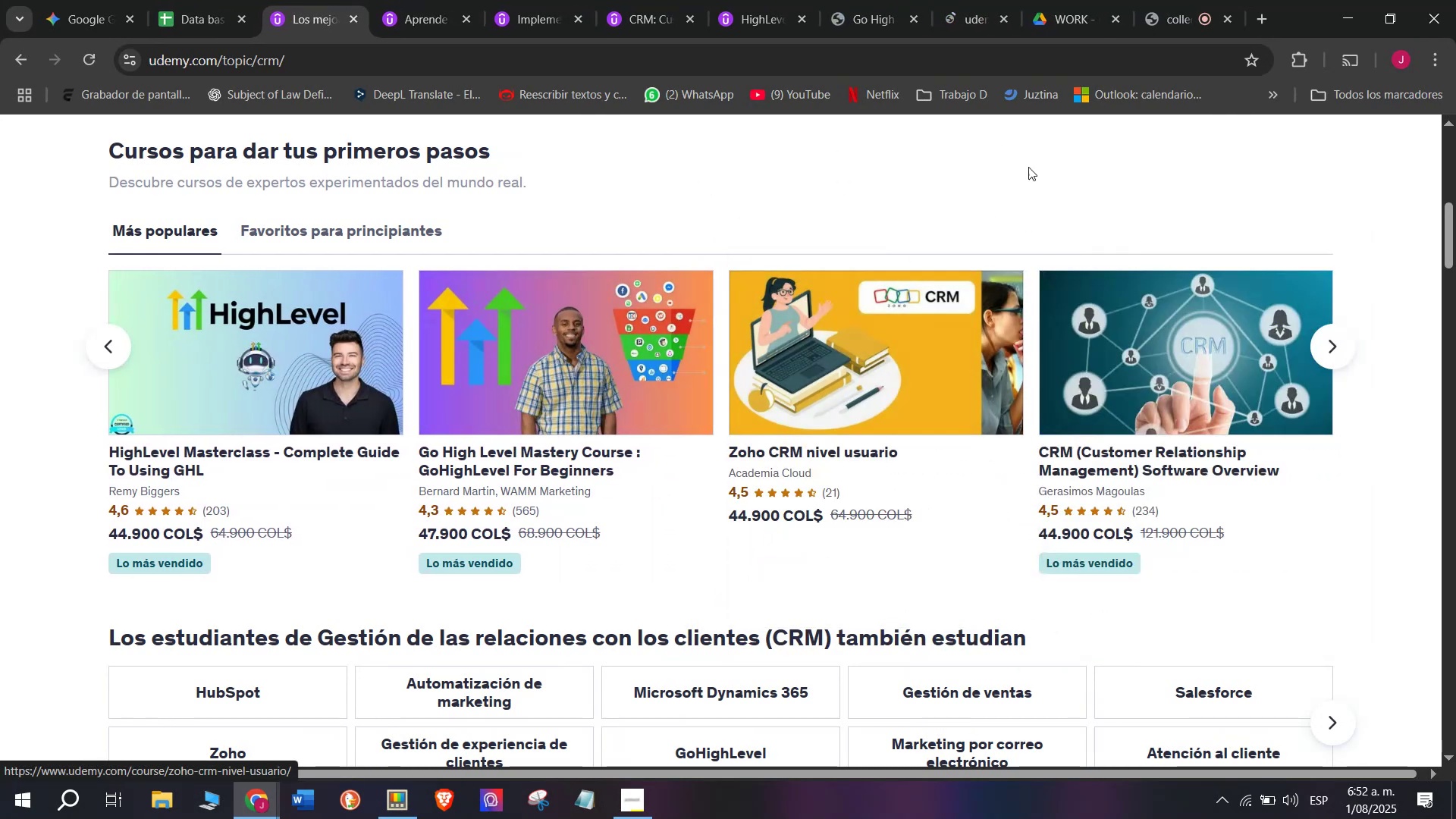 
hold_key(key=ControlLeft, duration=0.52)
left_click([1161, 320])
 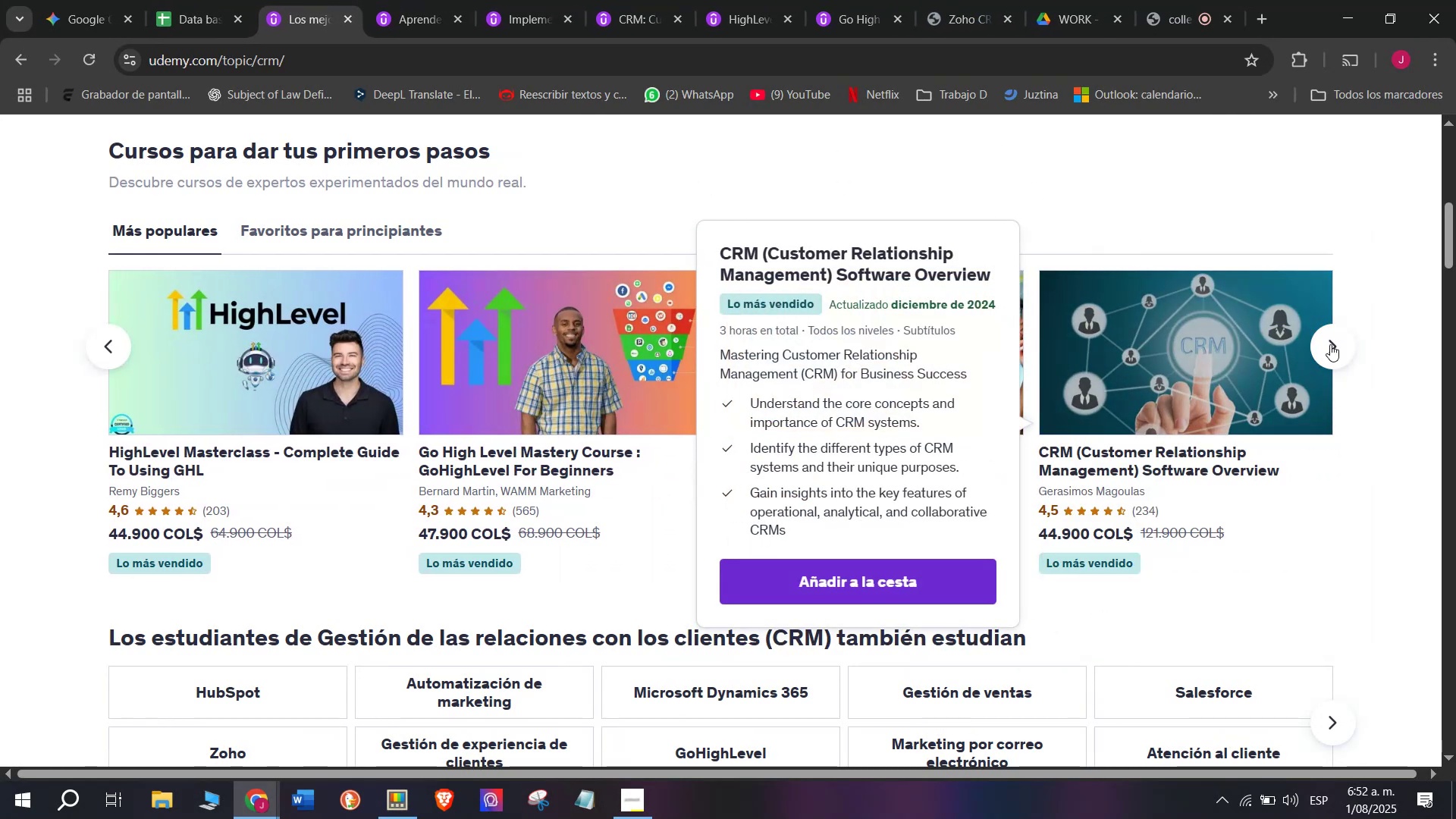 
left_click([1332, 343])
 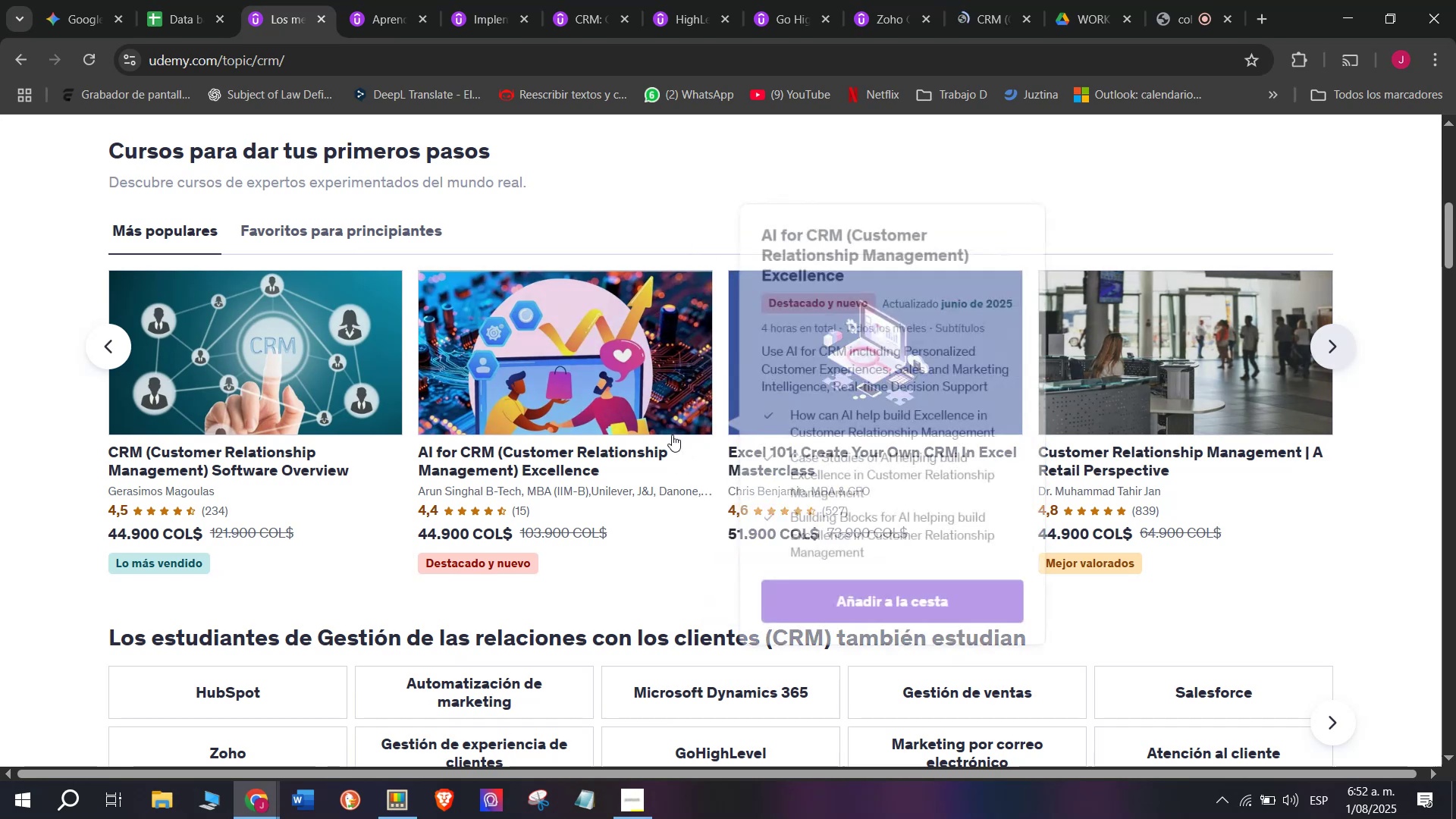 
hold_key(key=ControlLeft, duration=0.62)
left_click([657, 386])
 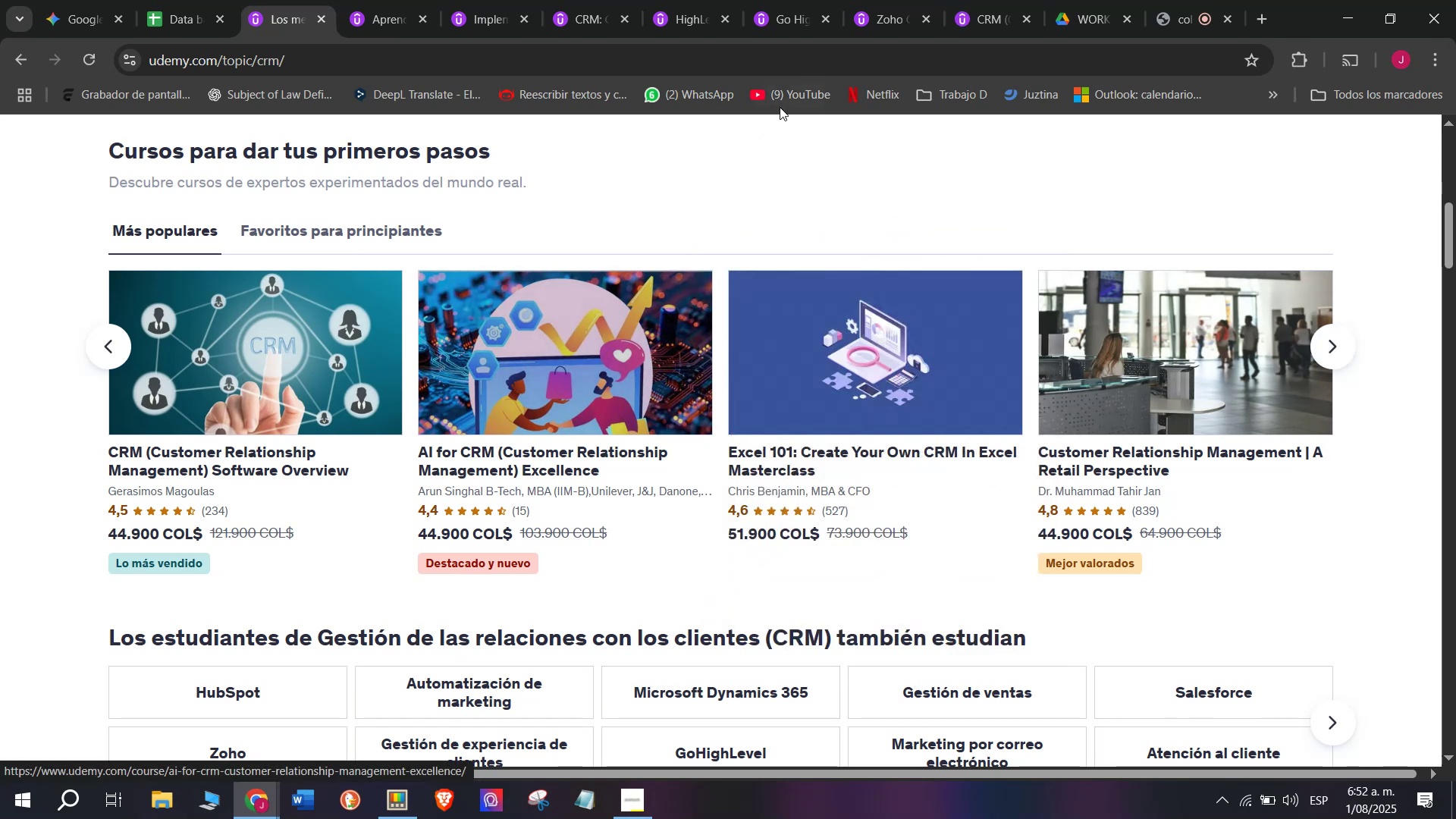 
hold_key(key=ControlLeft, duration=0.47)
left_click([821, 366])
 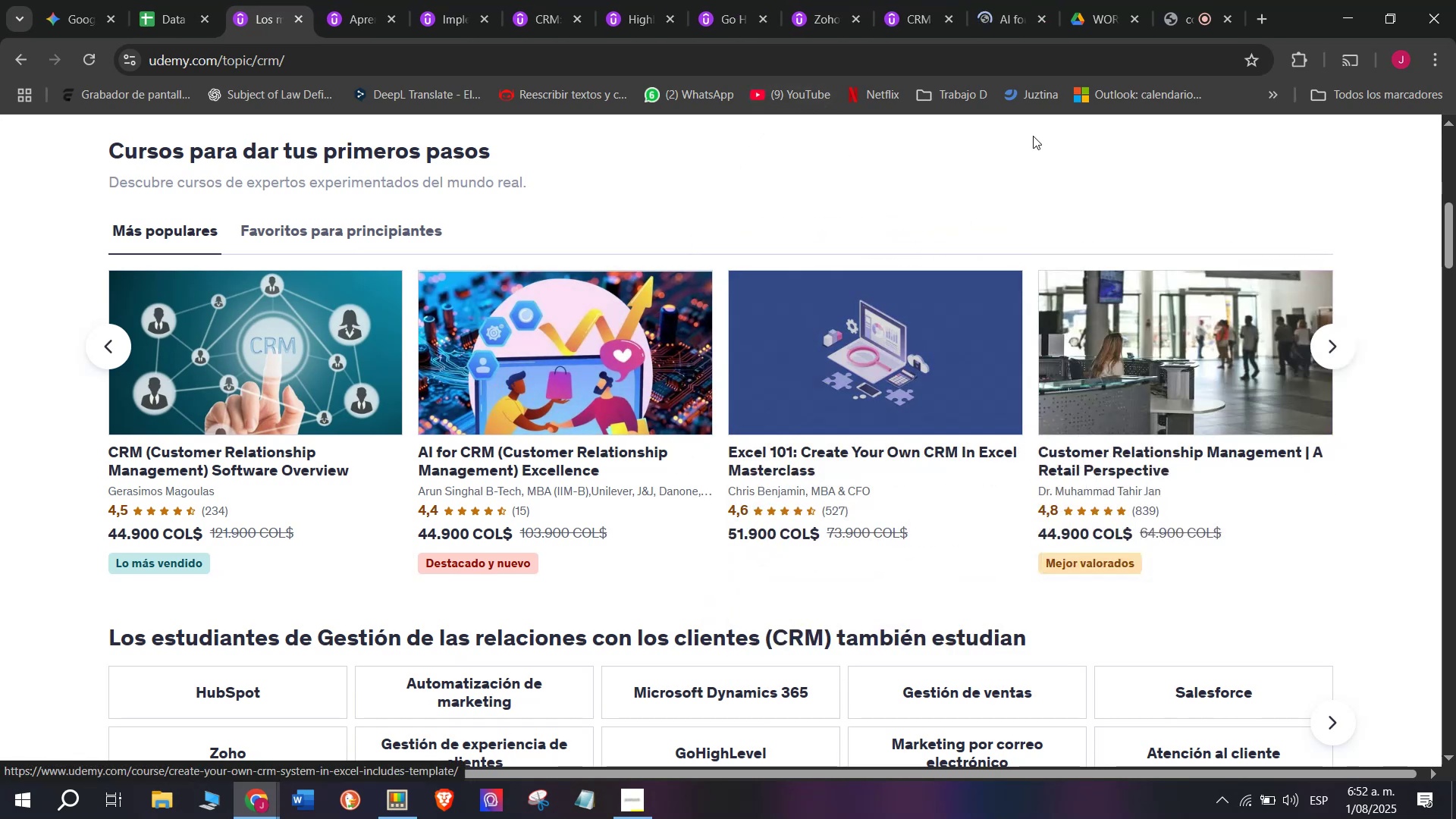 
hold_key(key=ControlLeft, duration=0.41)
left_click([1163, 350])
 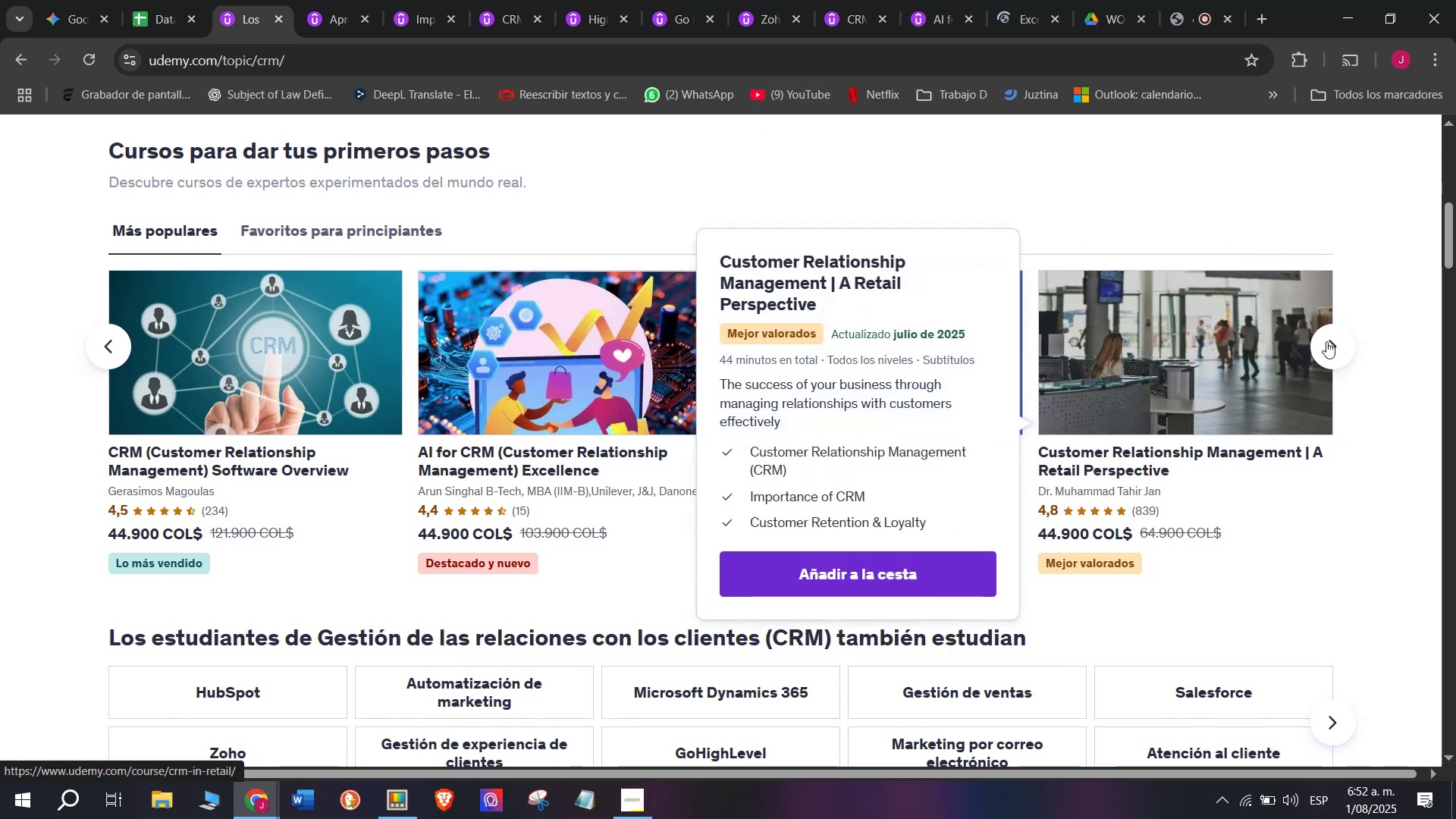 
left_click([1329, 341])
 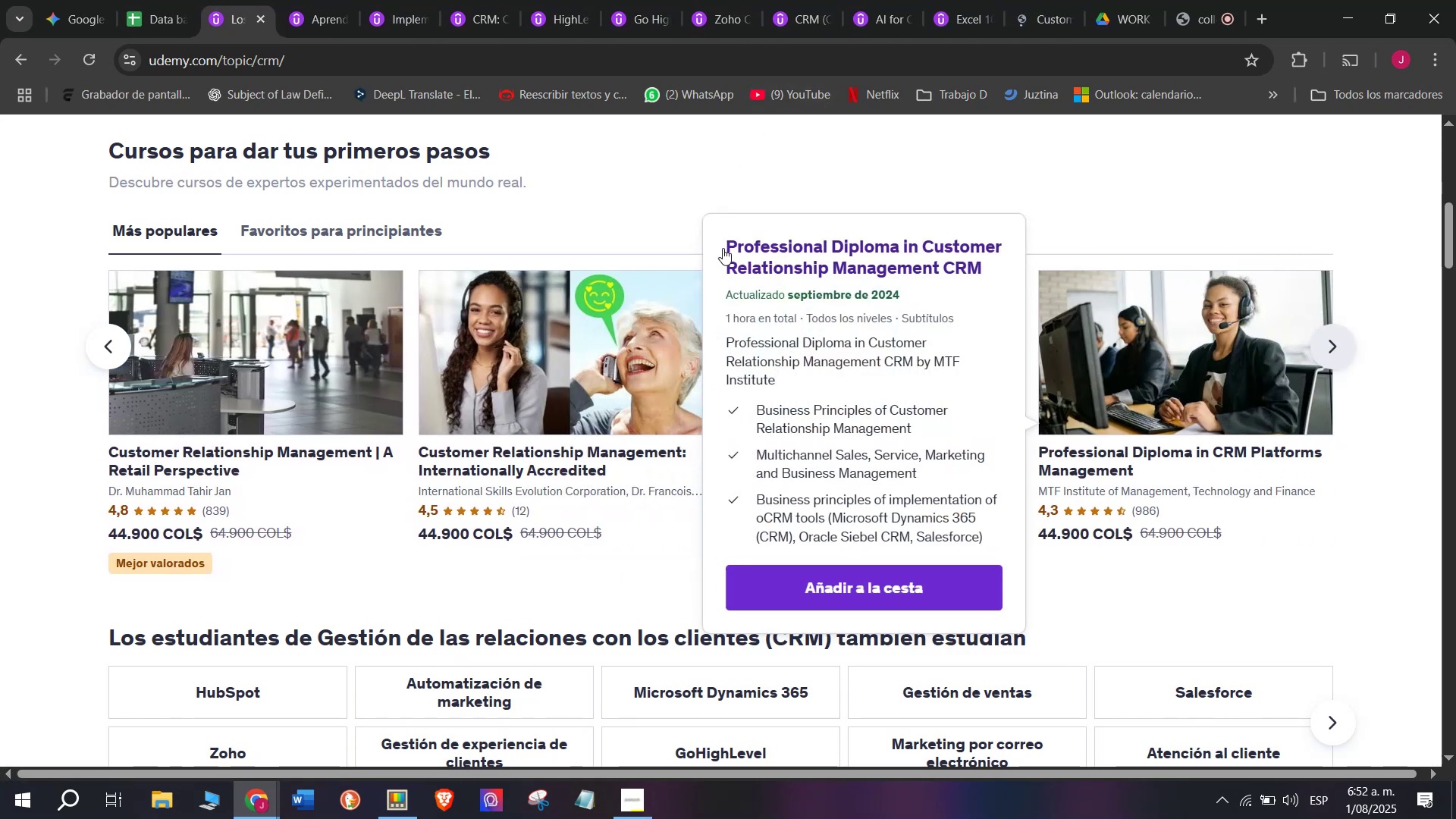 
hold_key(key=ControlLeft, duration=0.48)
left_click([573, 397])
 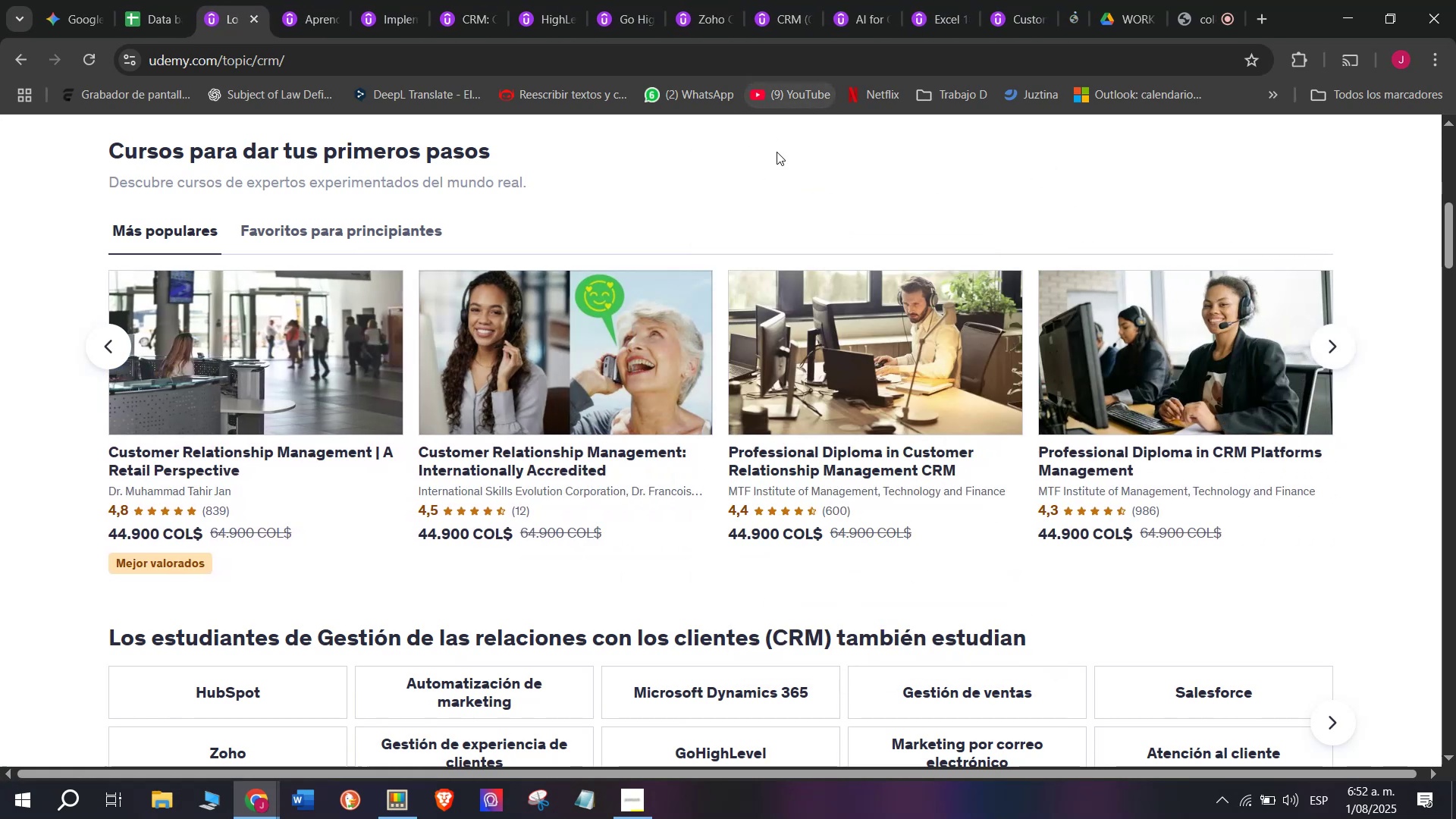 
hold_key(key=ControlLeft, duration=0.43)
left_click([860, 344])
 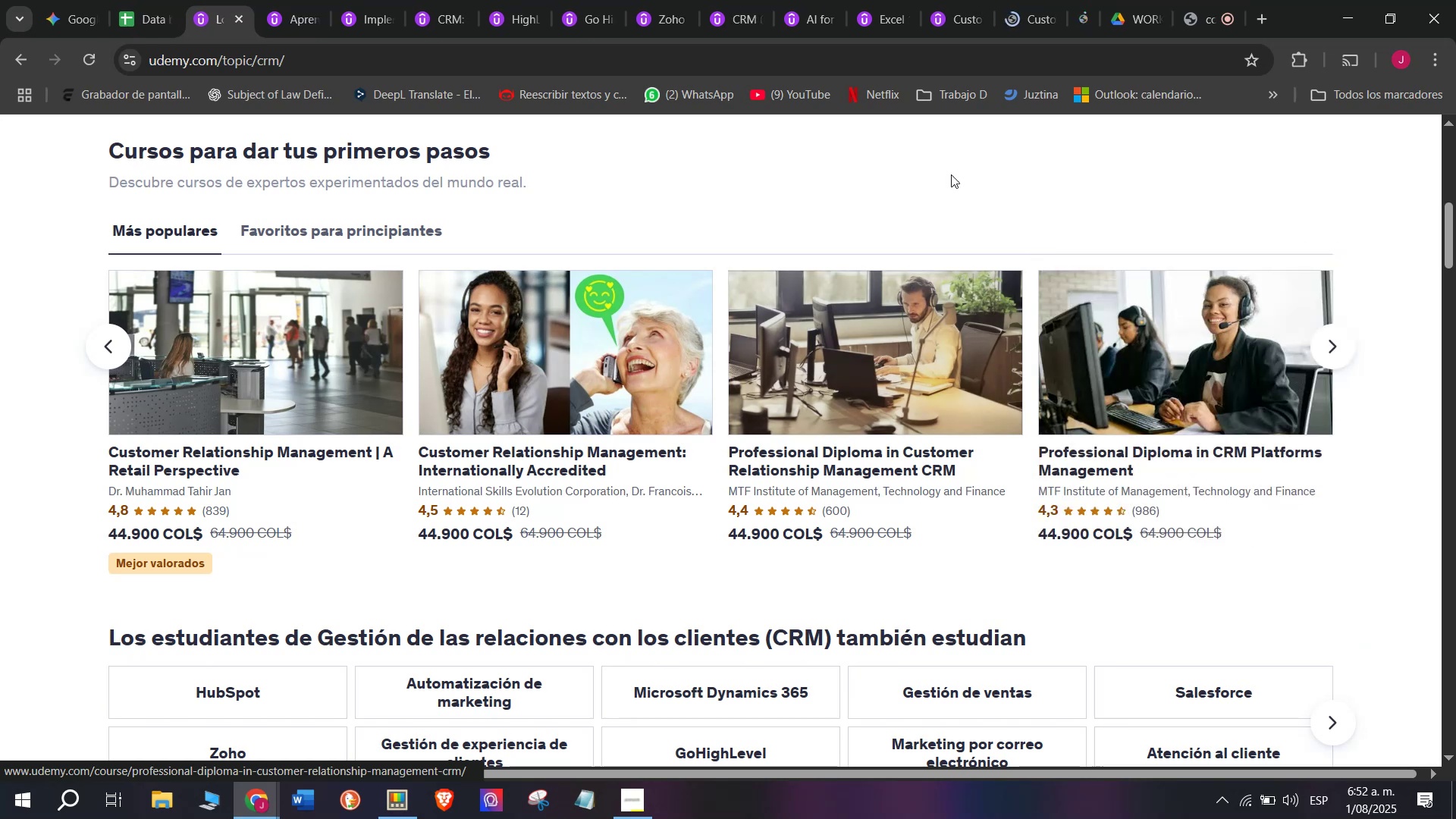 
hold_key(key=ControlLeft, duration=0.57)
left_click([1163, 378])
 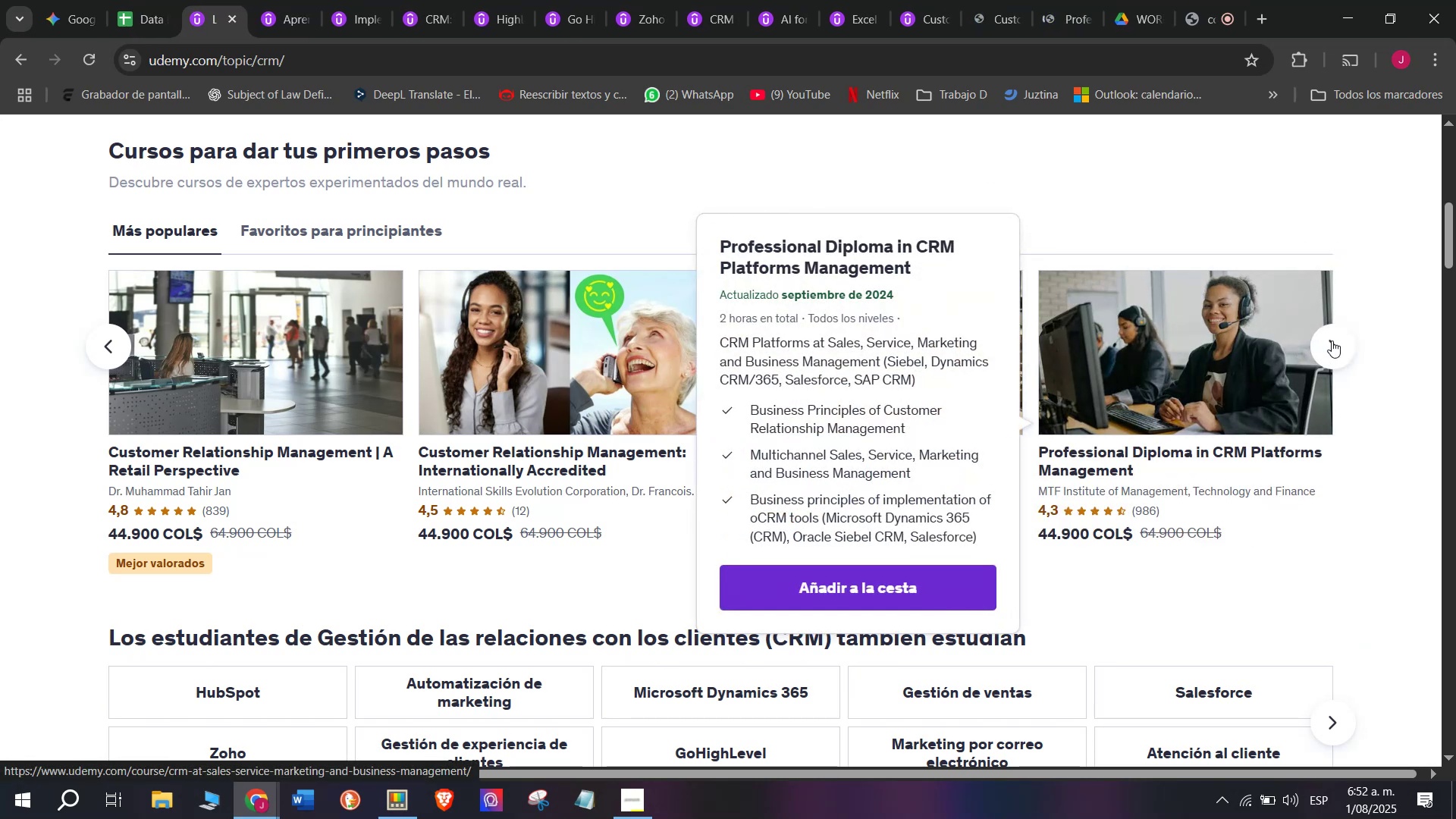 
left_click([1337, 338])
 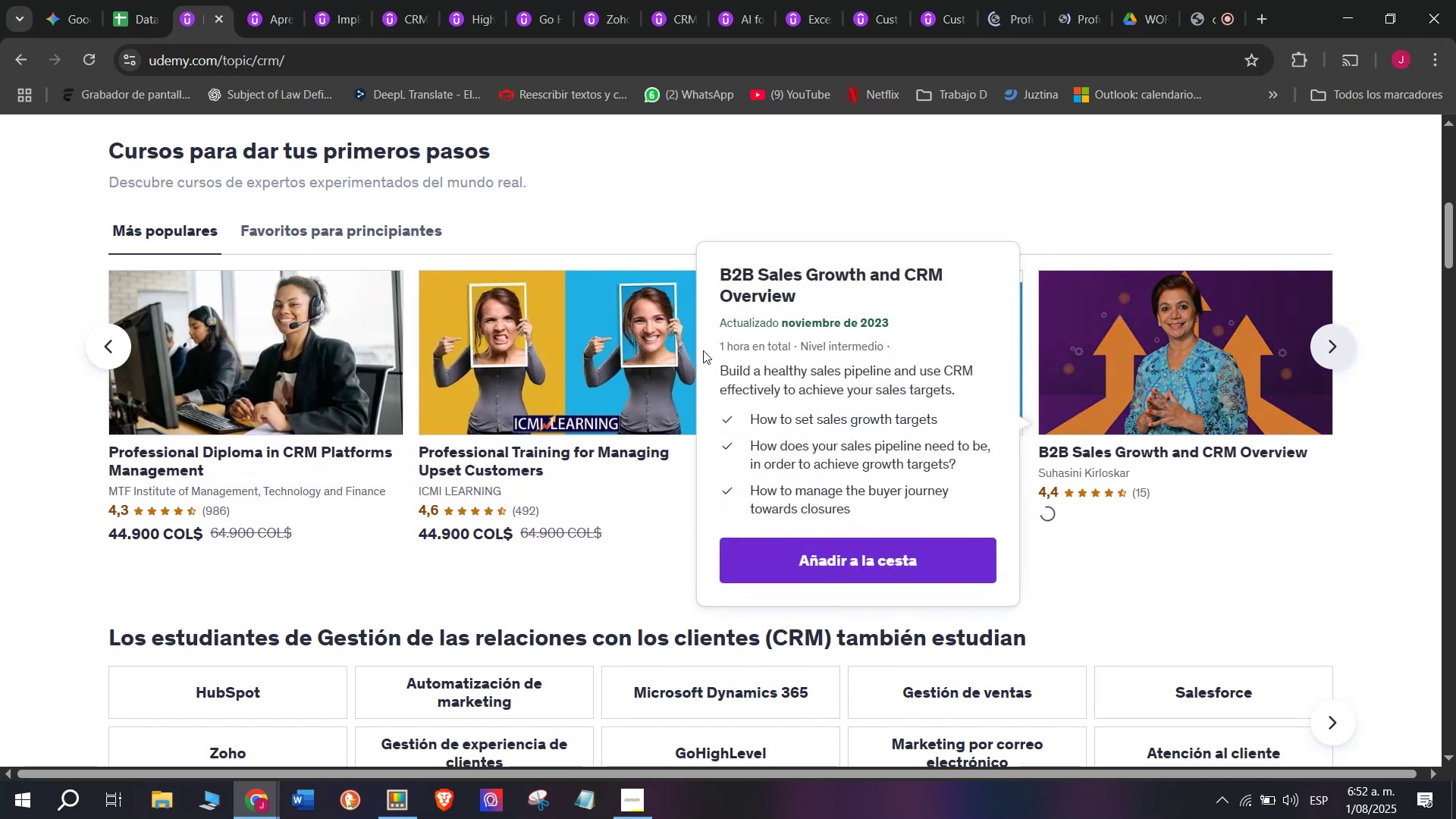 
hold_key(key=ControlLeft, duration=0.56)
left_click([579, 341])
 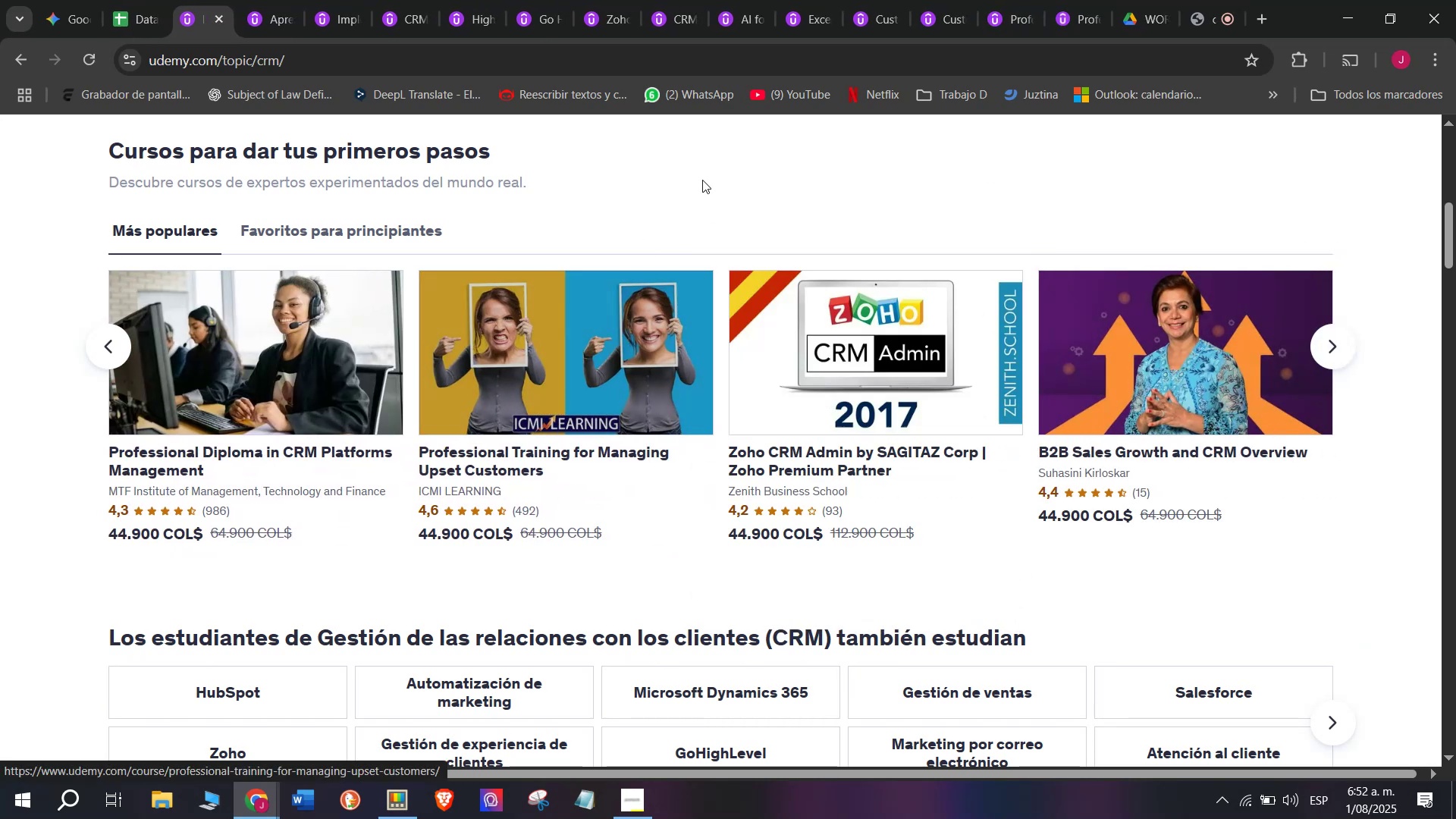 
hold_key(key=ControlLeft, duration=0.6)
left_click([818, 340])
 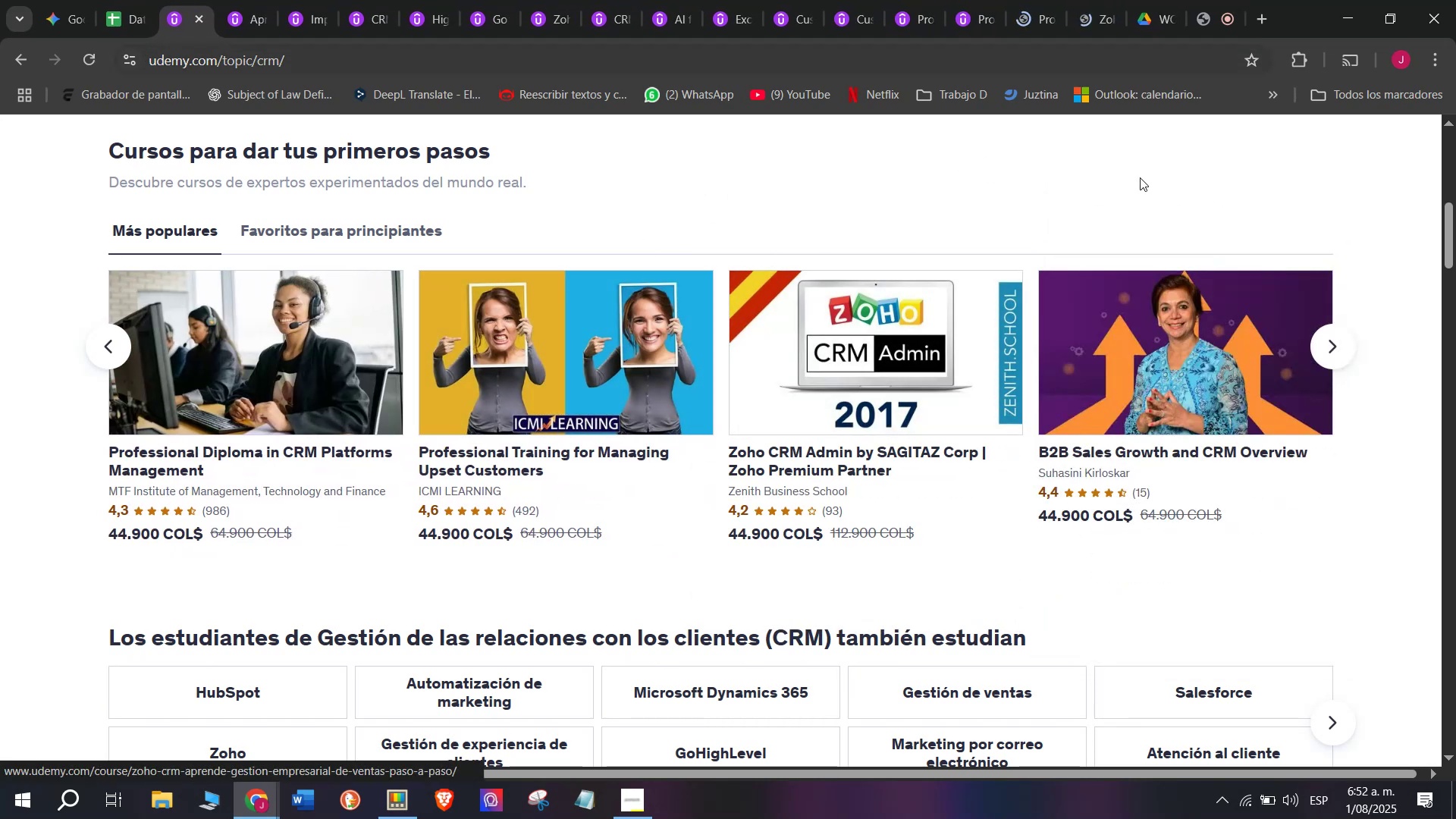 
hold_key(key=ControlLeft, duration=0.4)
left_click([1193, 323])
 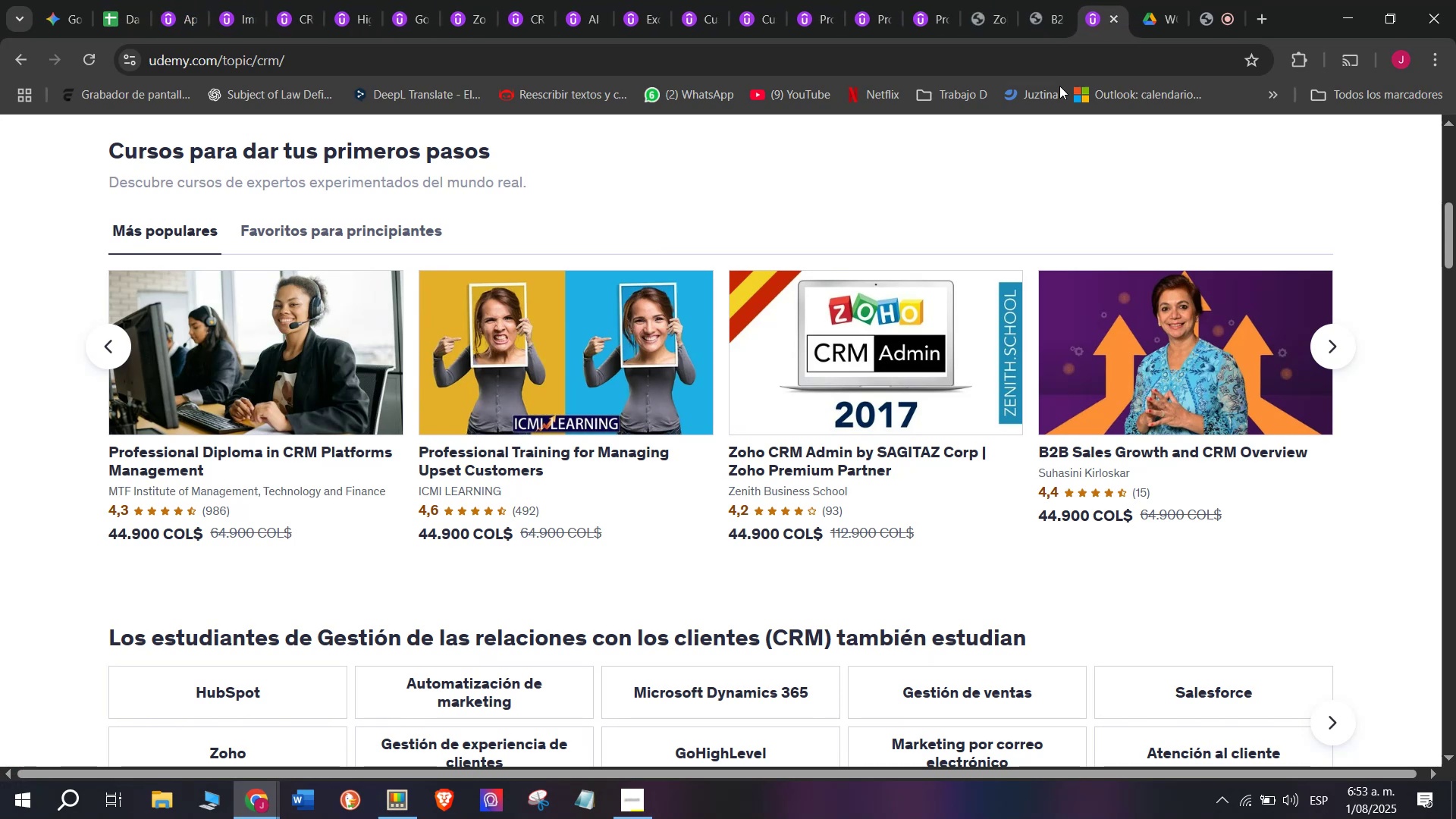 
wait(6.38)
 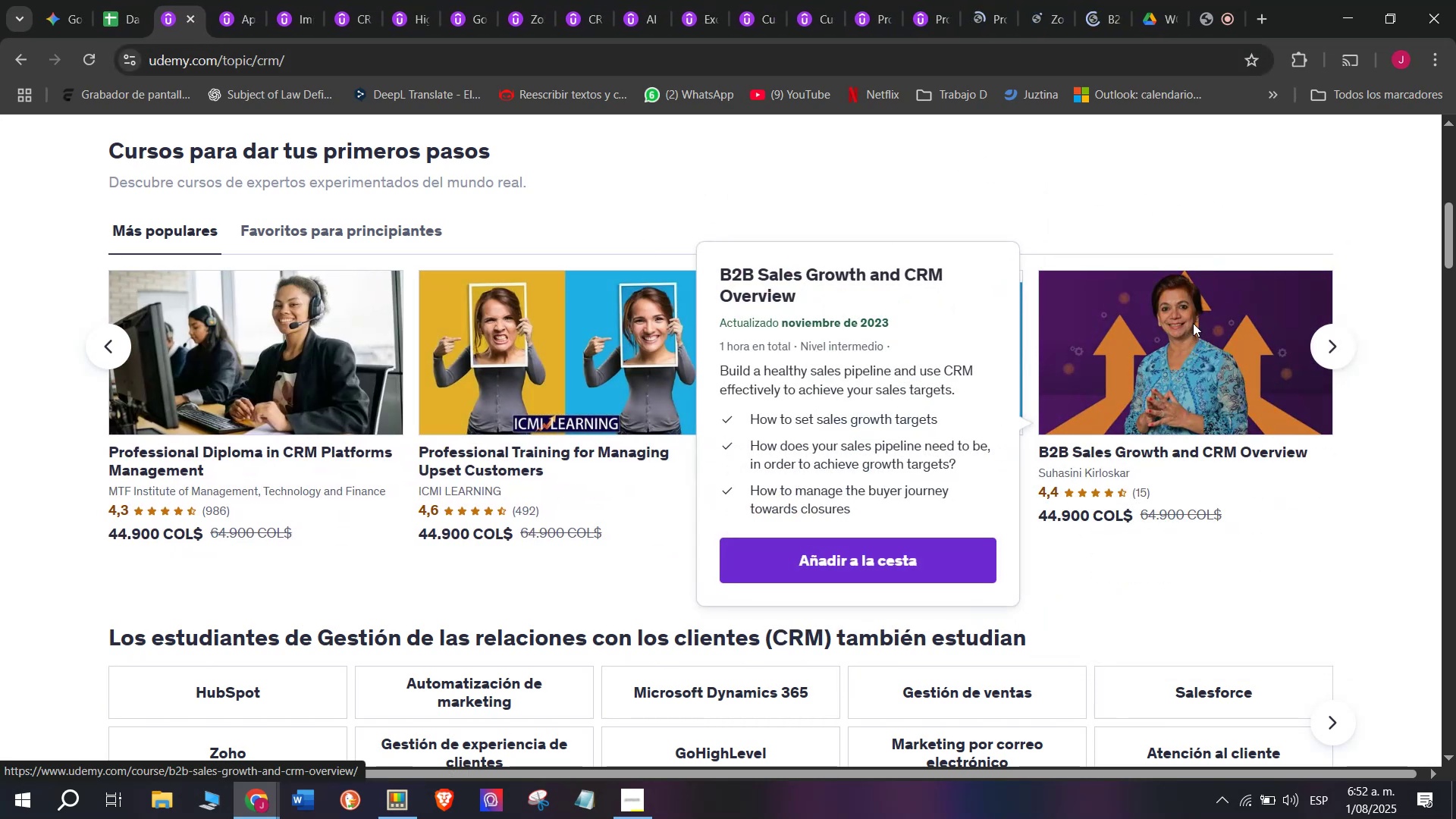 
left_click([192, 0])
 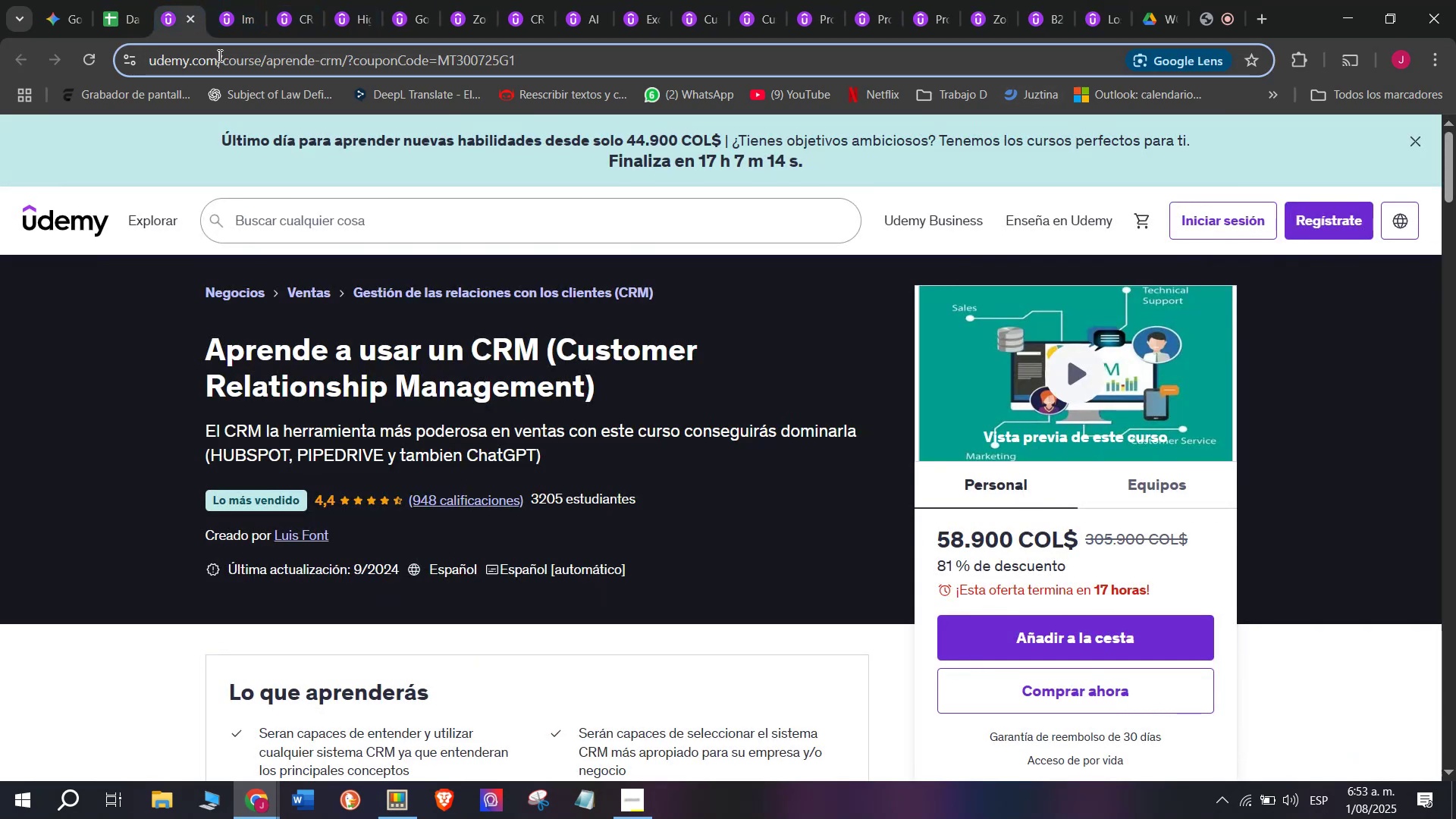 
double_click([221, 55])
 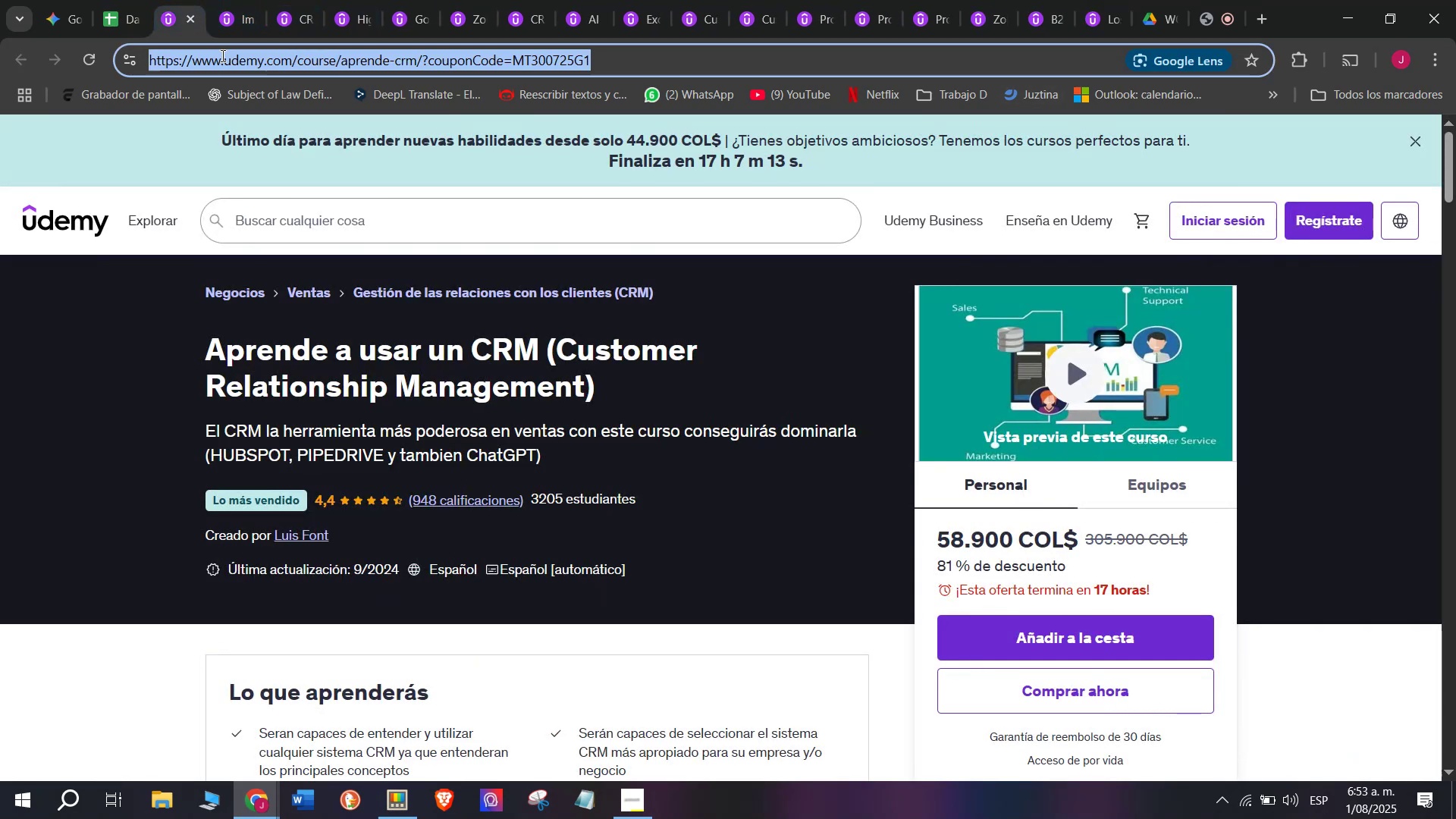 
triple_click([221, 55])
 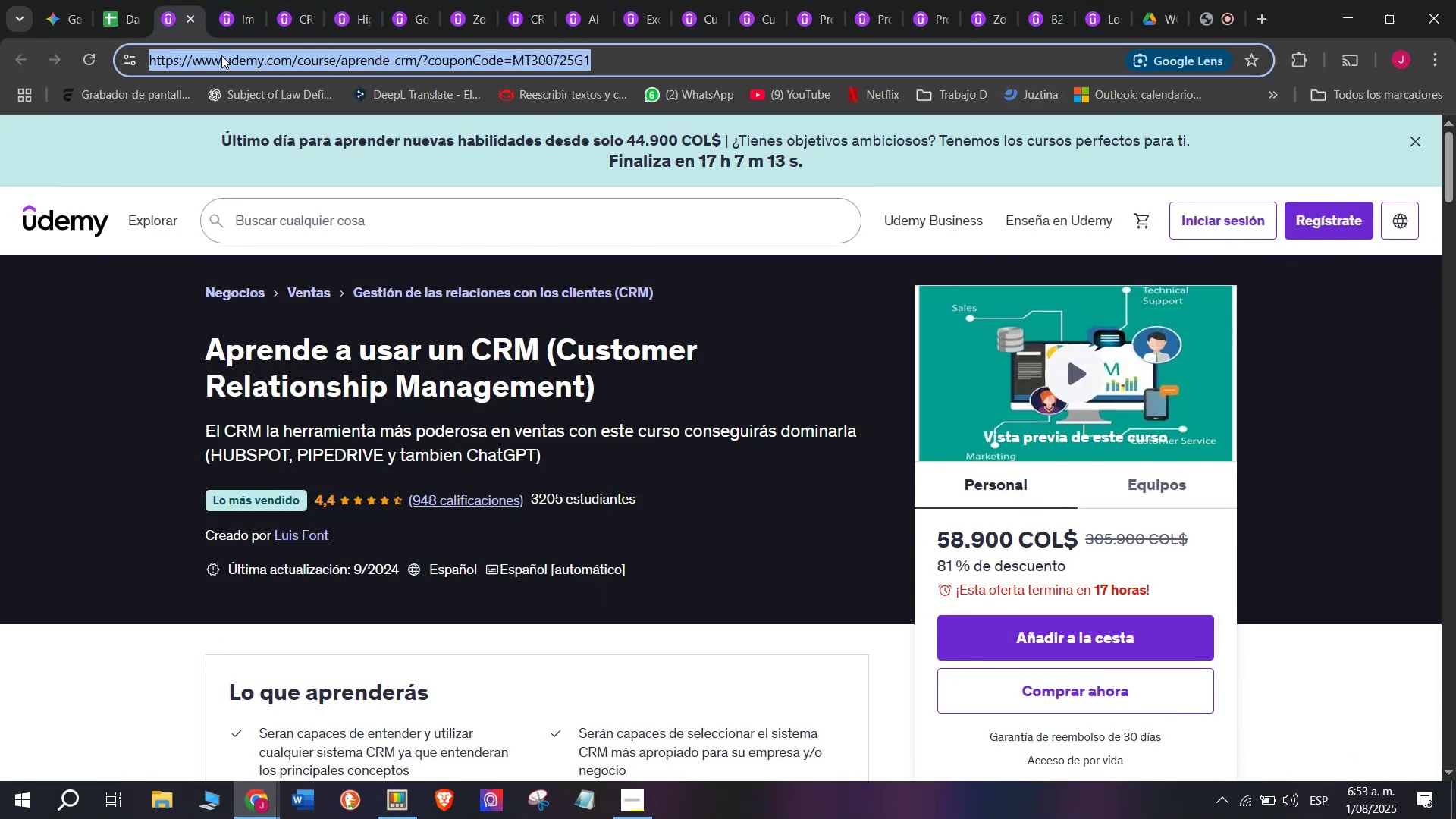 
key(Break)
 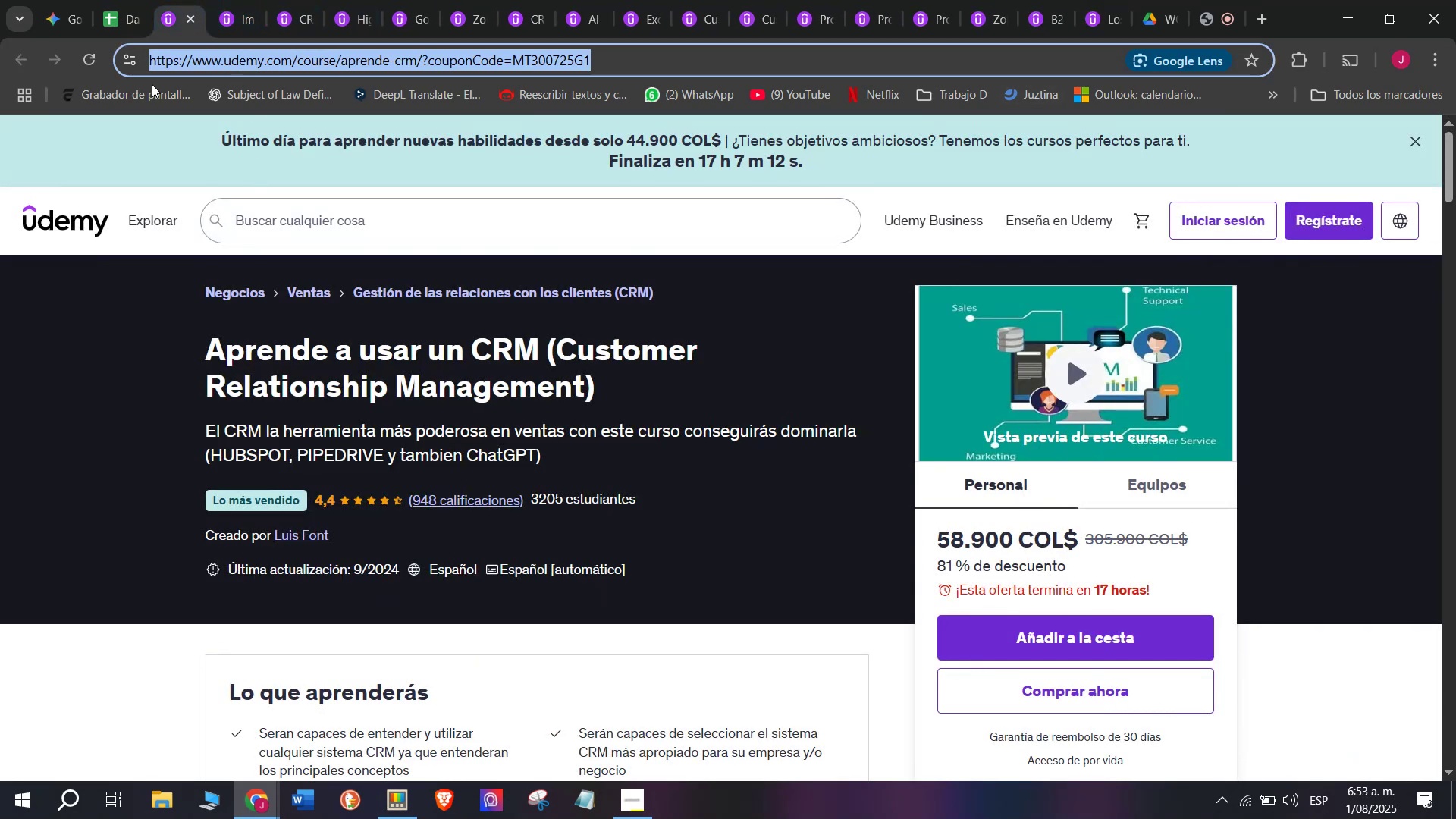 
key(Control+ControlLeft)
 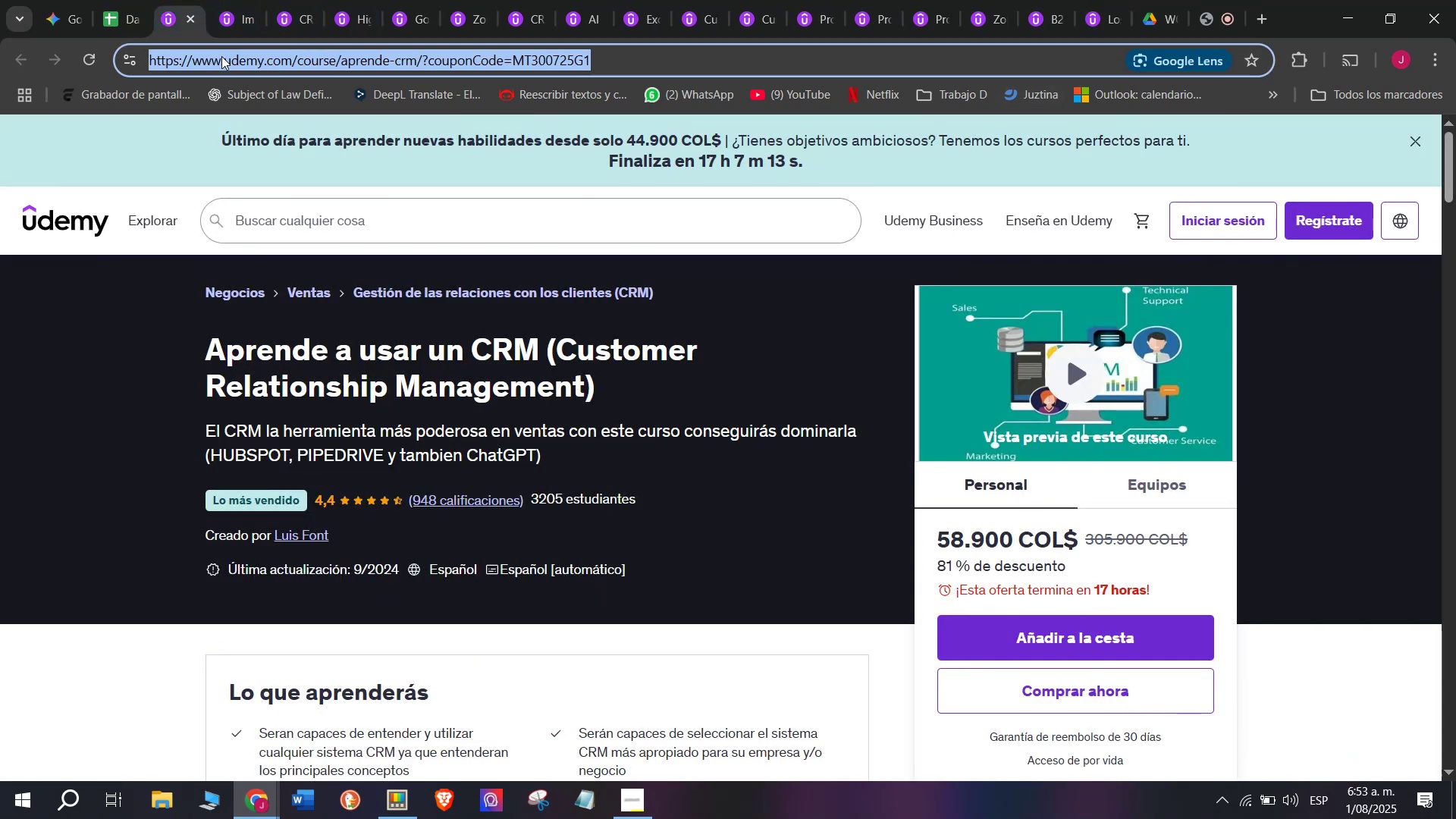 
key(Control+C)
 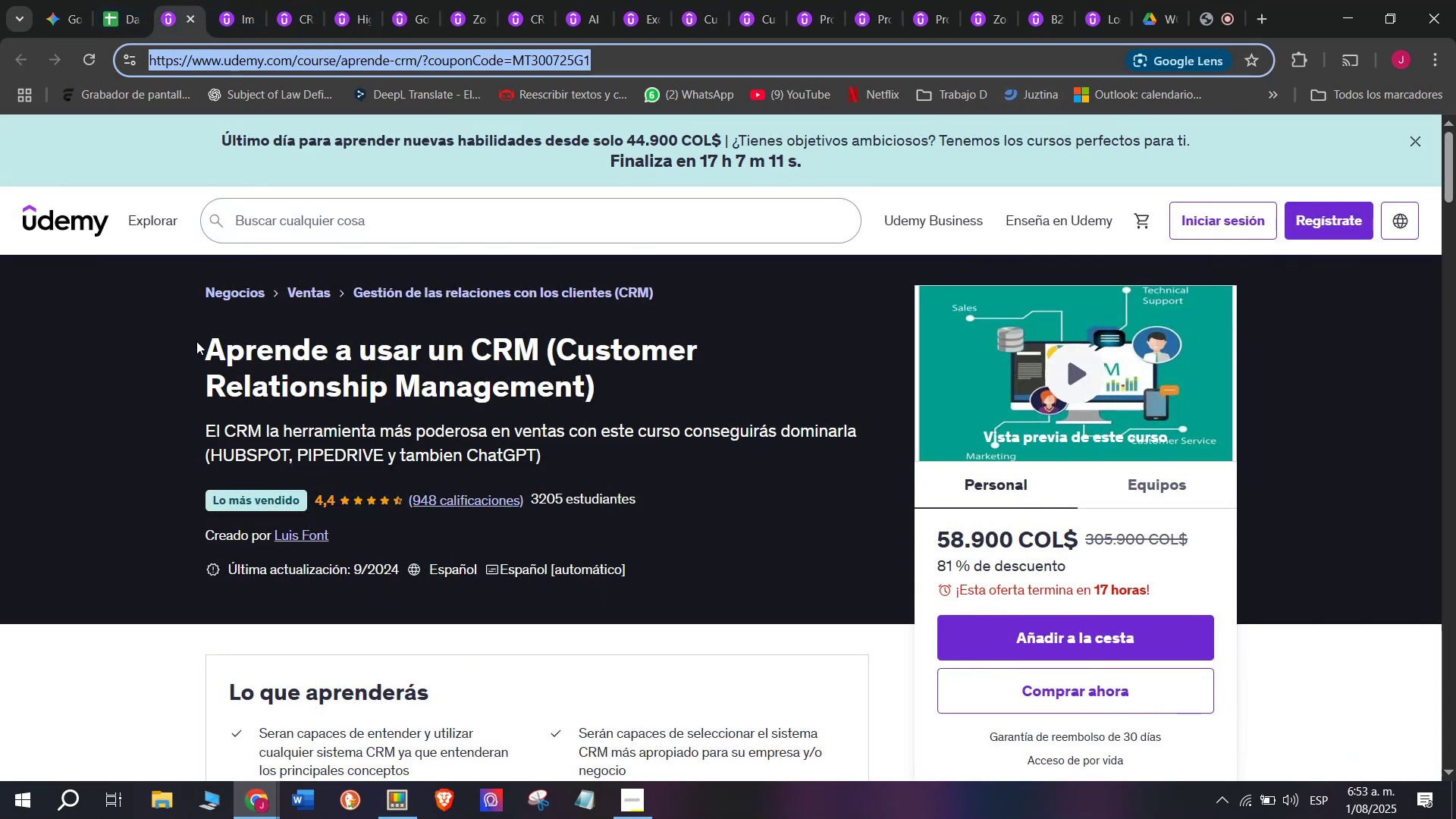 
key(Control+C)
 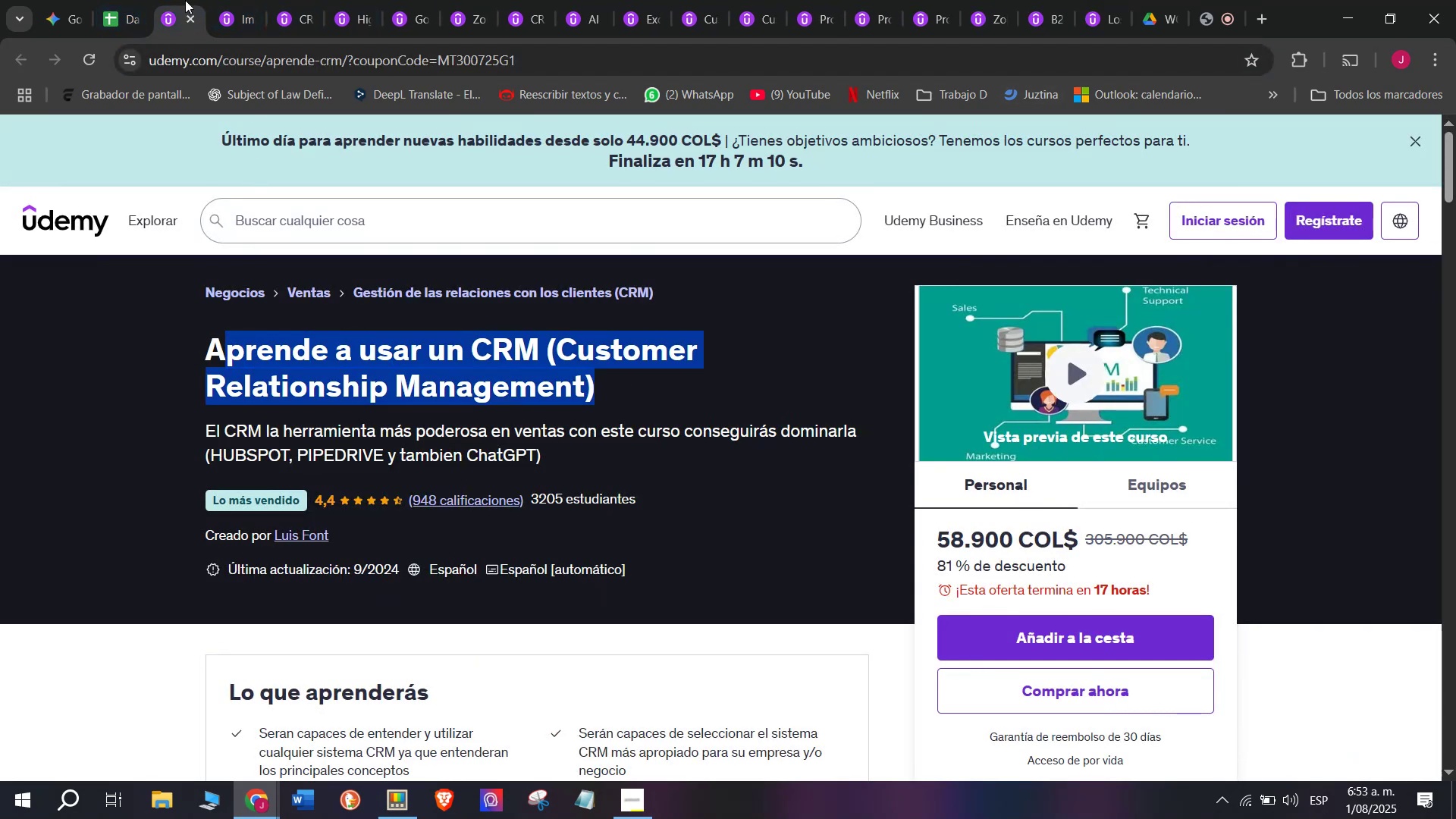 
key(Break)
 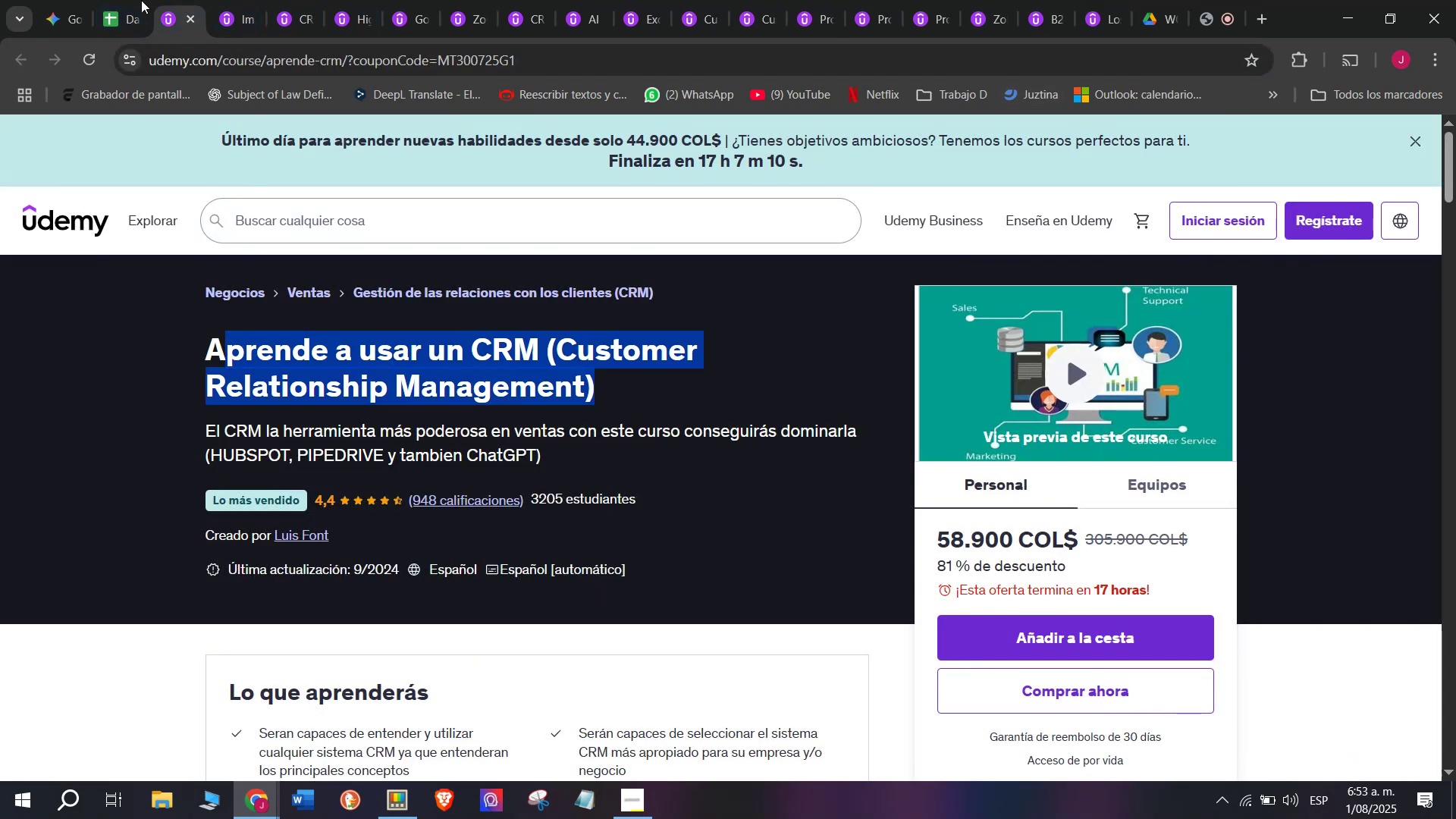 
key(Control+ControlLeft)
 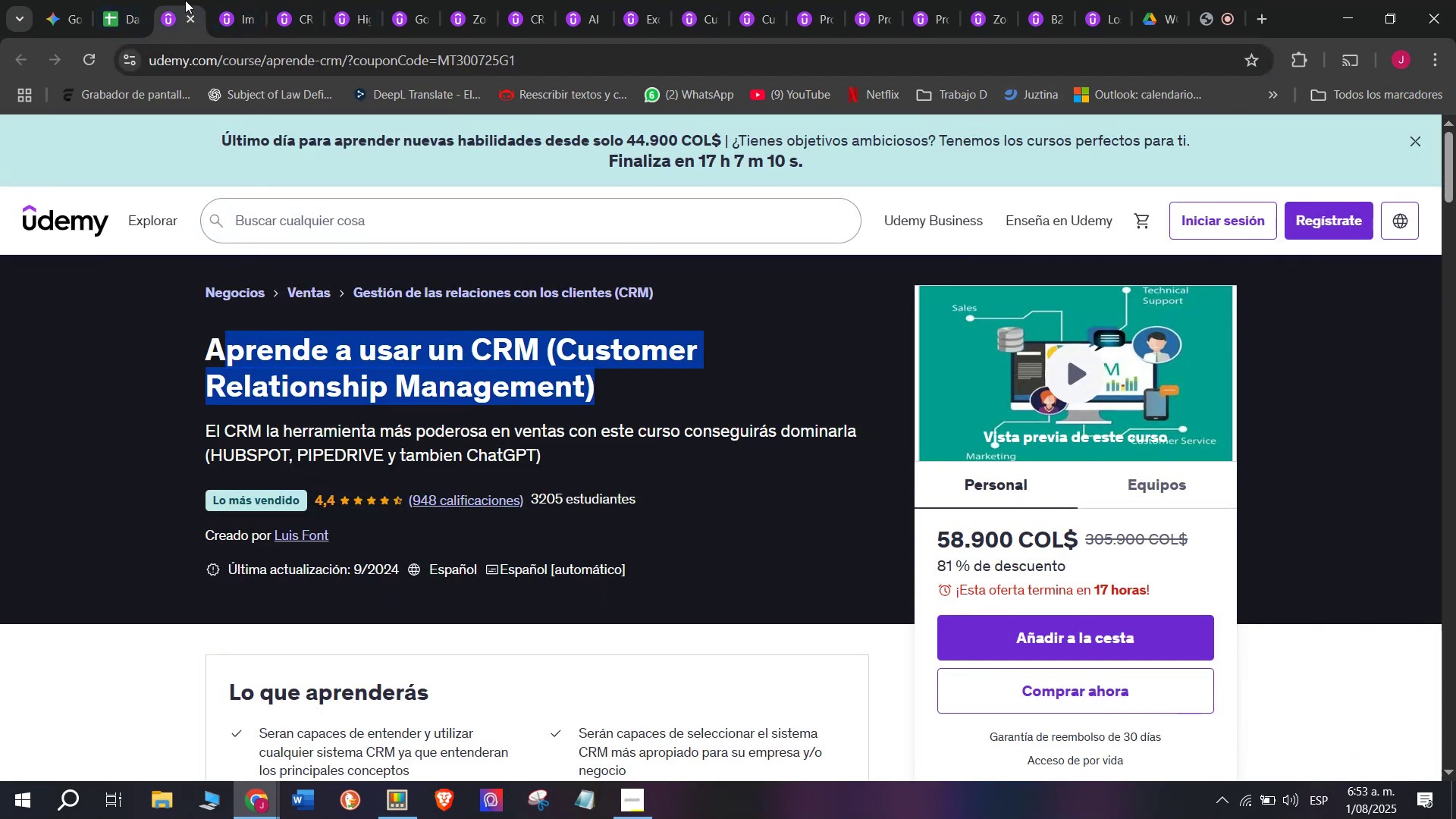 
left_click([132, 0])
 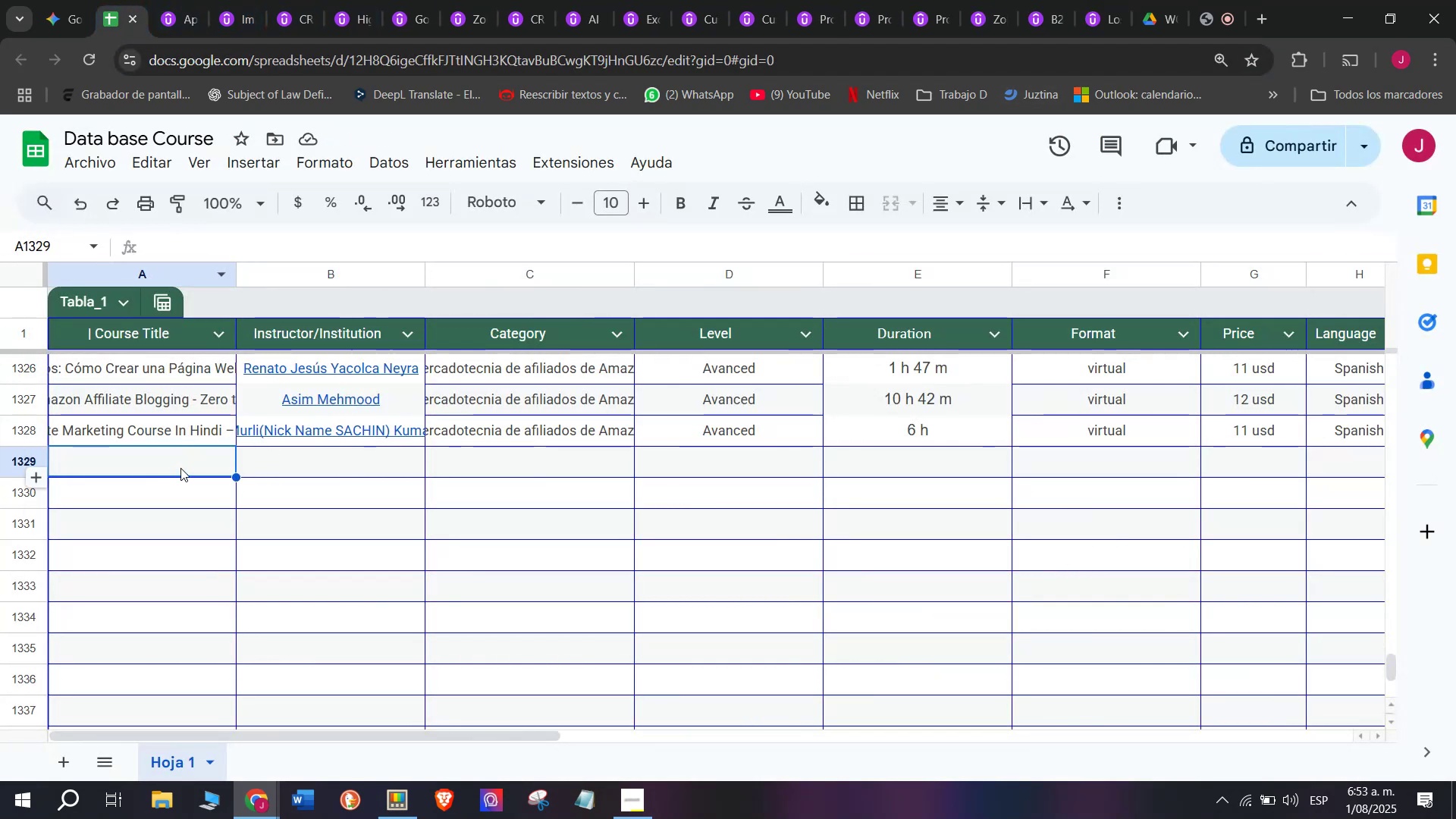 
double_click([180, 468])
 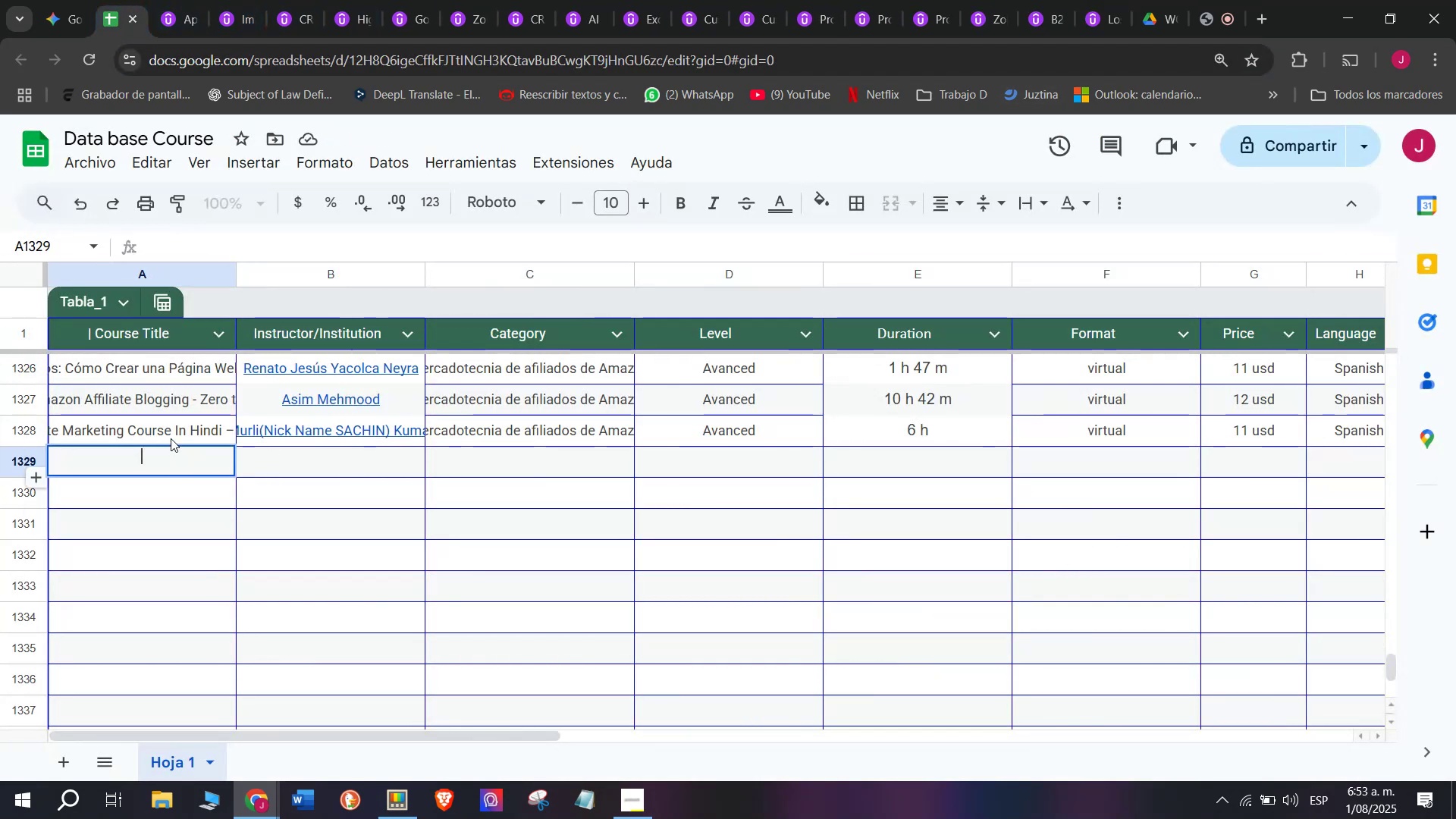 
key(Control+ControlLeft)
 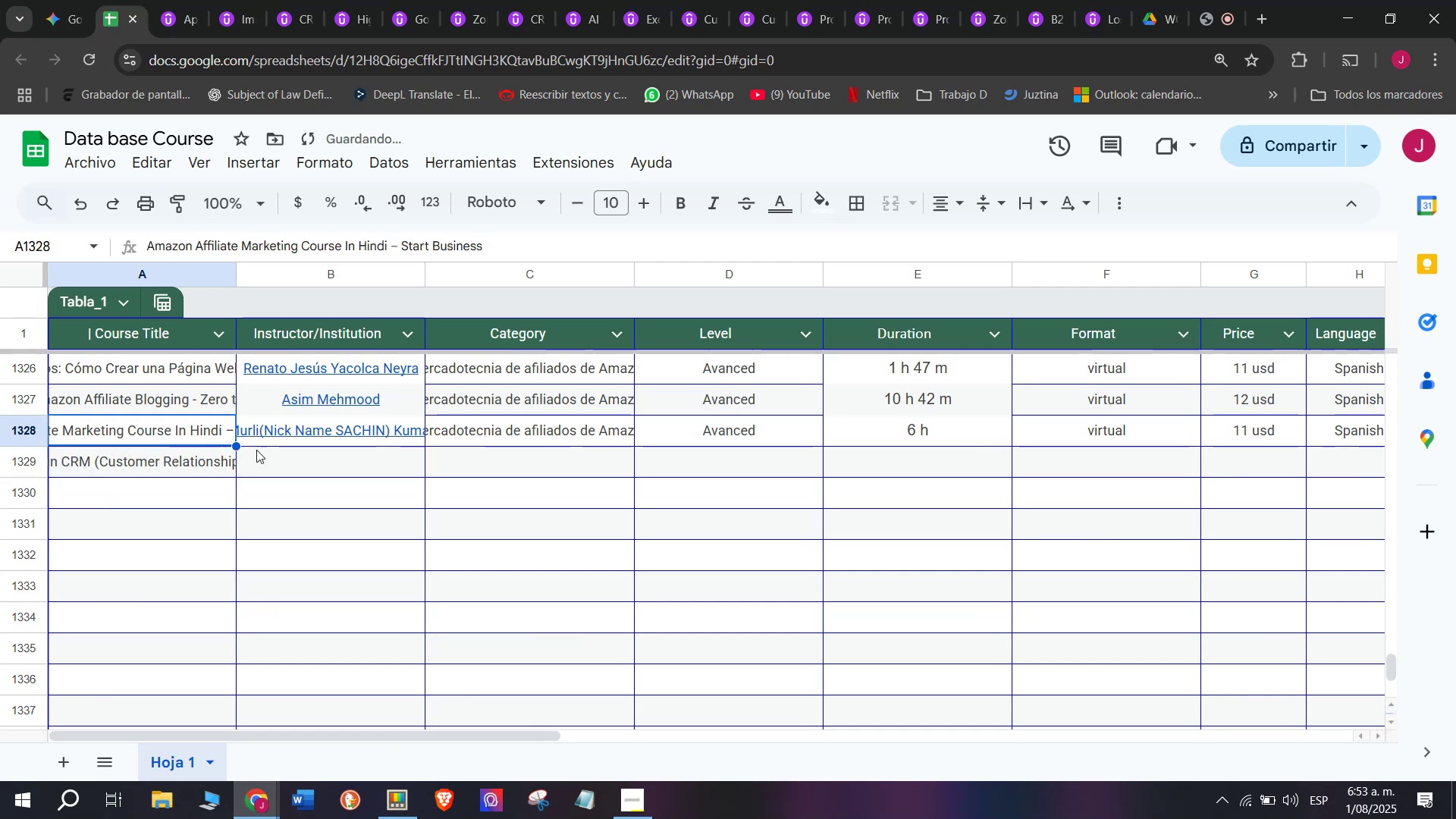 
key(Z)
 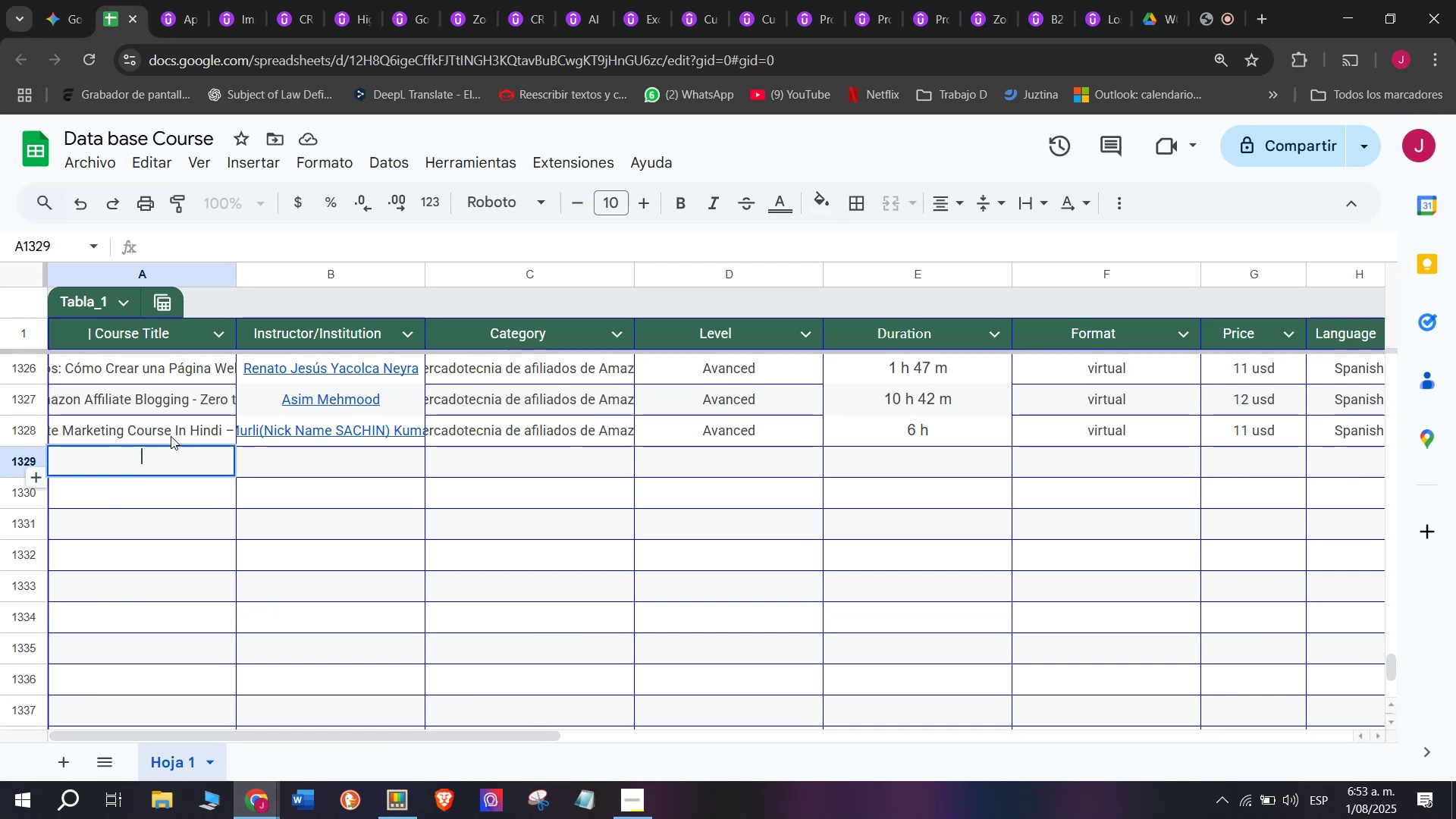 
key(Control+V)
 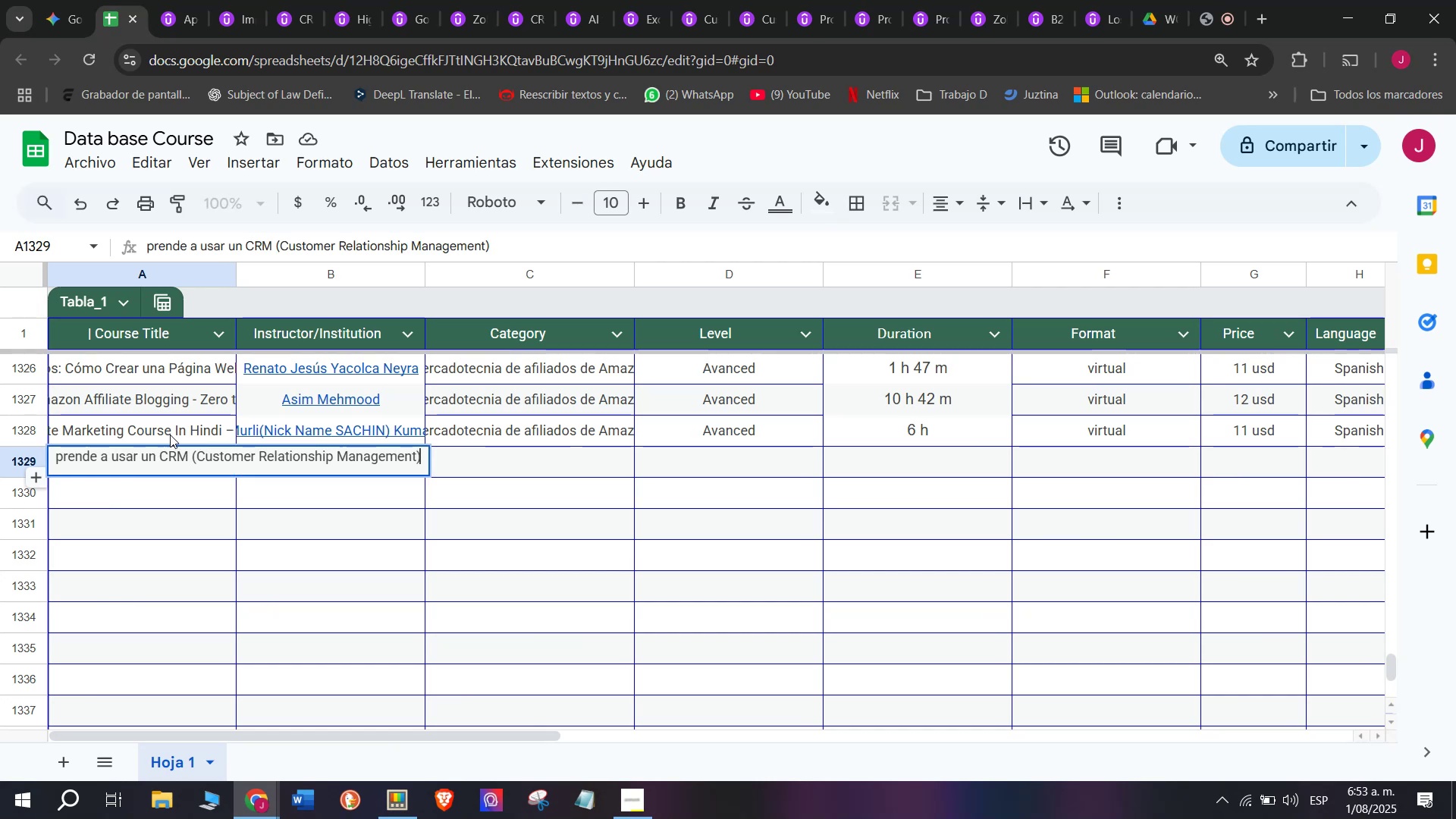 
left_click([170, 435])
 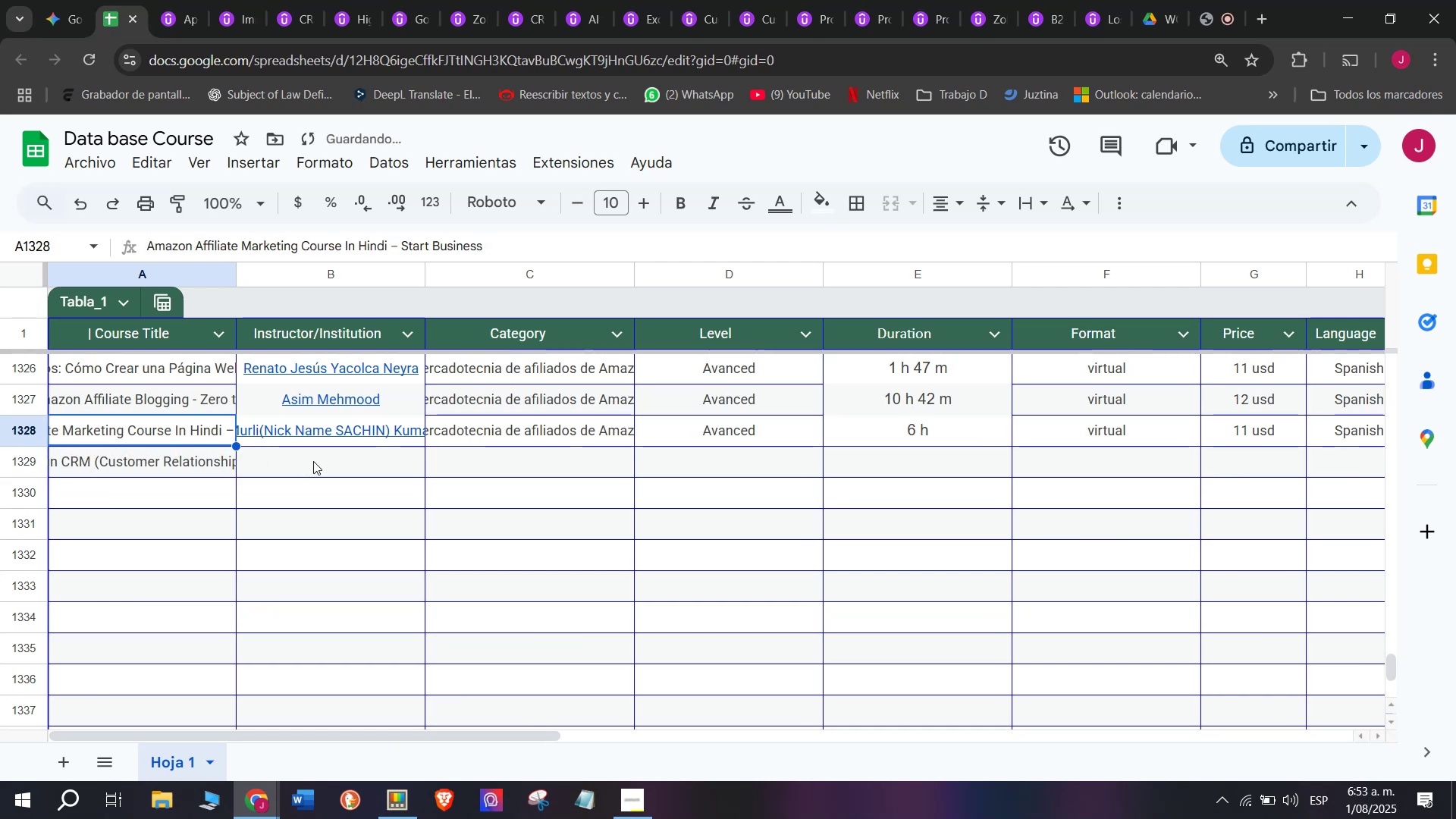 
left_click([315, 461])
 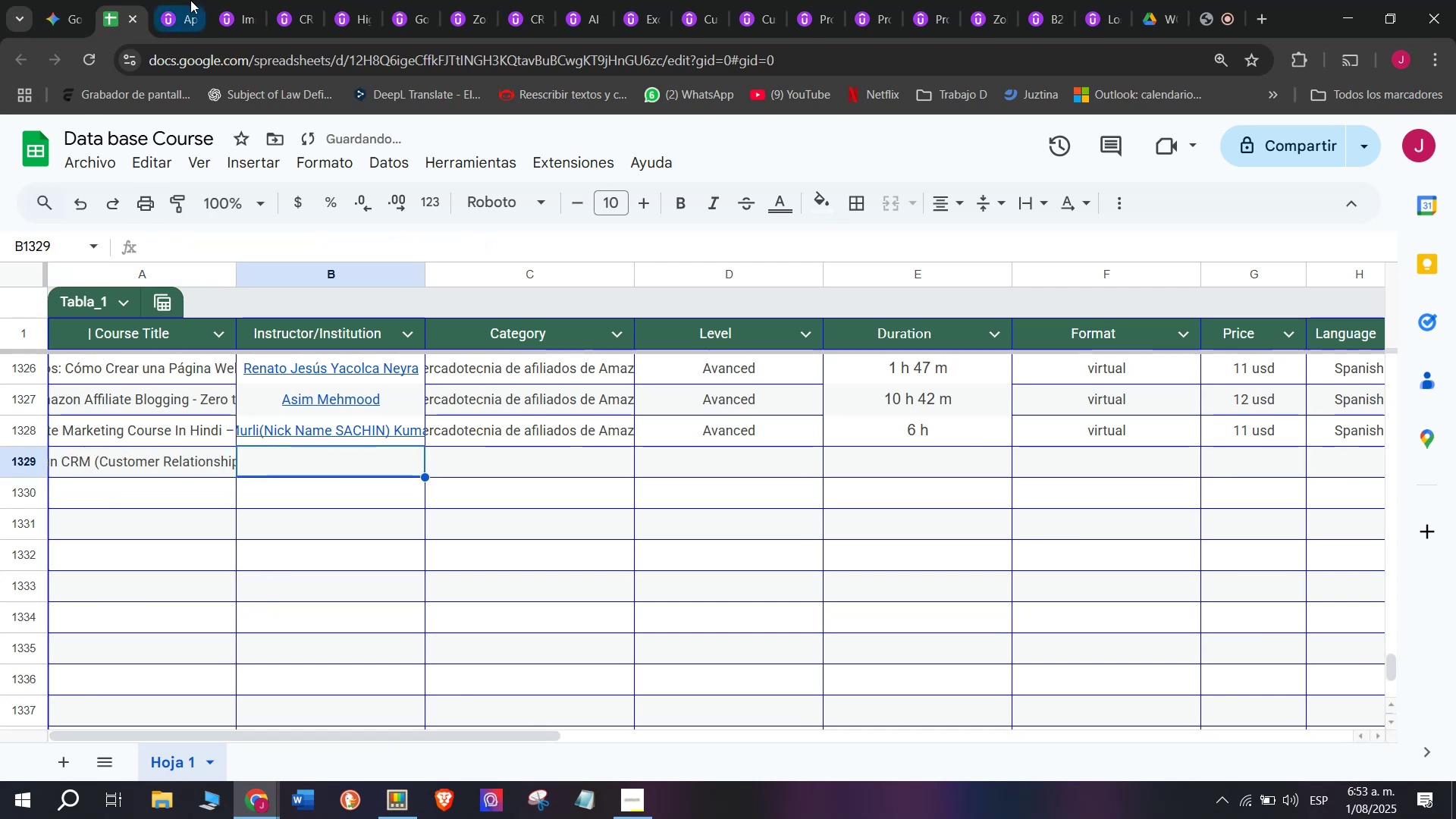 
left_click([190, 0])
 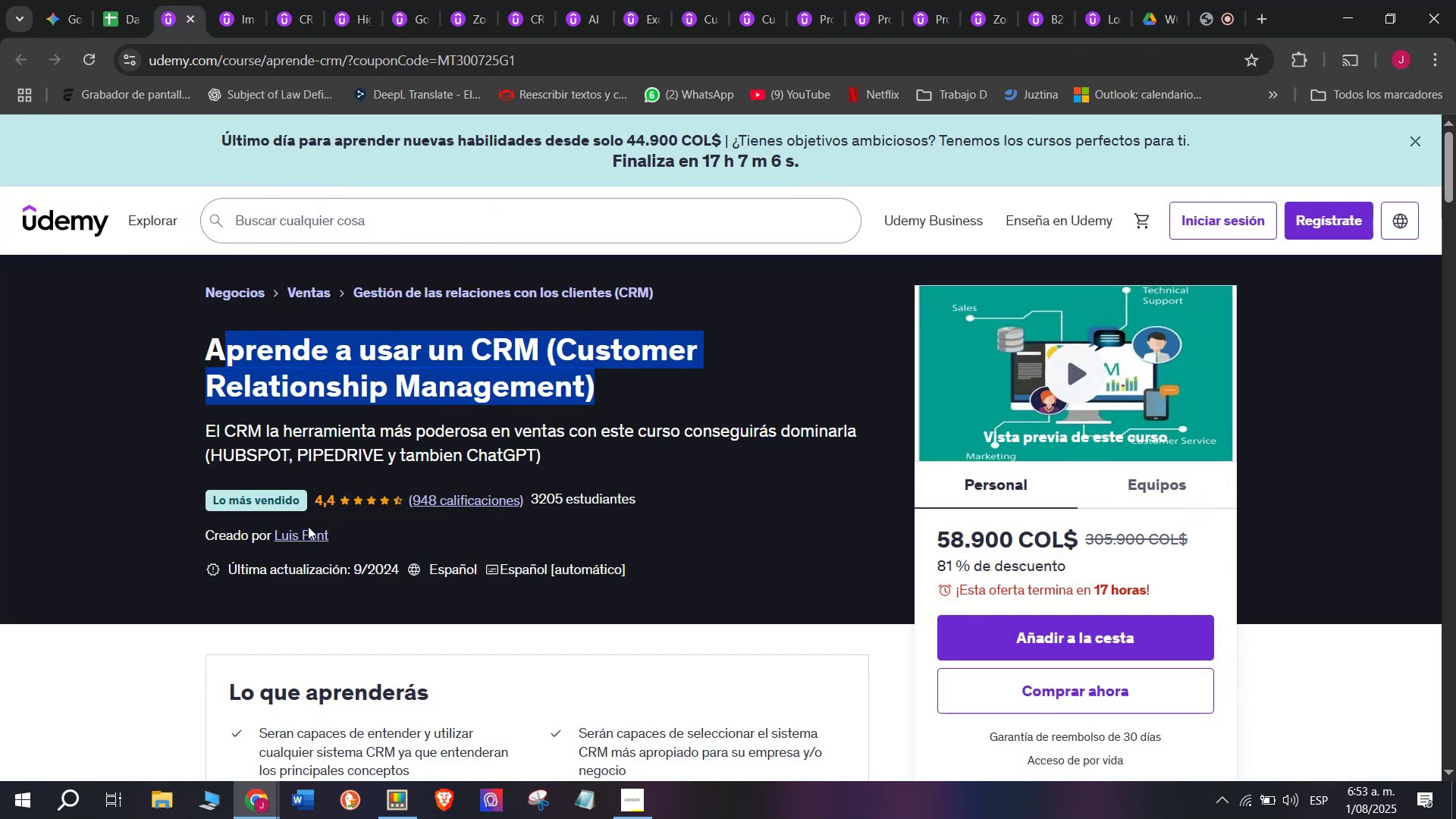 
double_click([312, 535])
 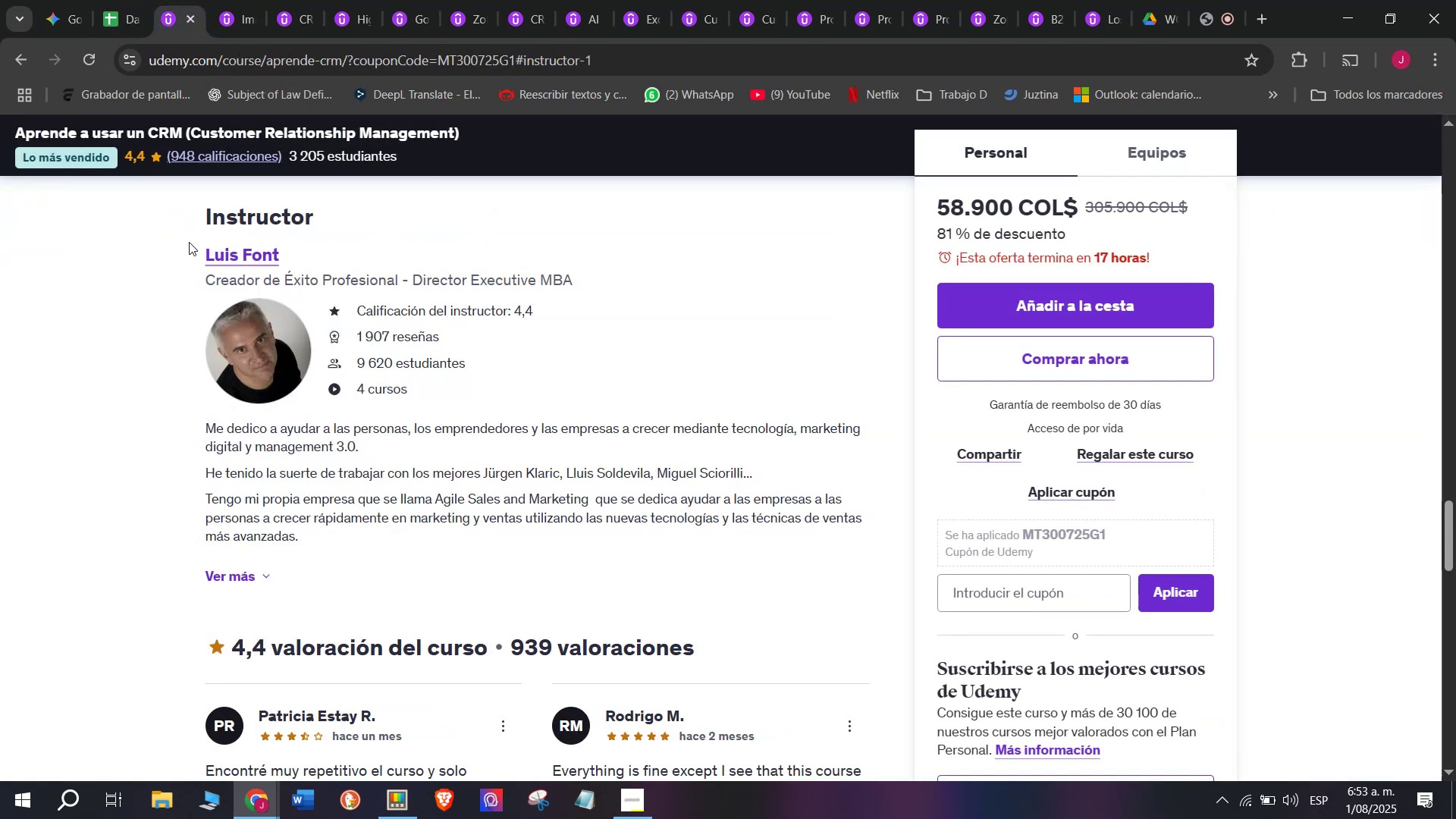 
key(Control+ControlLeft)
 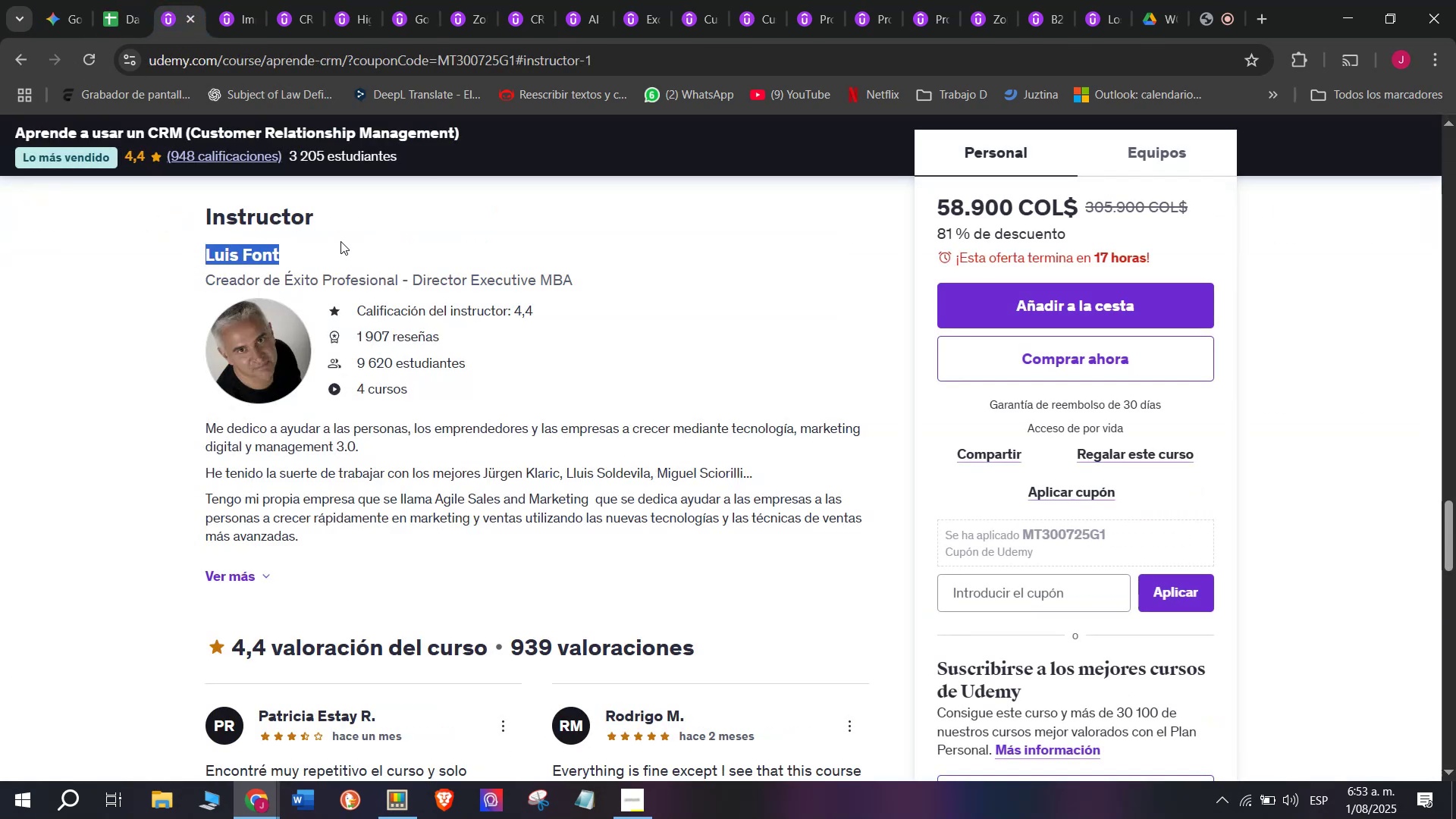 
key(Break)
 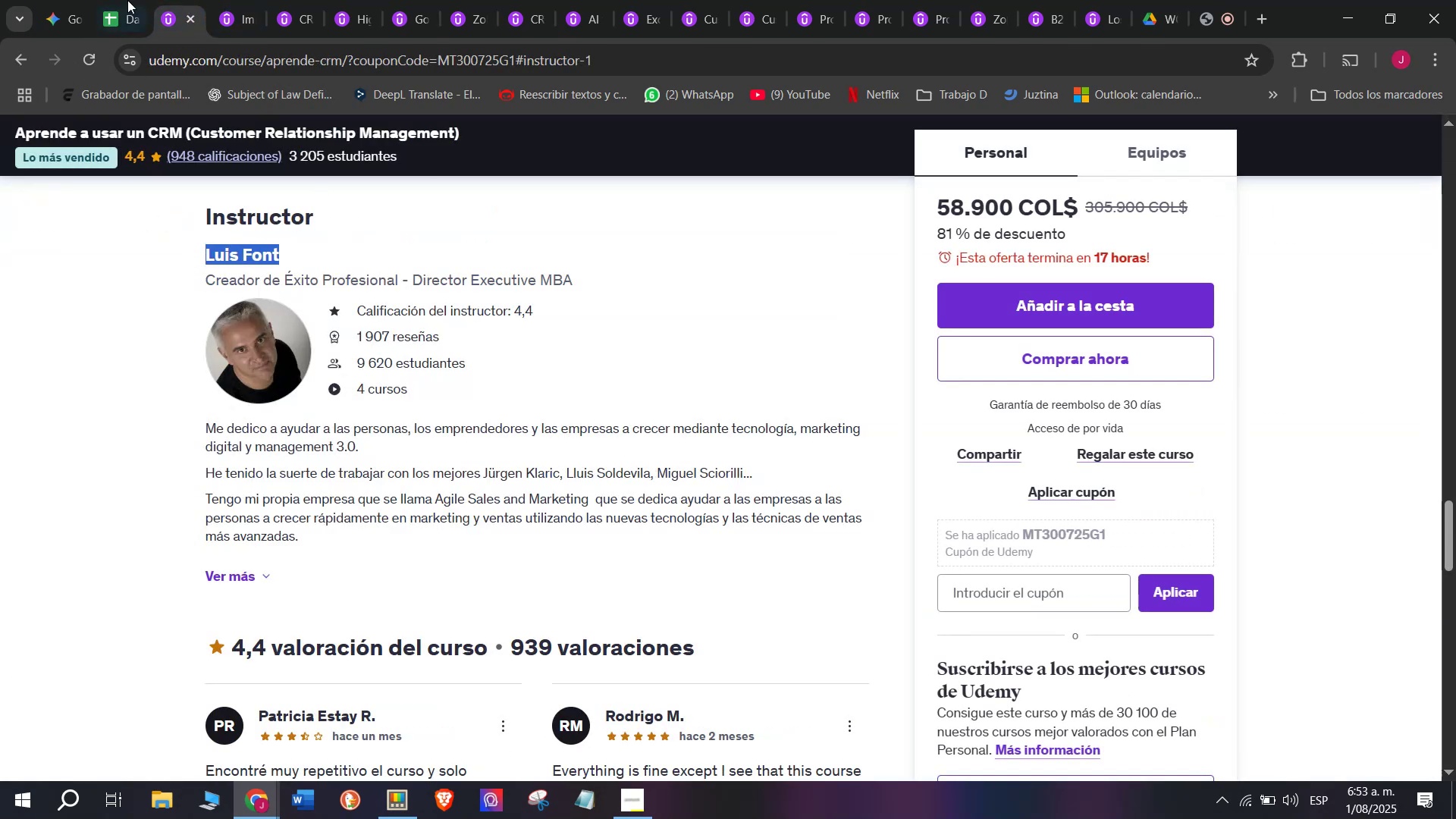 
key(Control+C)
 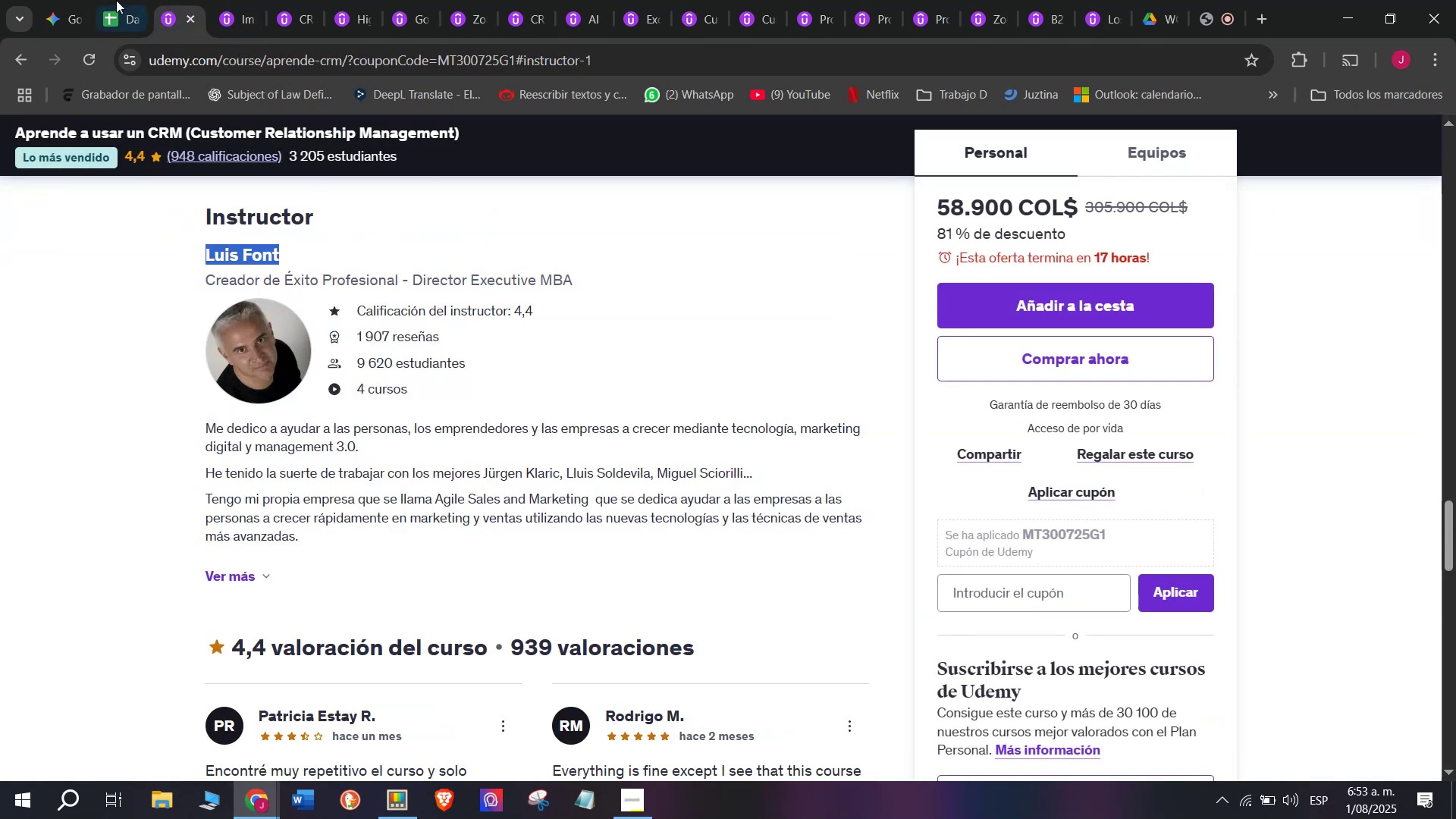 
left_click([115, 0])
 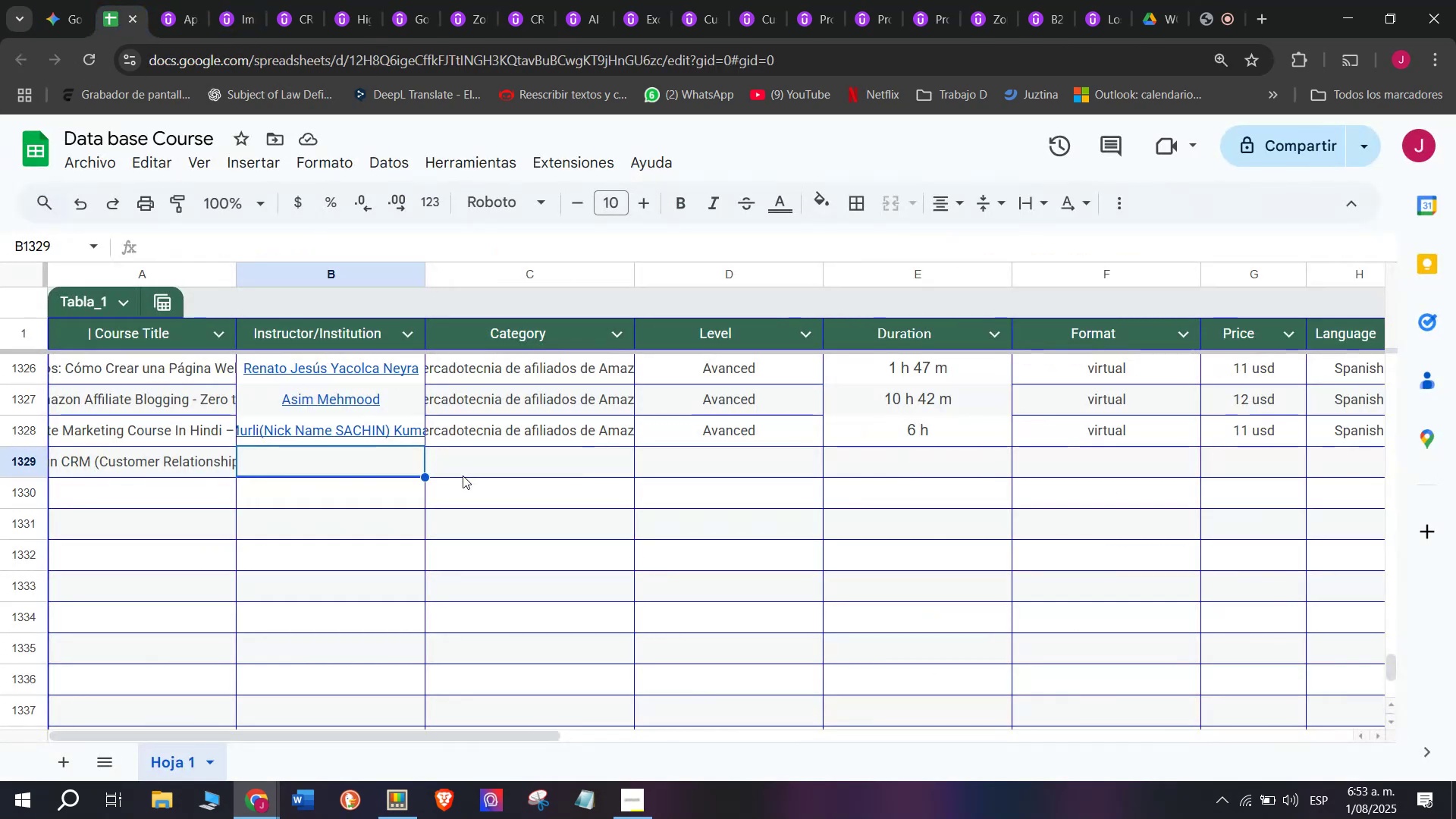 
key(Z)
 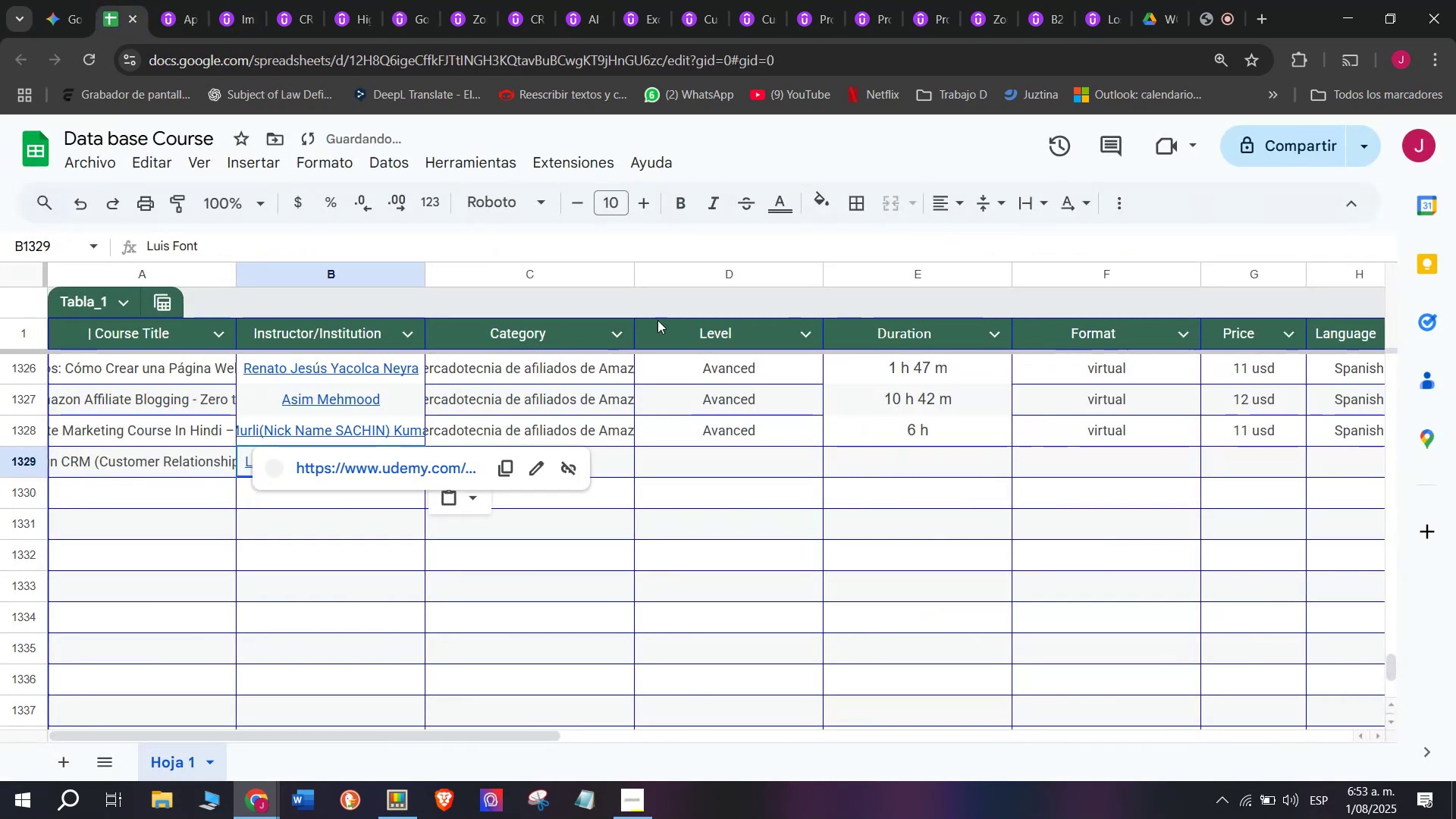 
key(Control+ControlLeft)
 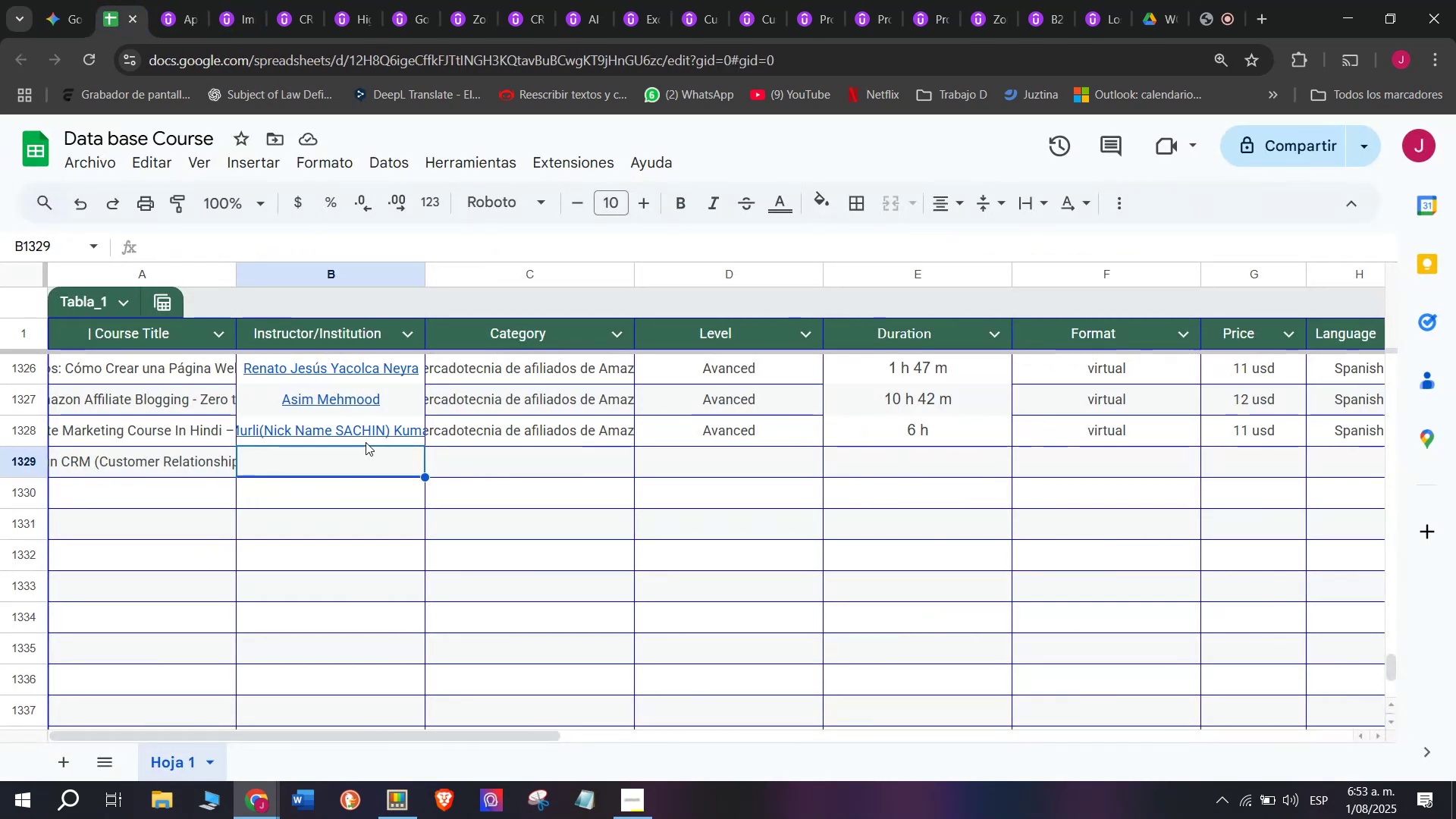 
key(Control+V)
 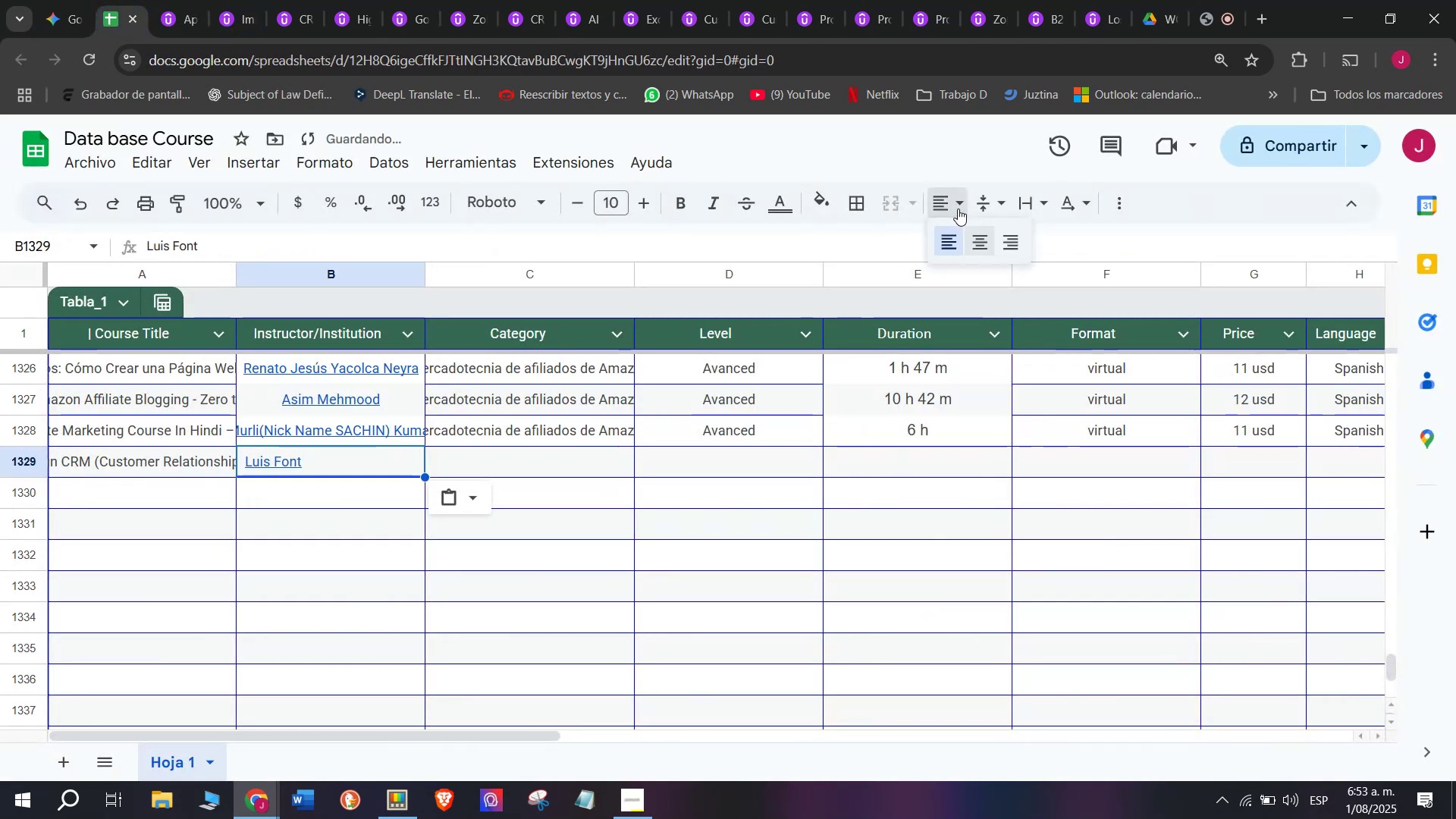 
double_click([985, 234])
 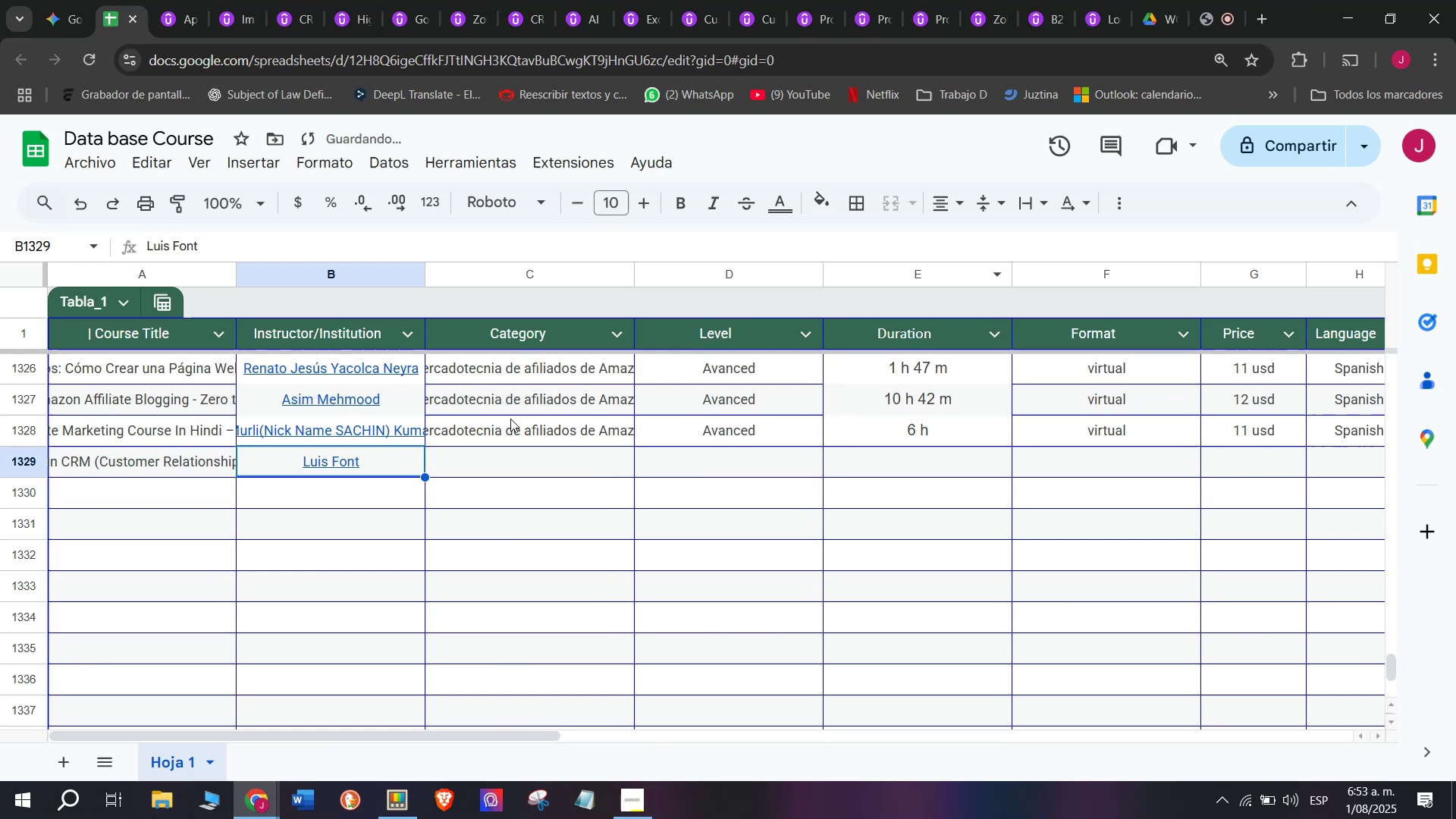 
left_click([516, 433])
 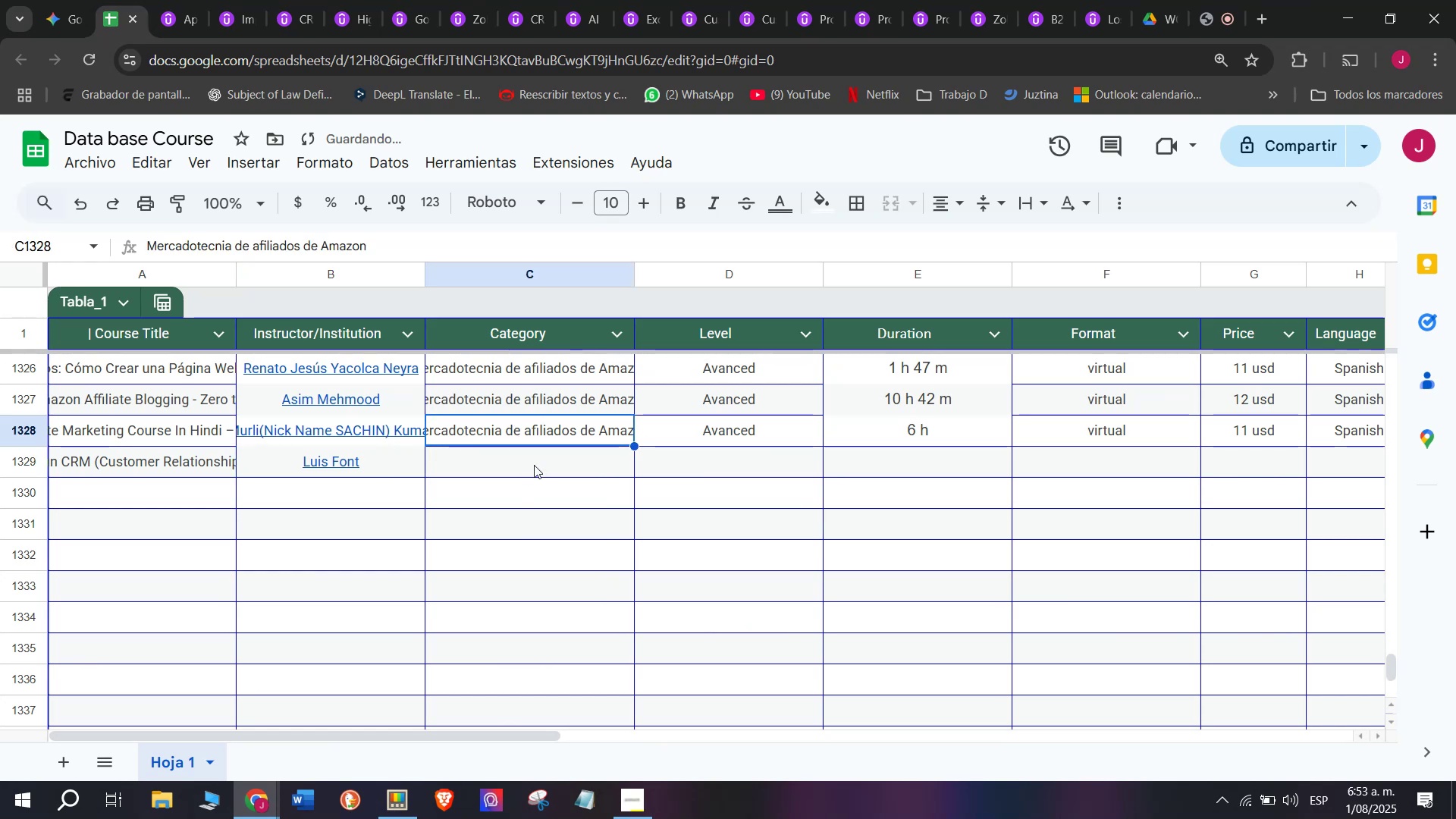 
left_click([535, 462])
 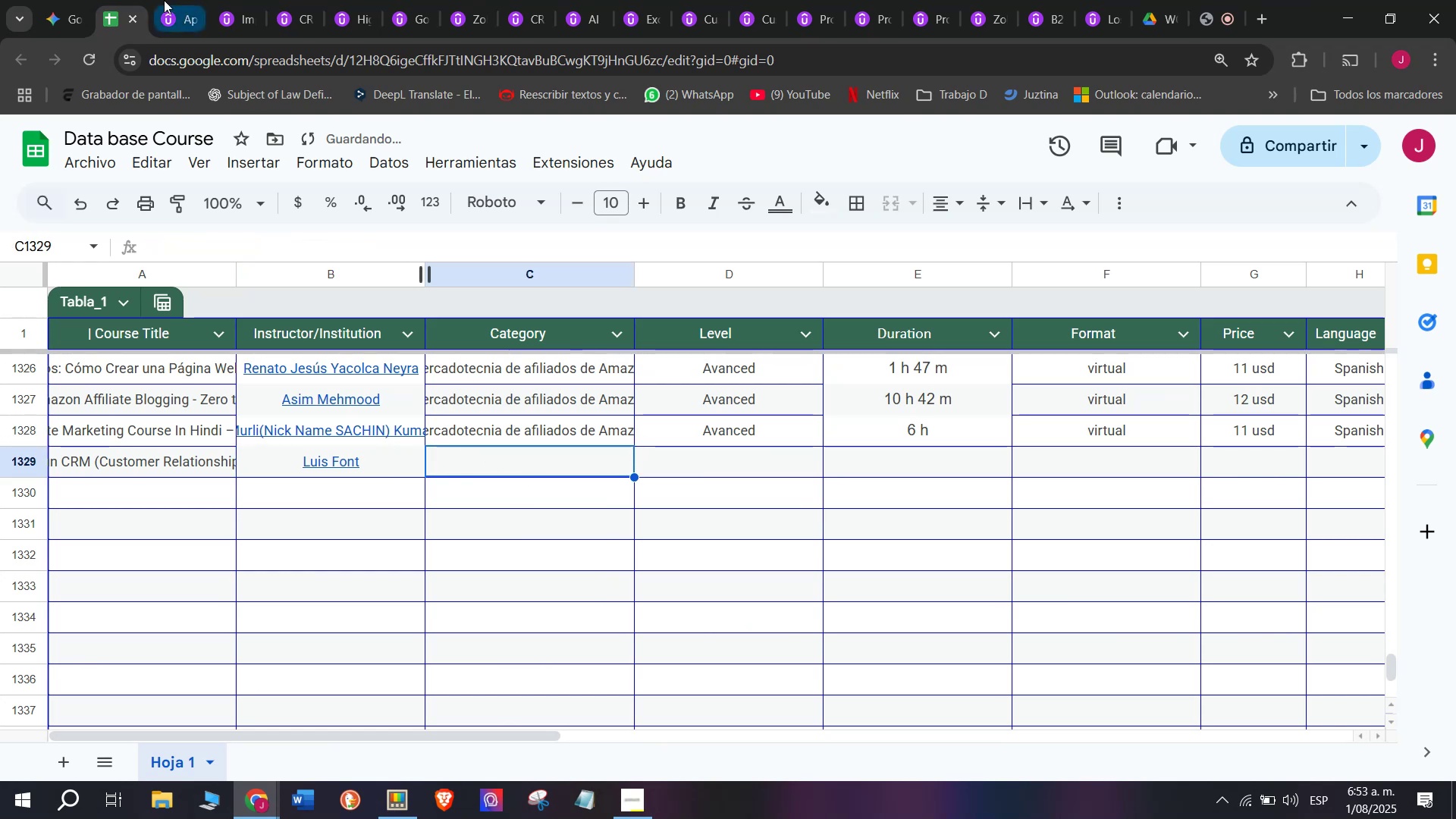 
left_click([169, 0])
 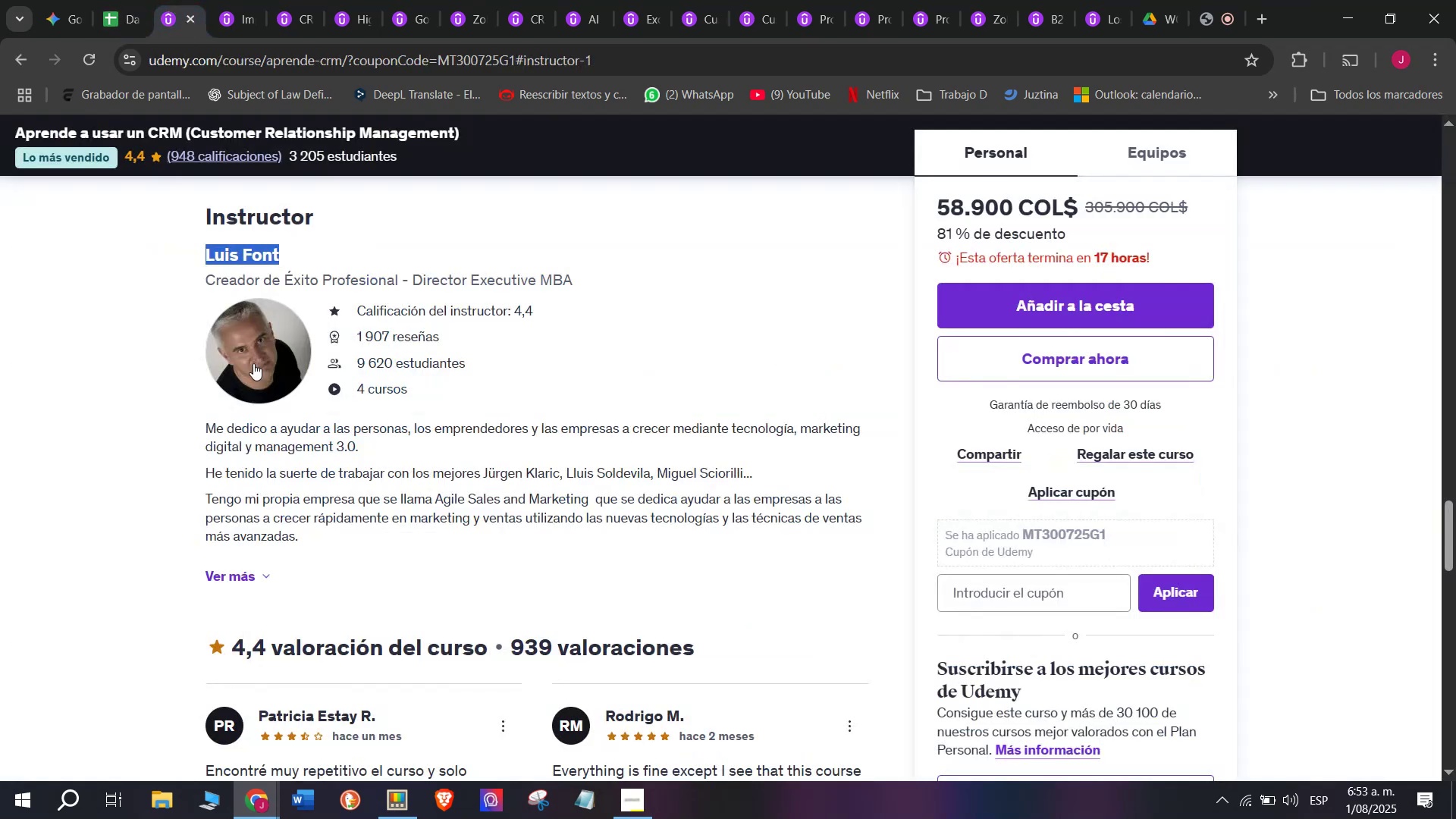 
scroll: coordinate [256, 375], scroll_direction: up, amount: 12.0
 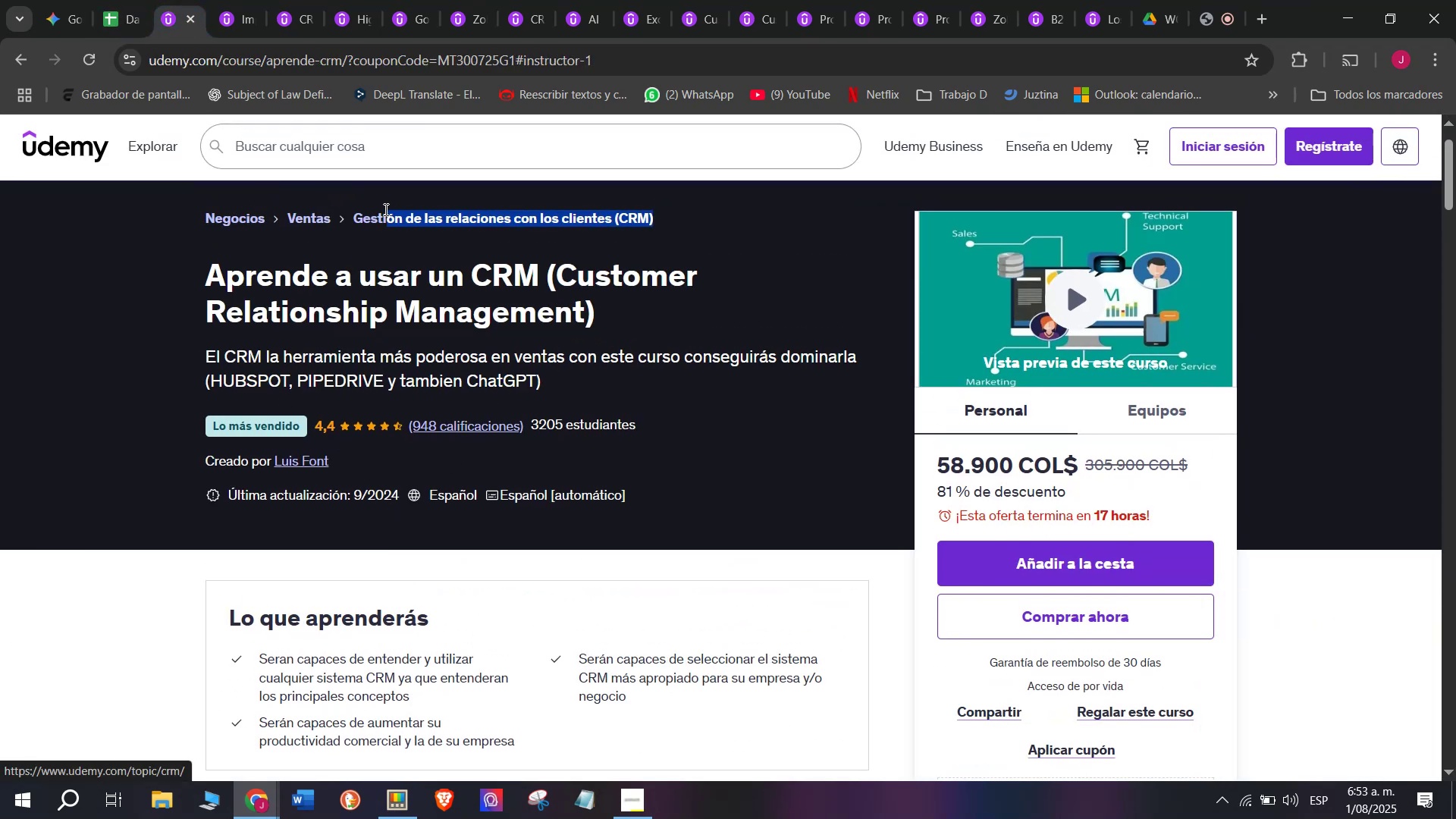 
key(Control+ControlLeft)
 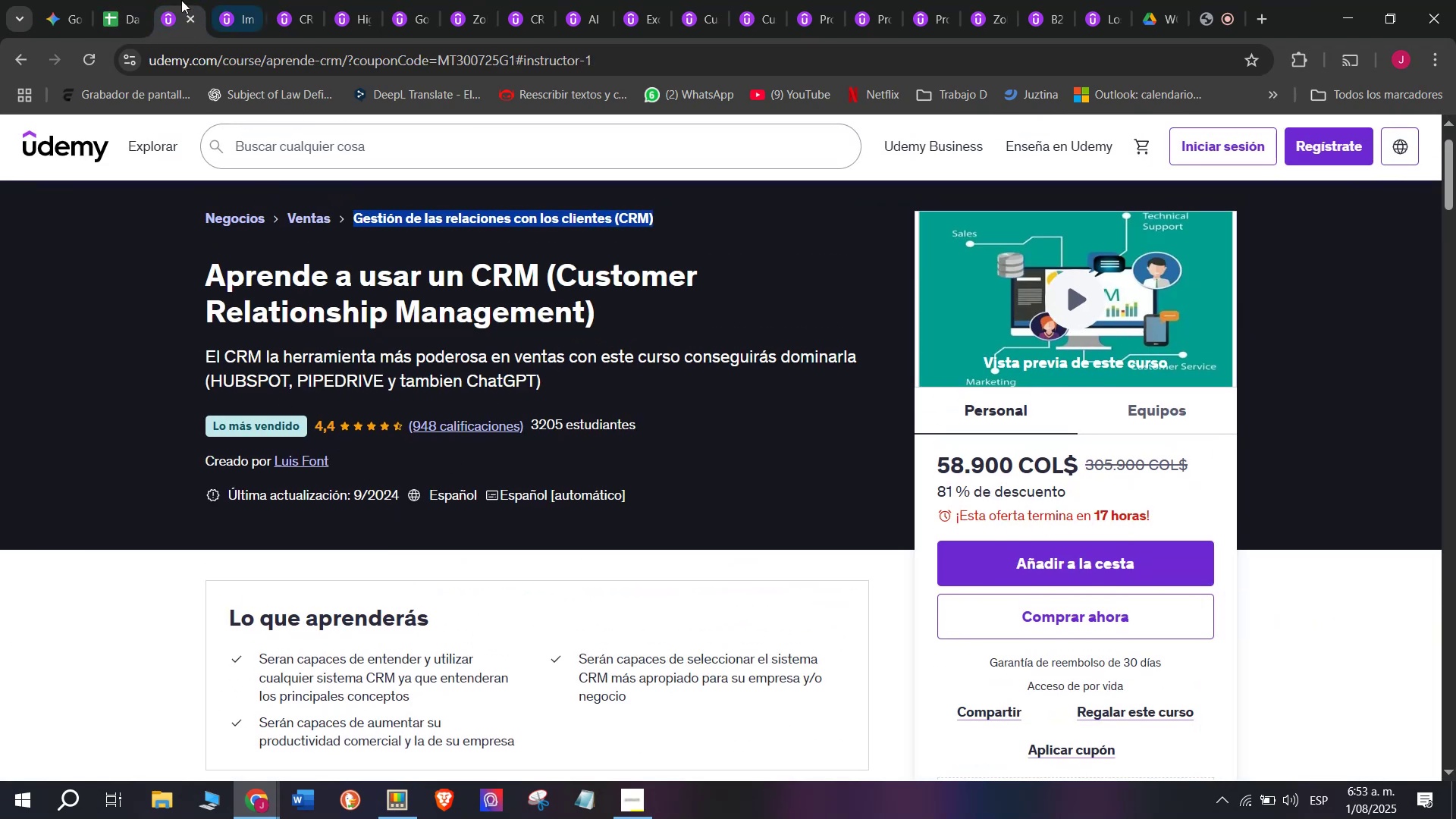 
key(Break)
 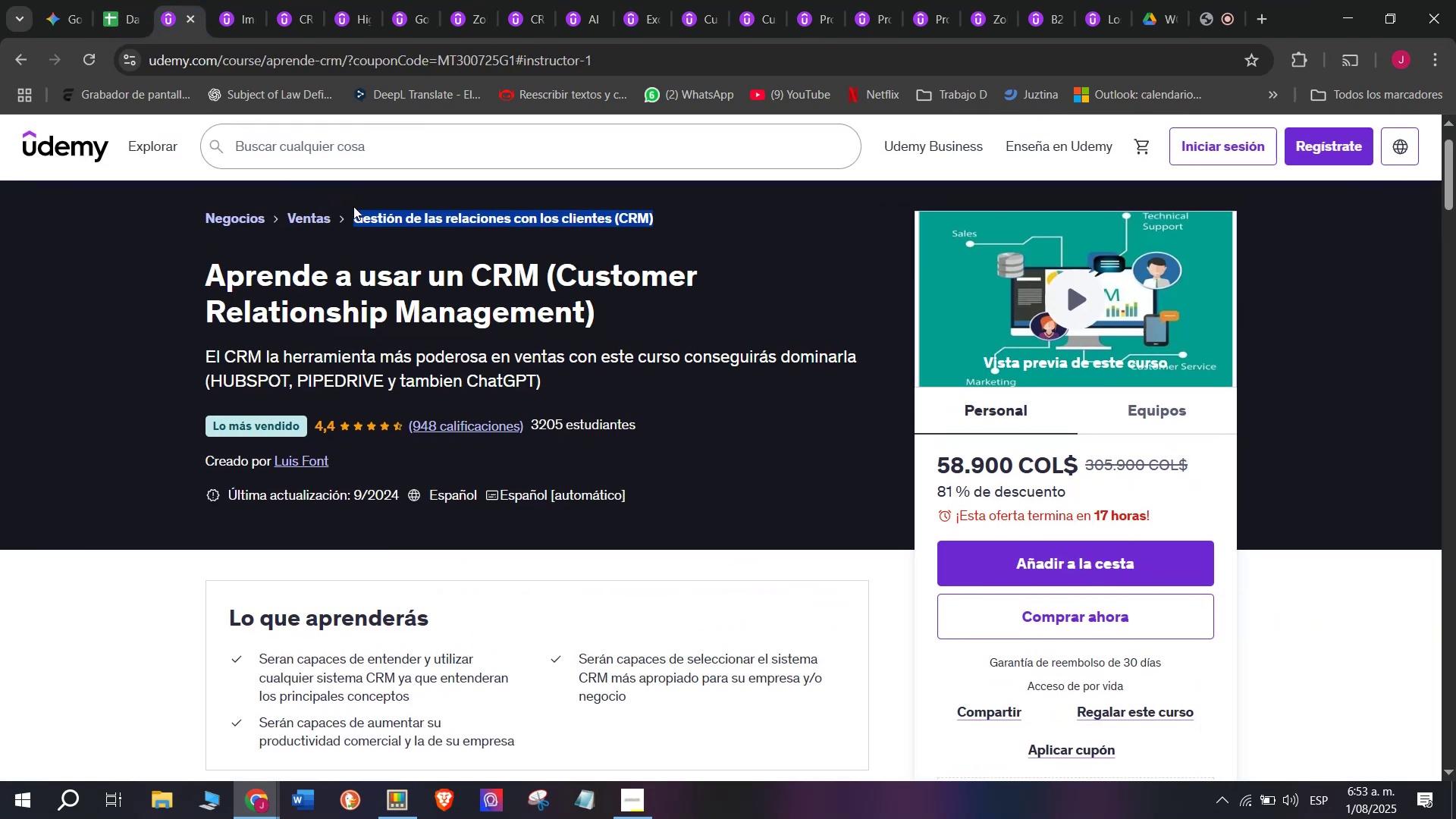 
key(Control+C)
 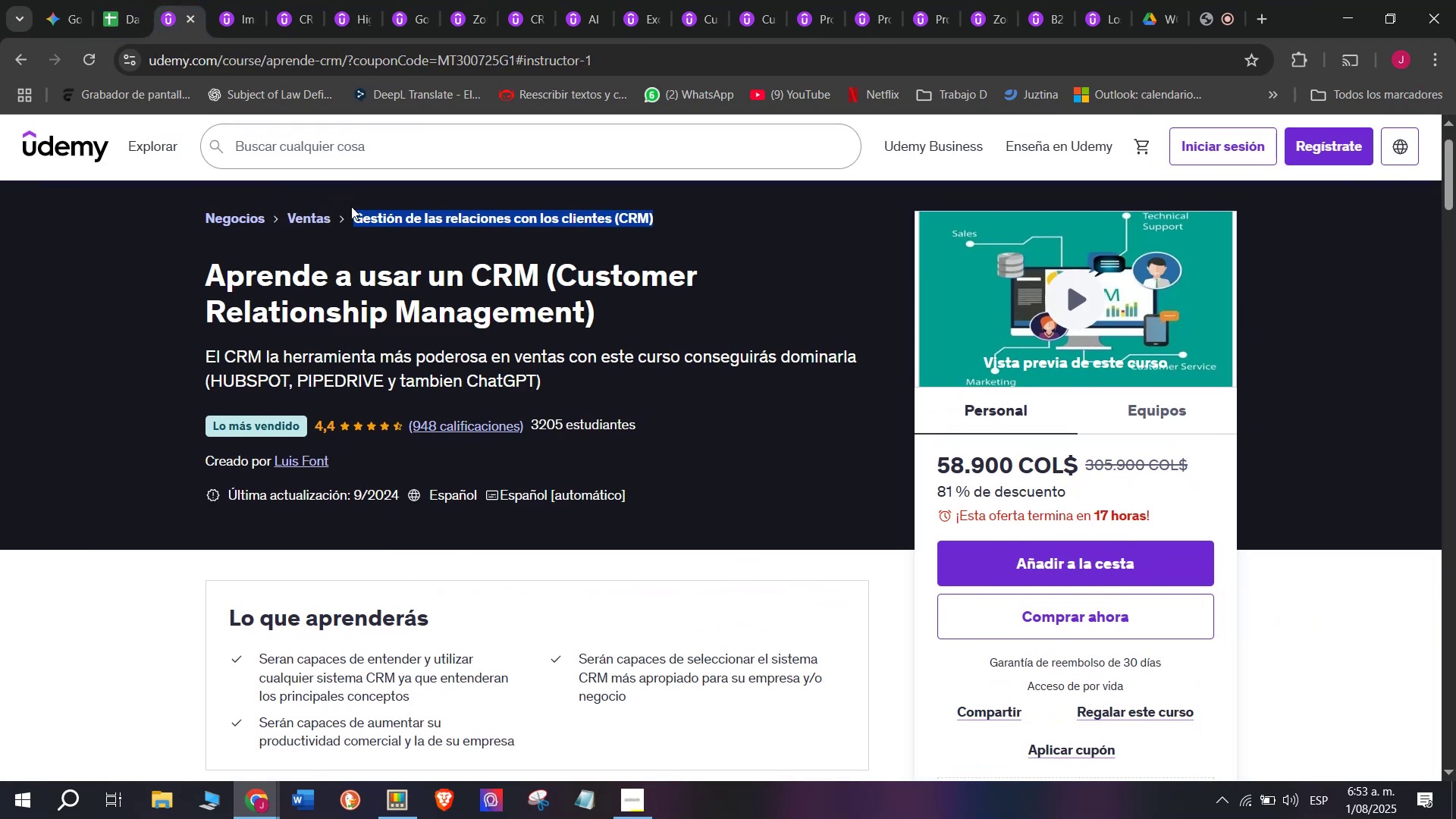 
key(Control+ControlLeft)
 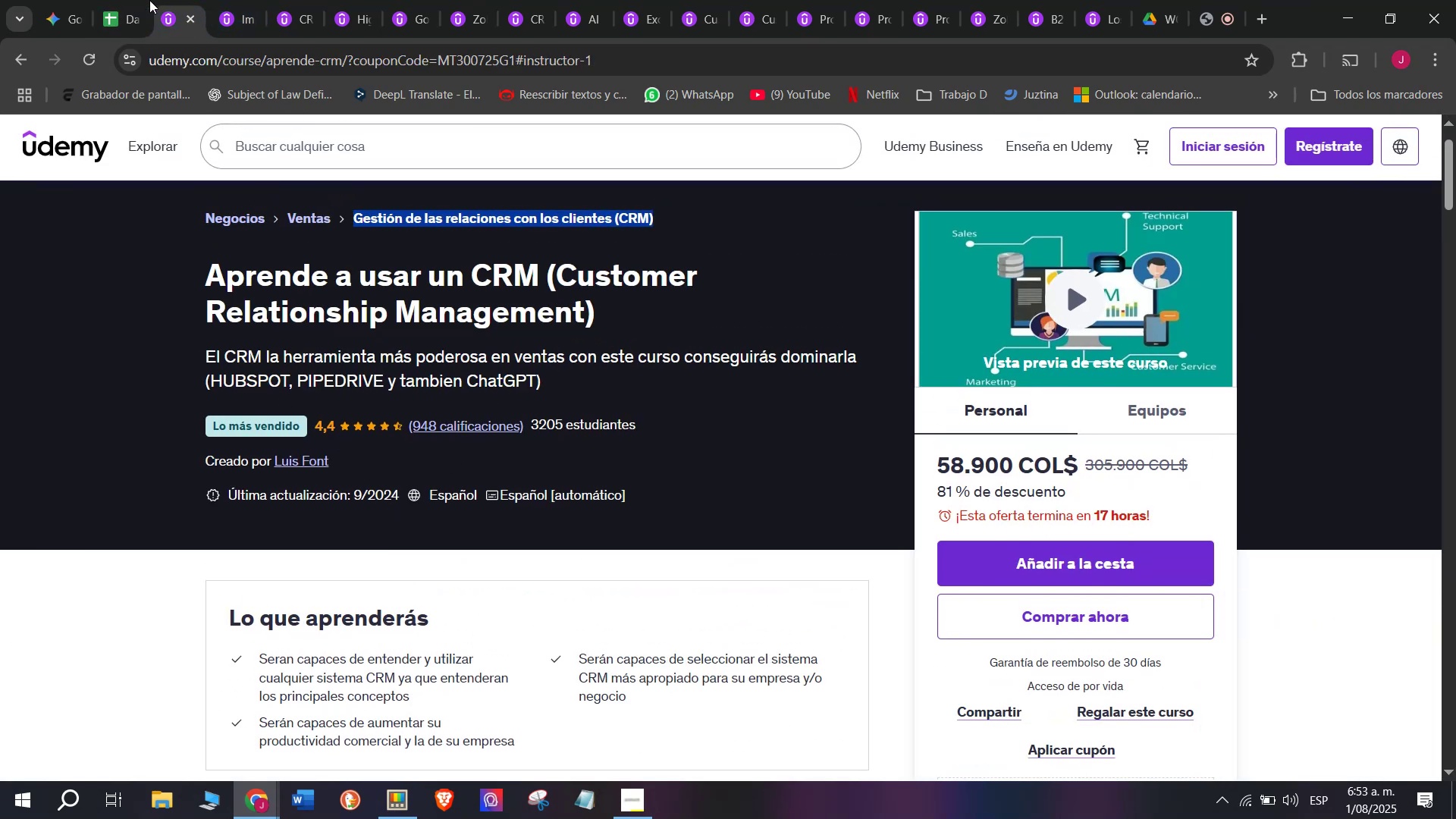 
key(Control+C)
 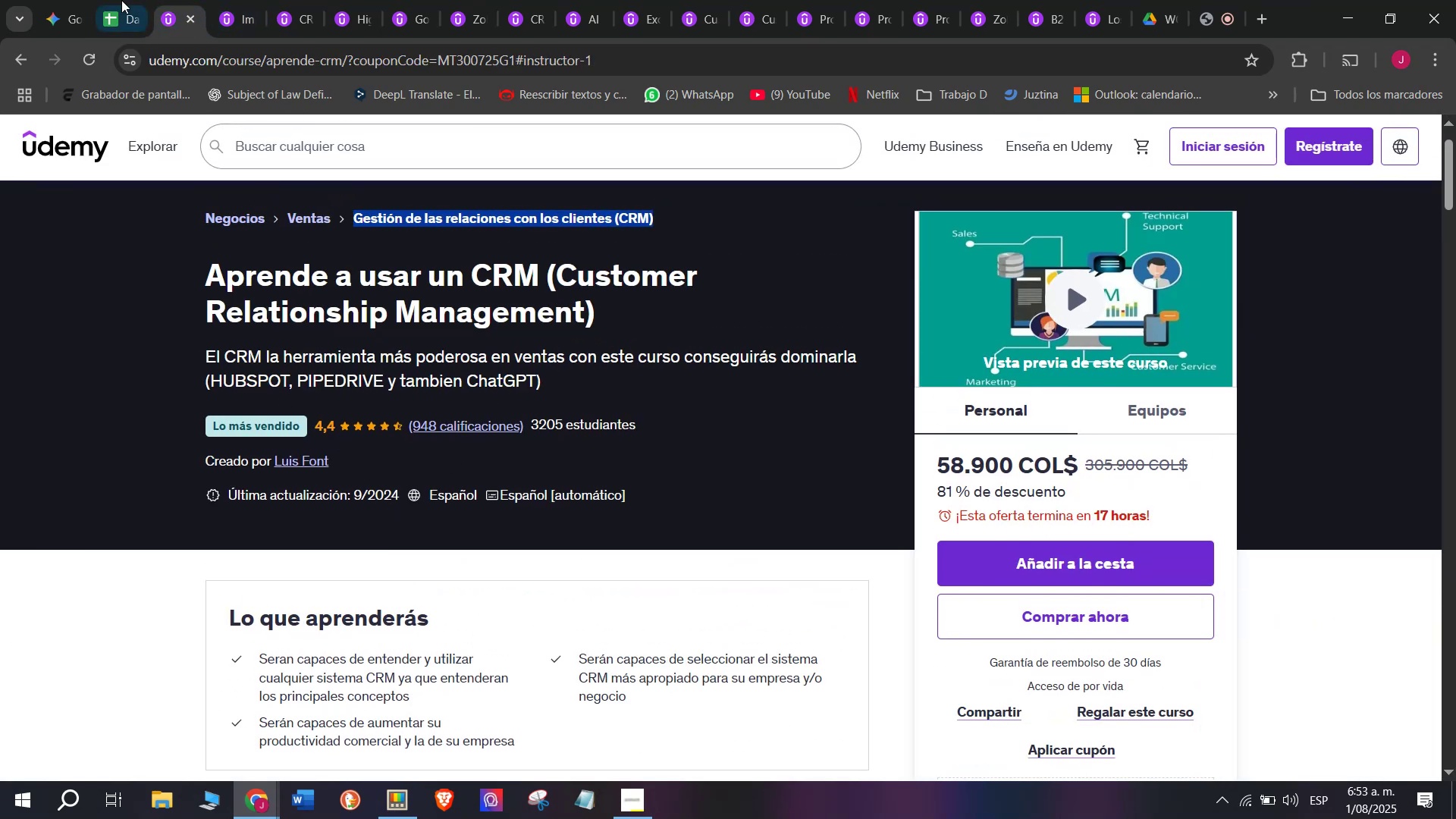 
key(Break)
 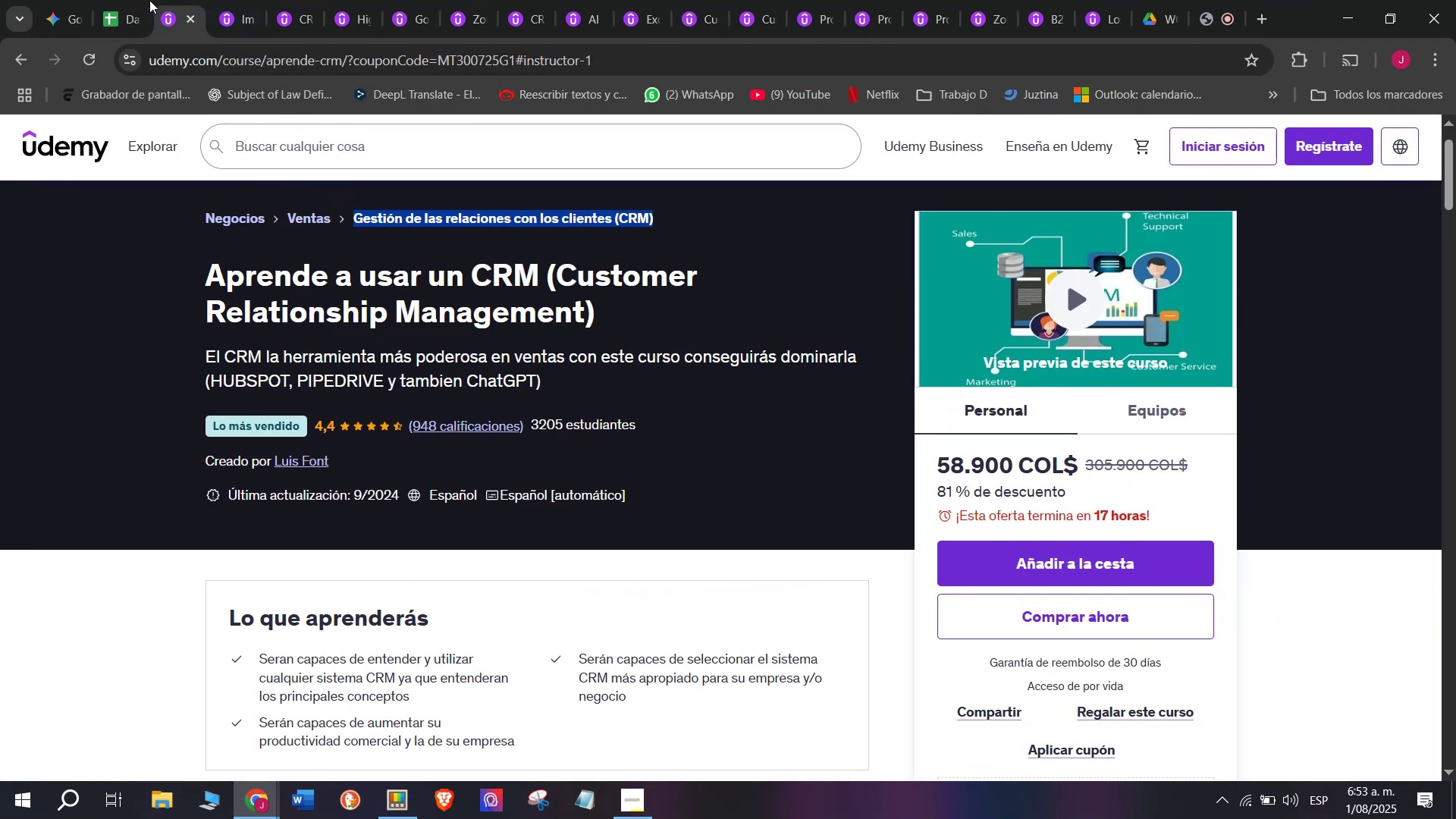 
left_click([105, 0])
 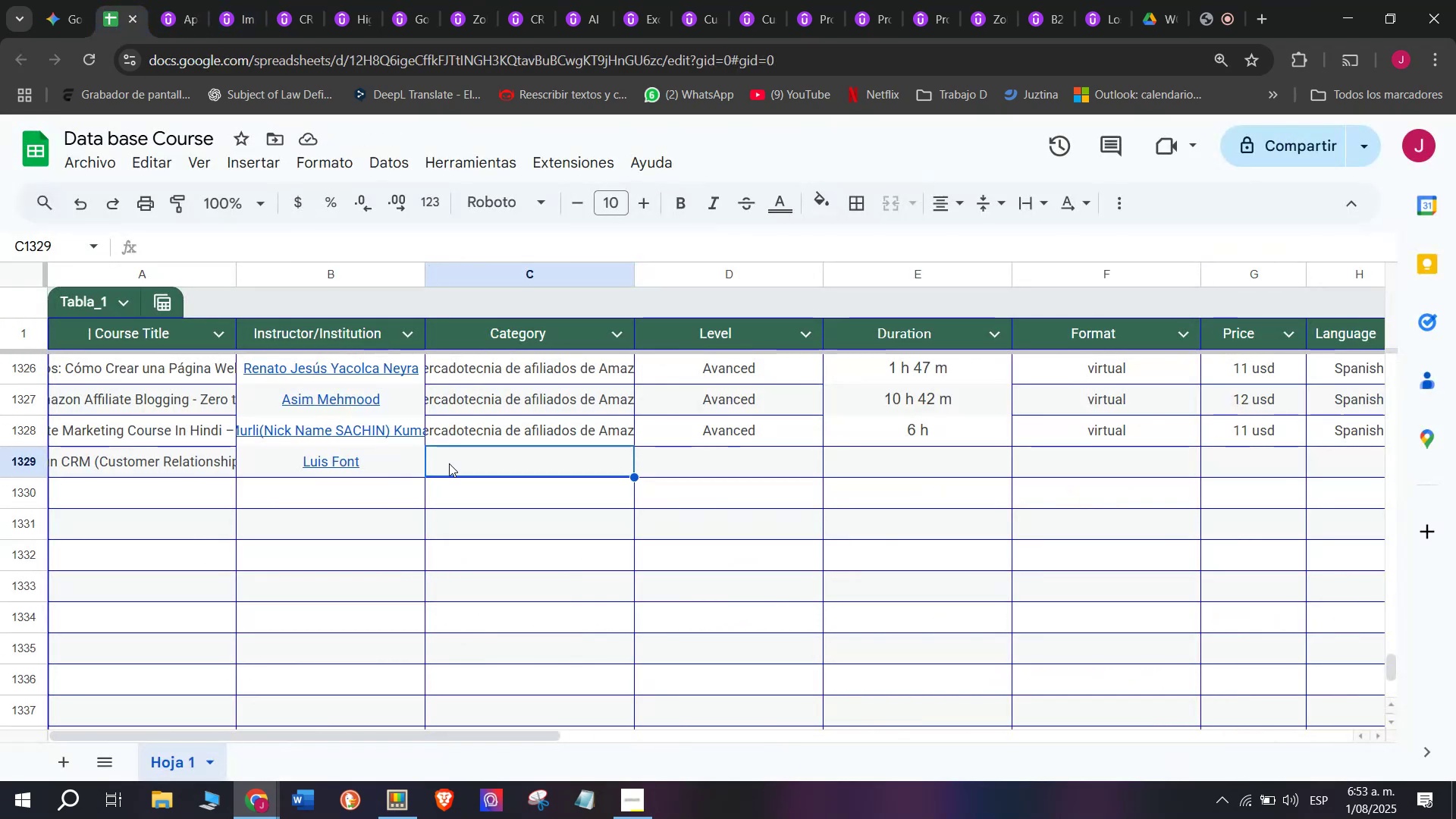 
key(Z)
 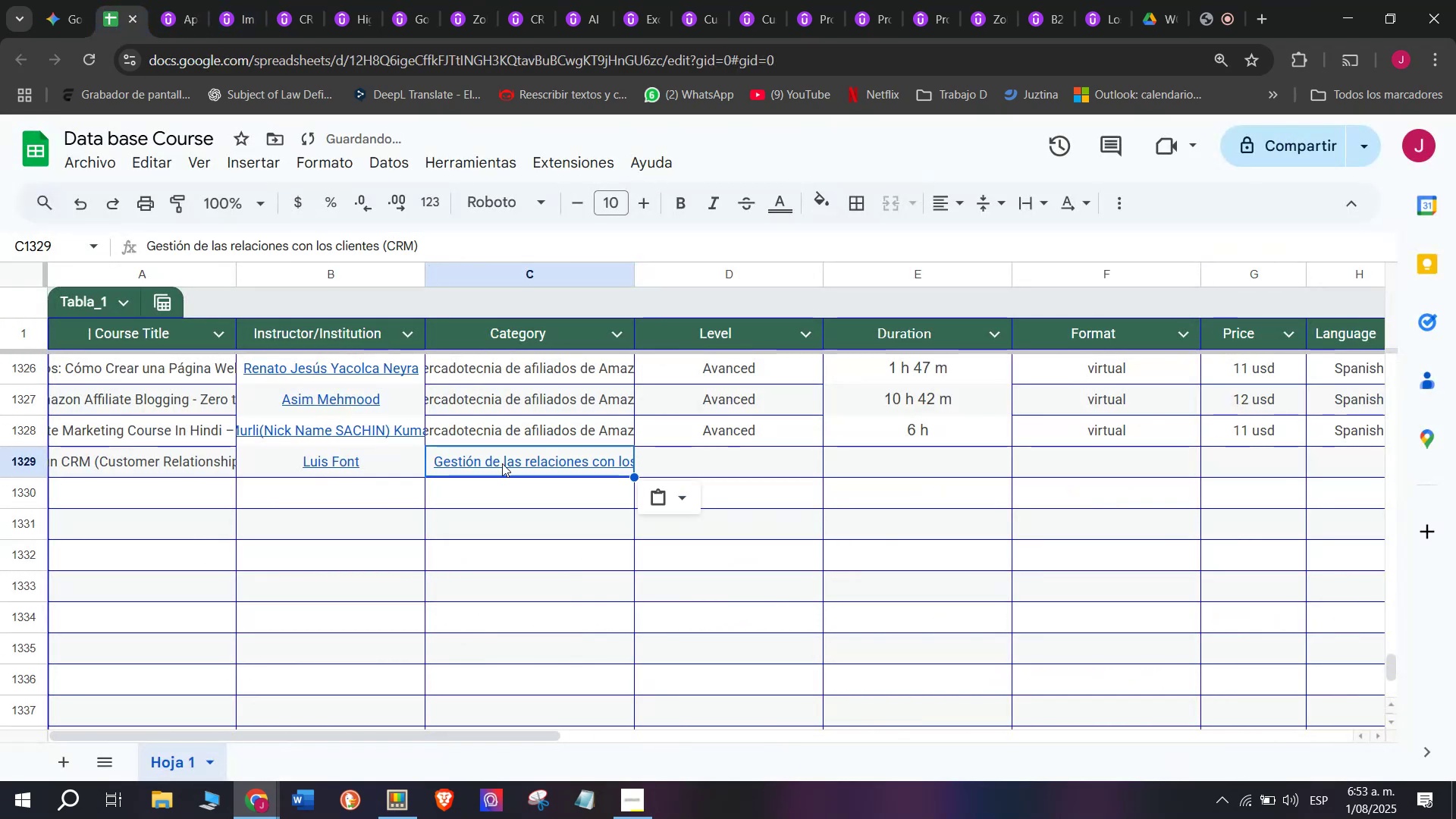 
key(Control+ControlLeft)
 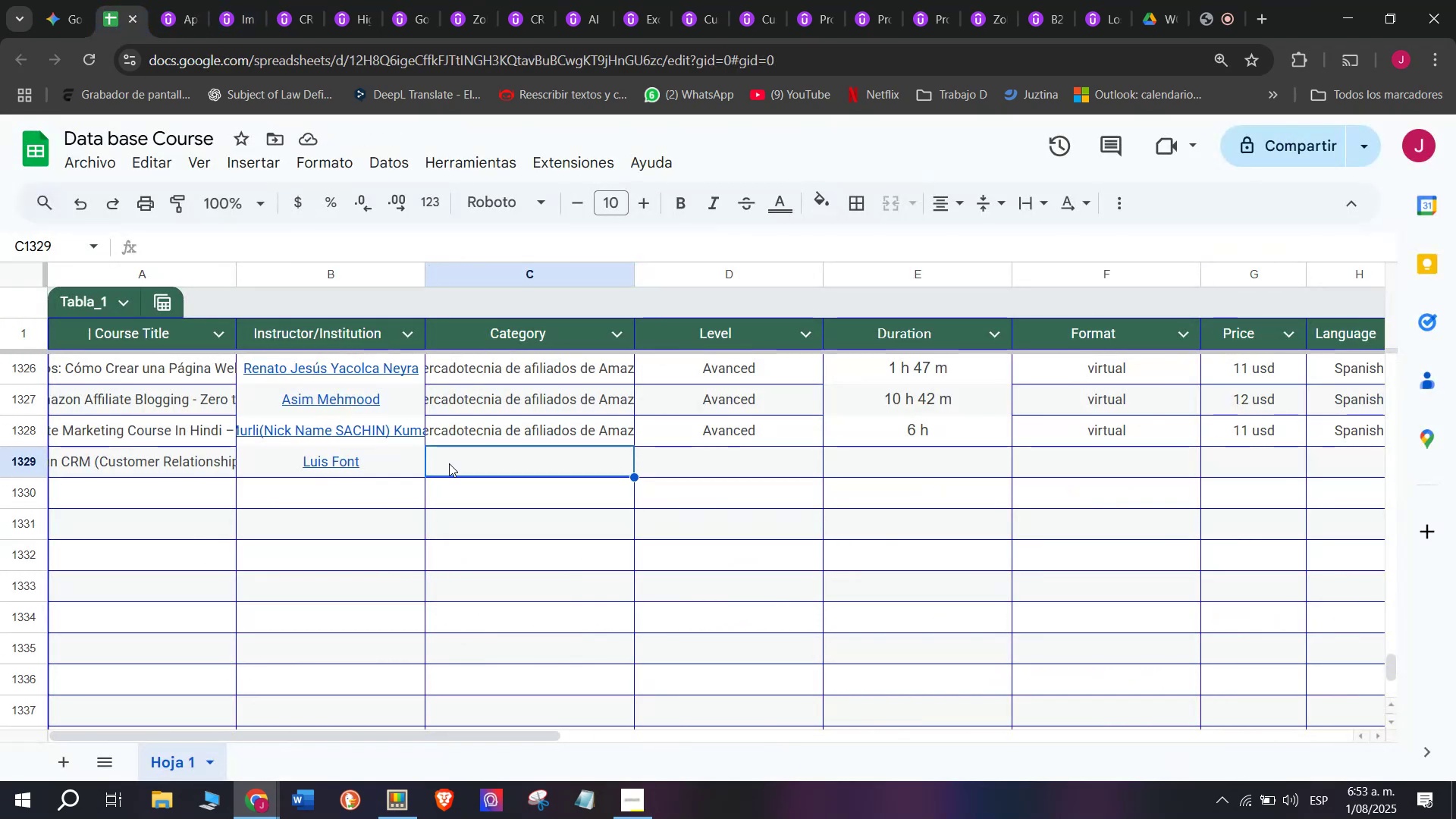 
key(Control+V)
 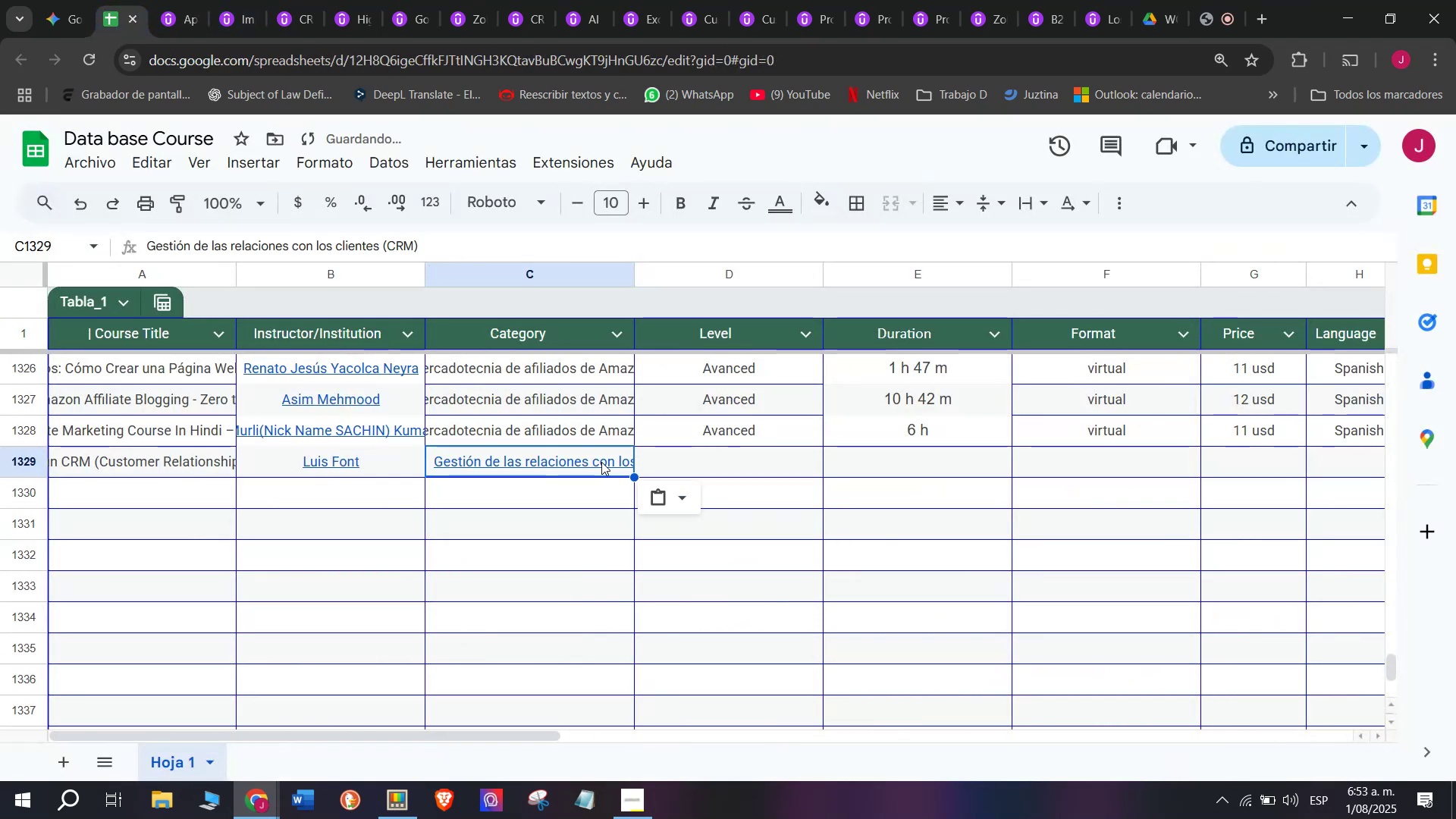 
key(Shift+ShiftLeft)
 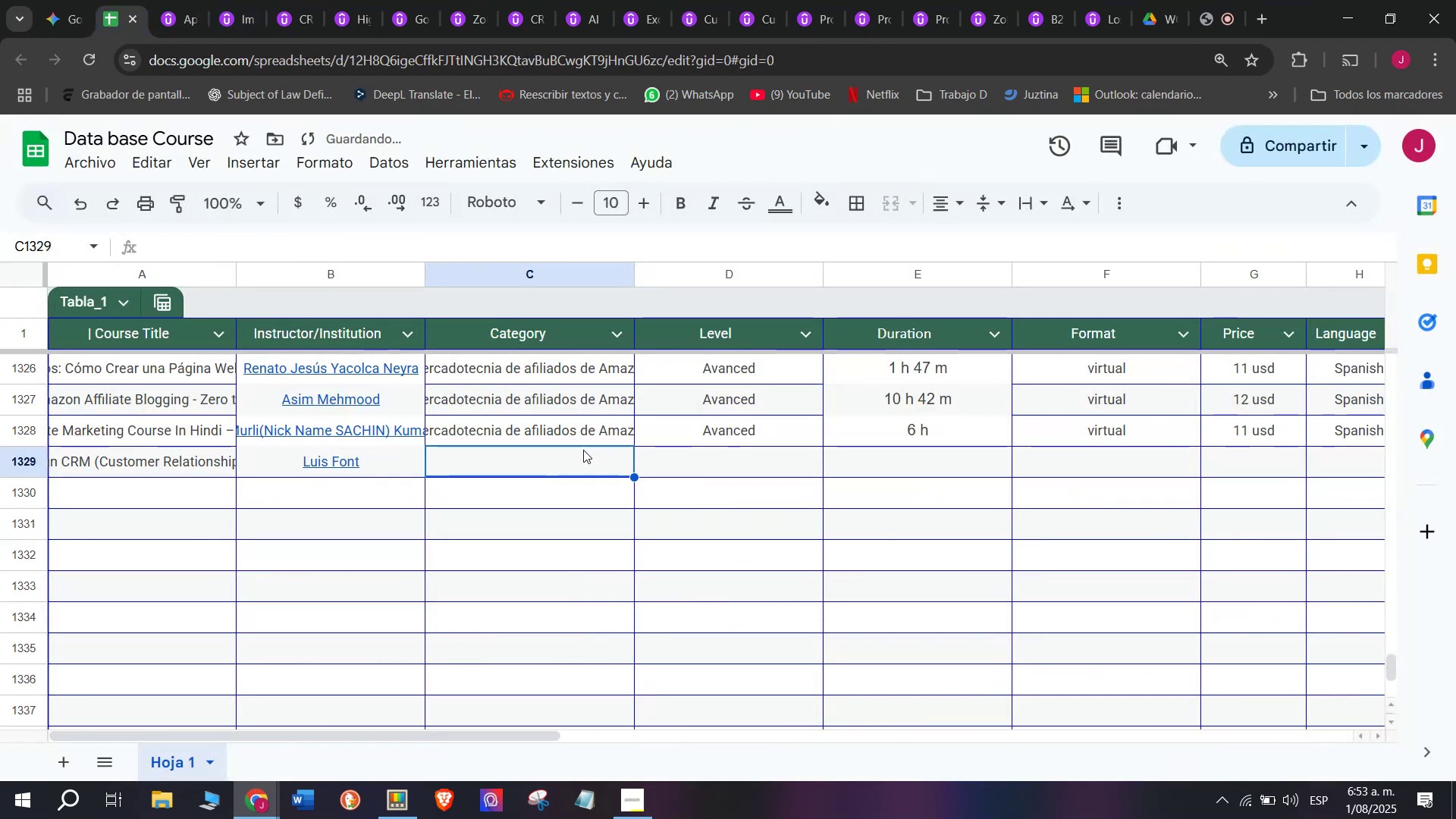 
key(Control+Shift+ControlLeft)
 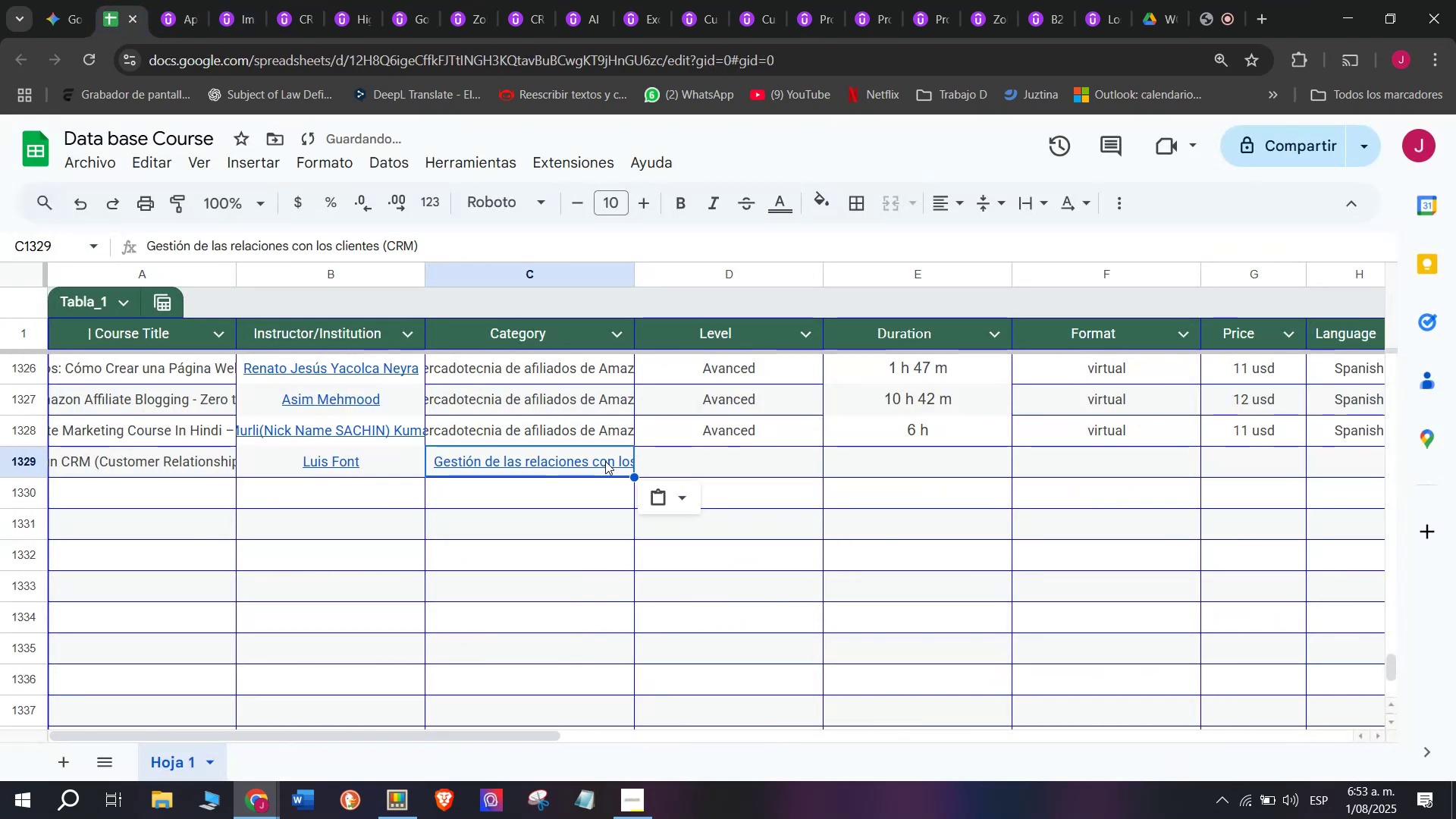 
key(Control+Shift+Z)
 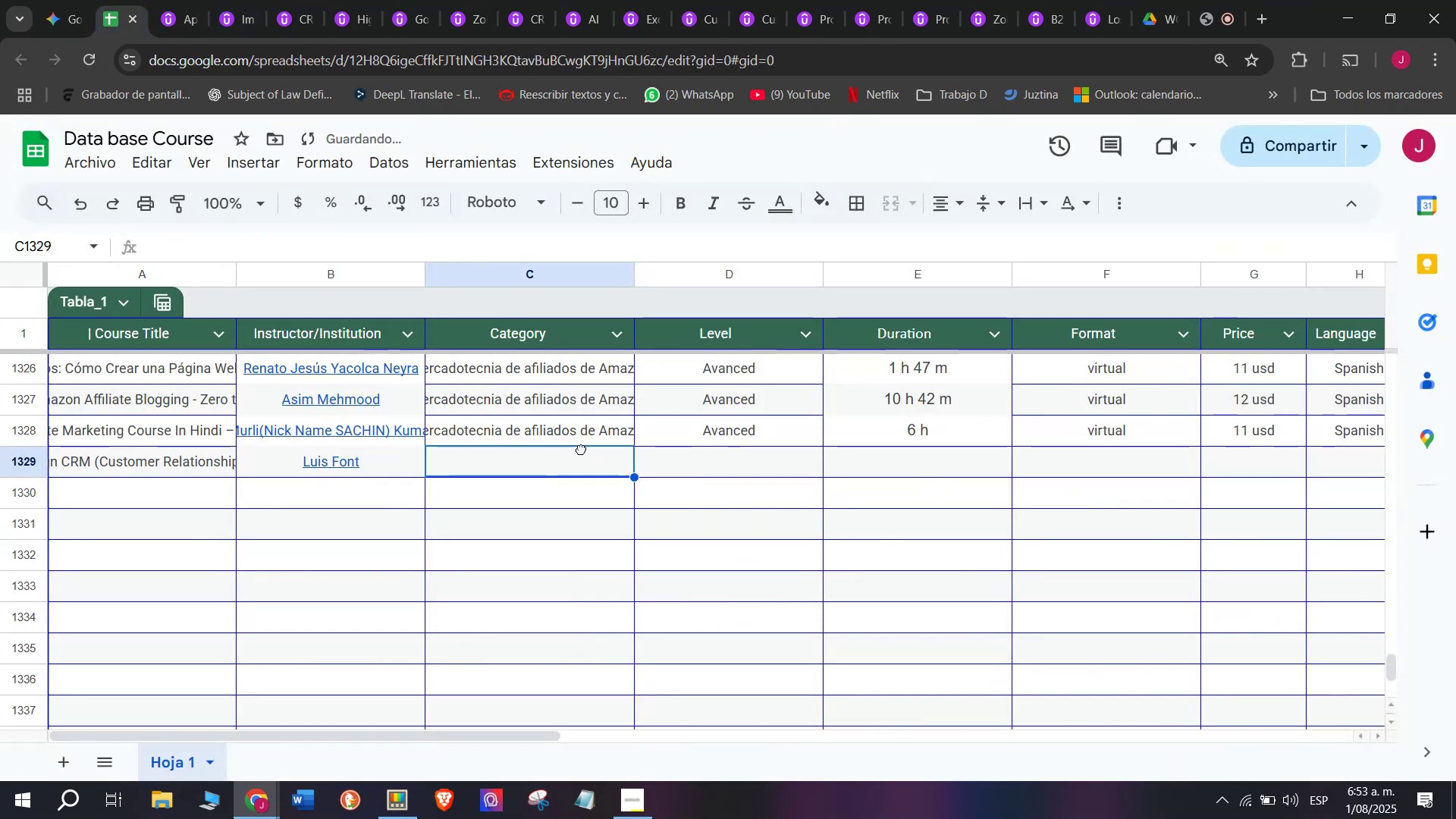 
double_click([581, 447])
 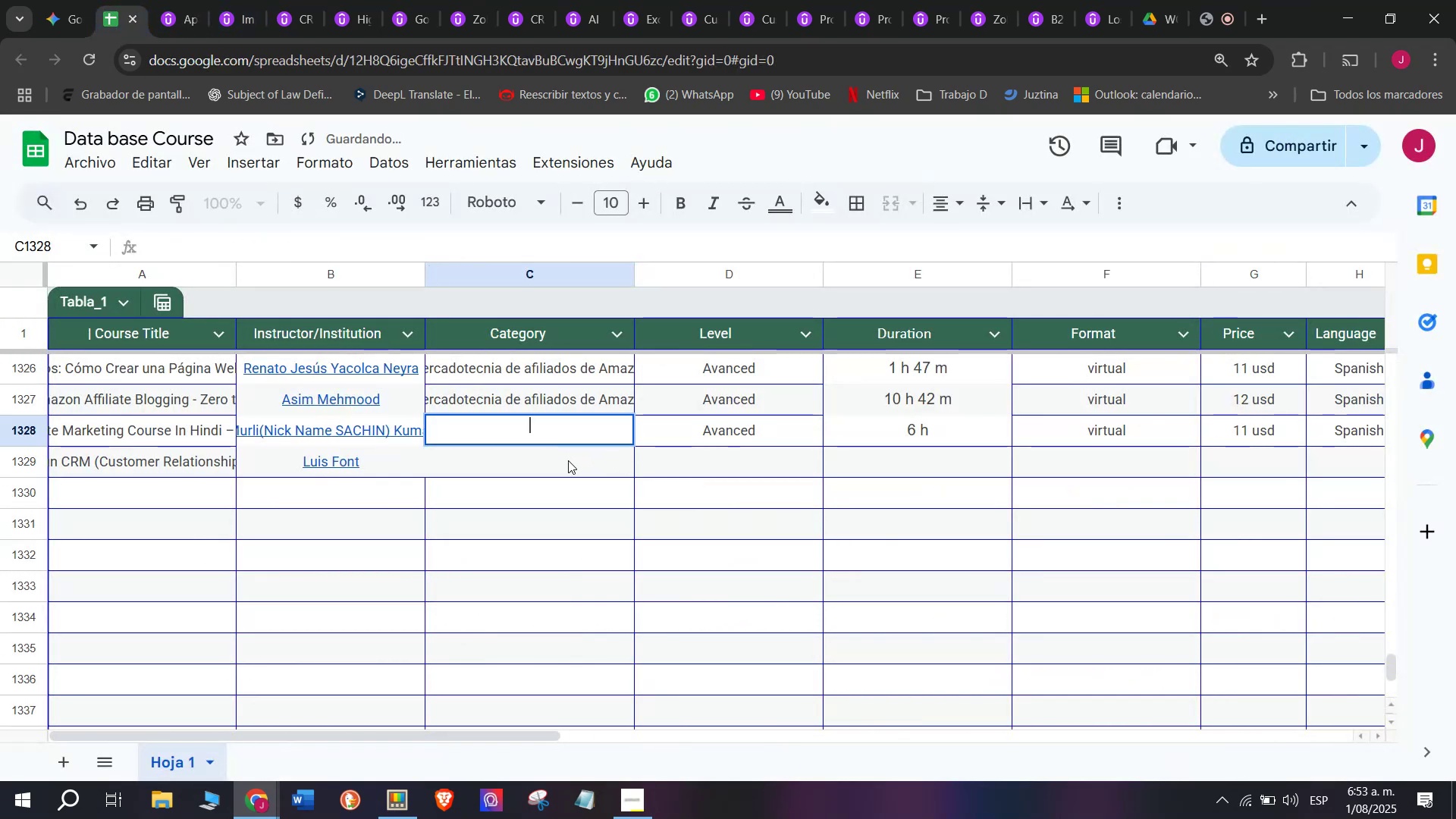 
key(Shift+ShiftLeft)
 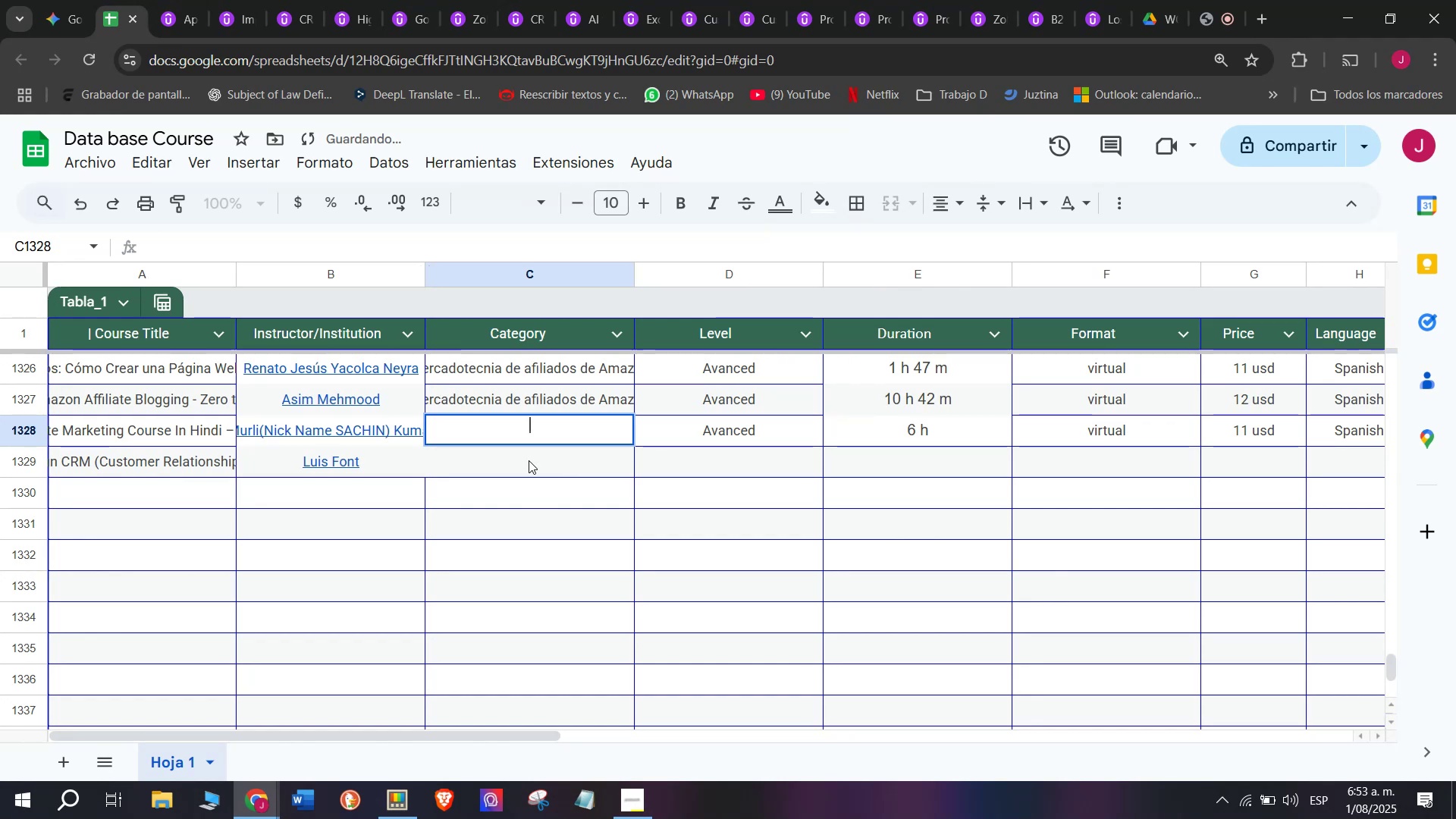 
key(Control+Shift+ControlLeft)
 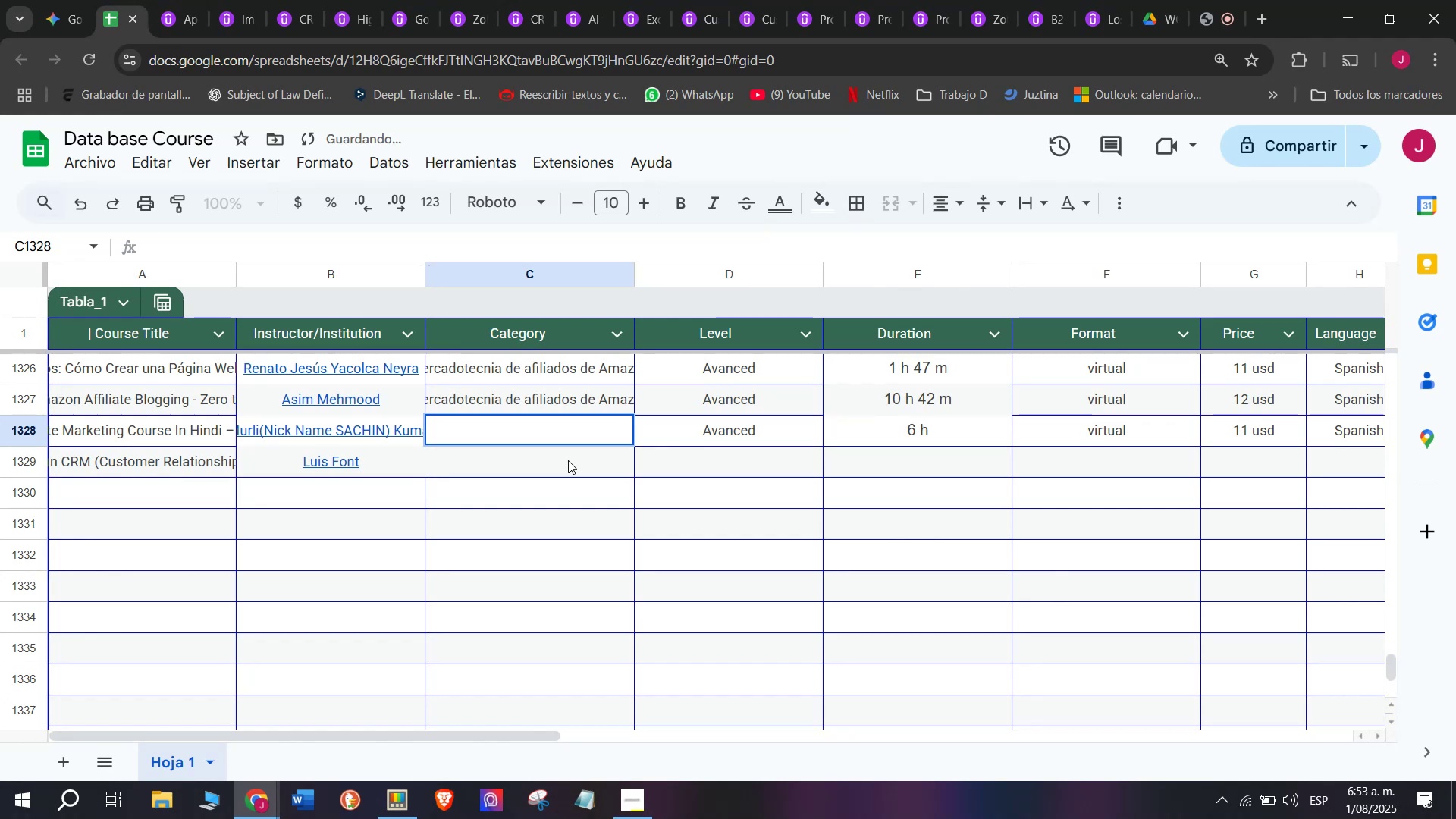 
key(Control+Shift+Z)
 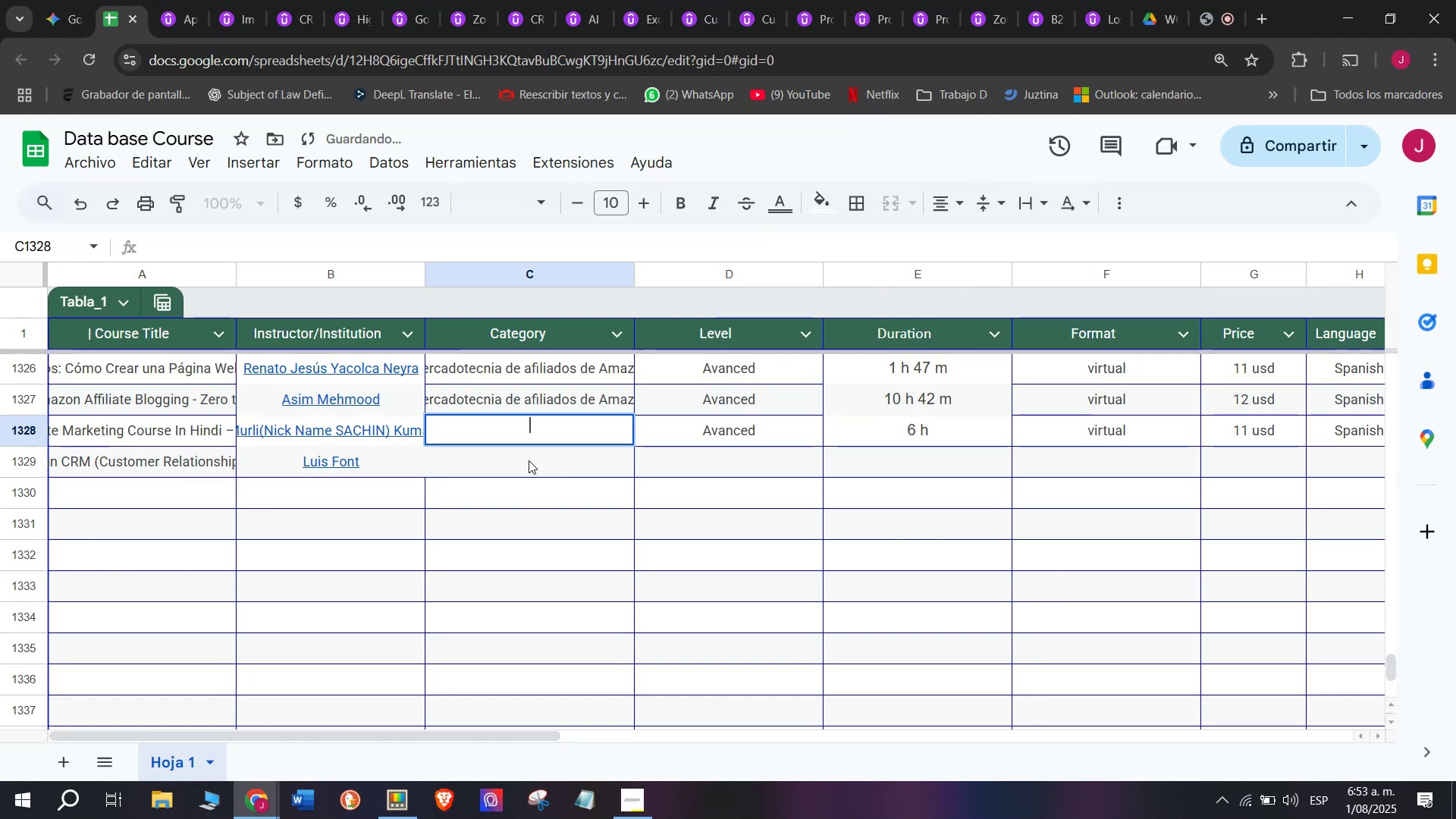 
left_click([529, 460])
 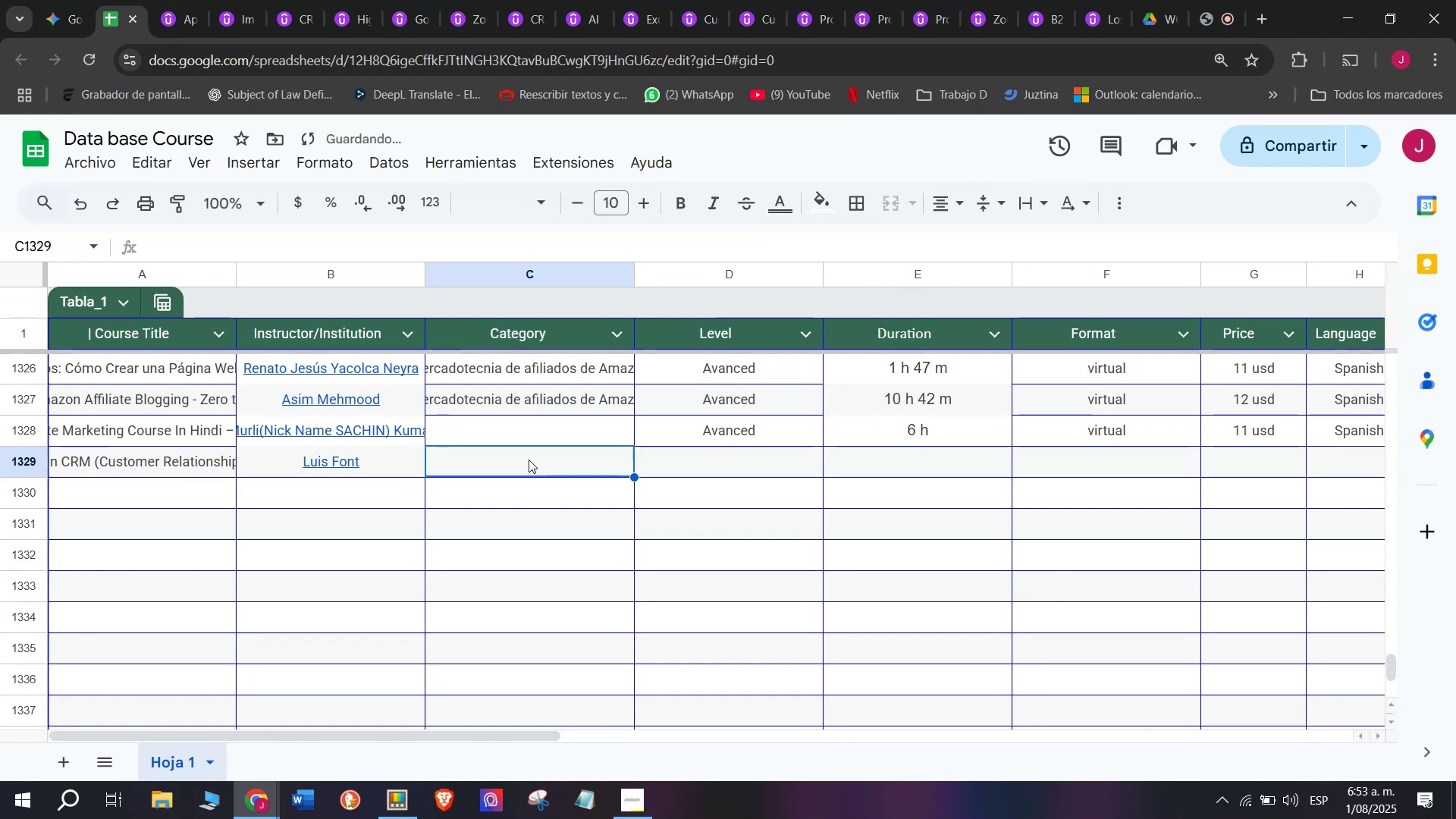 
key(Control+Shift+ControlLeft)
 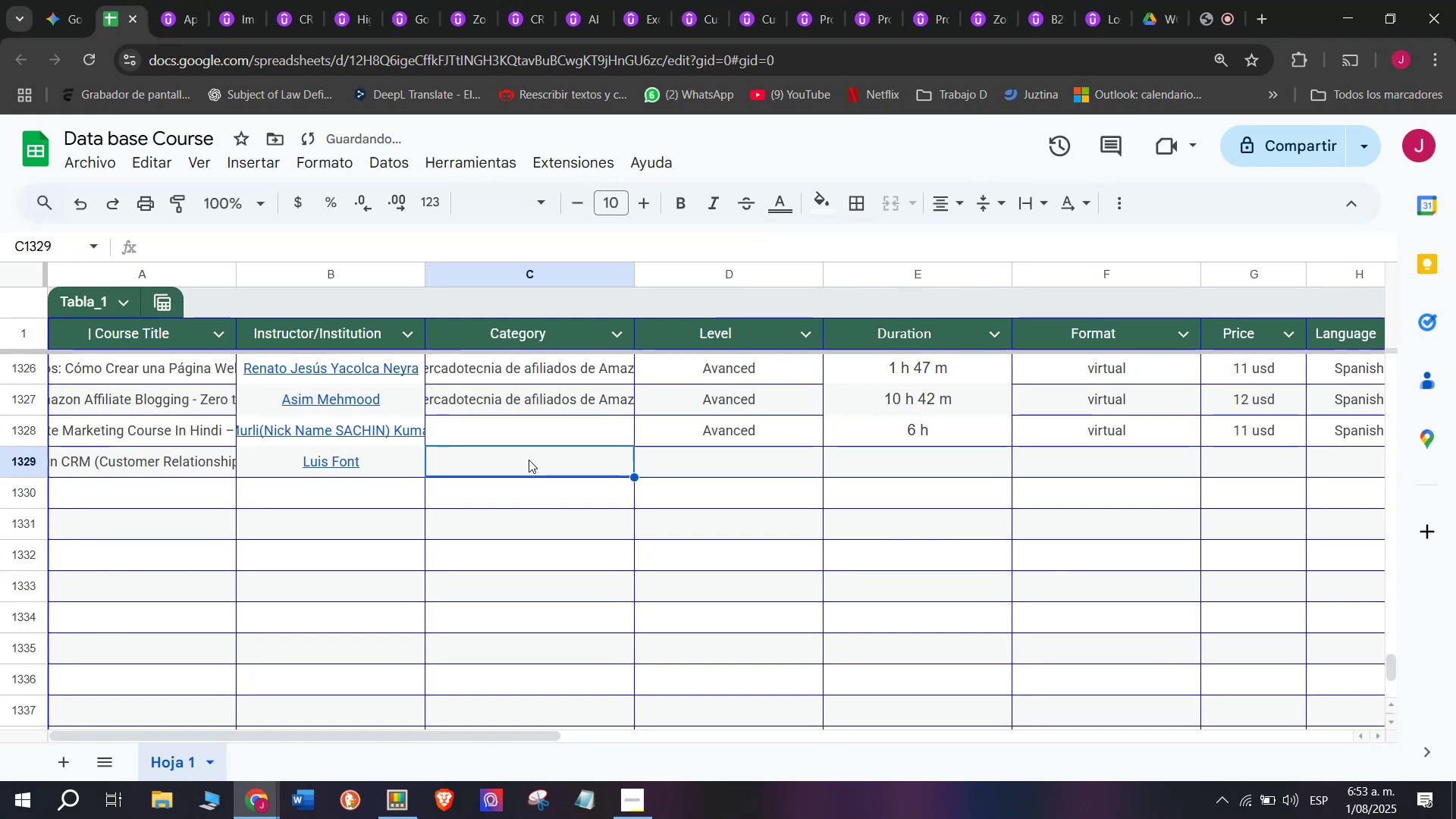 
key(Shift+ShiftLeft)
 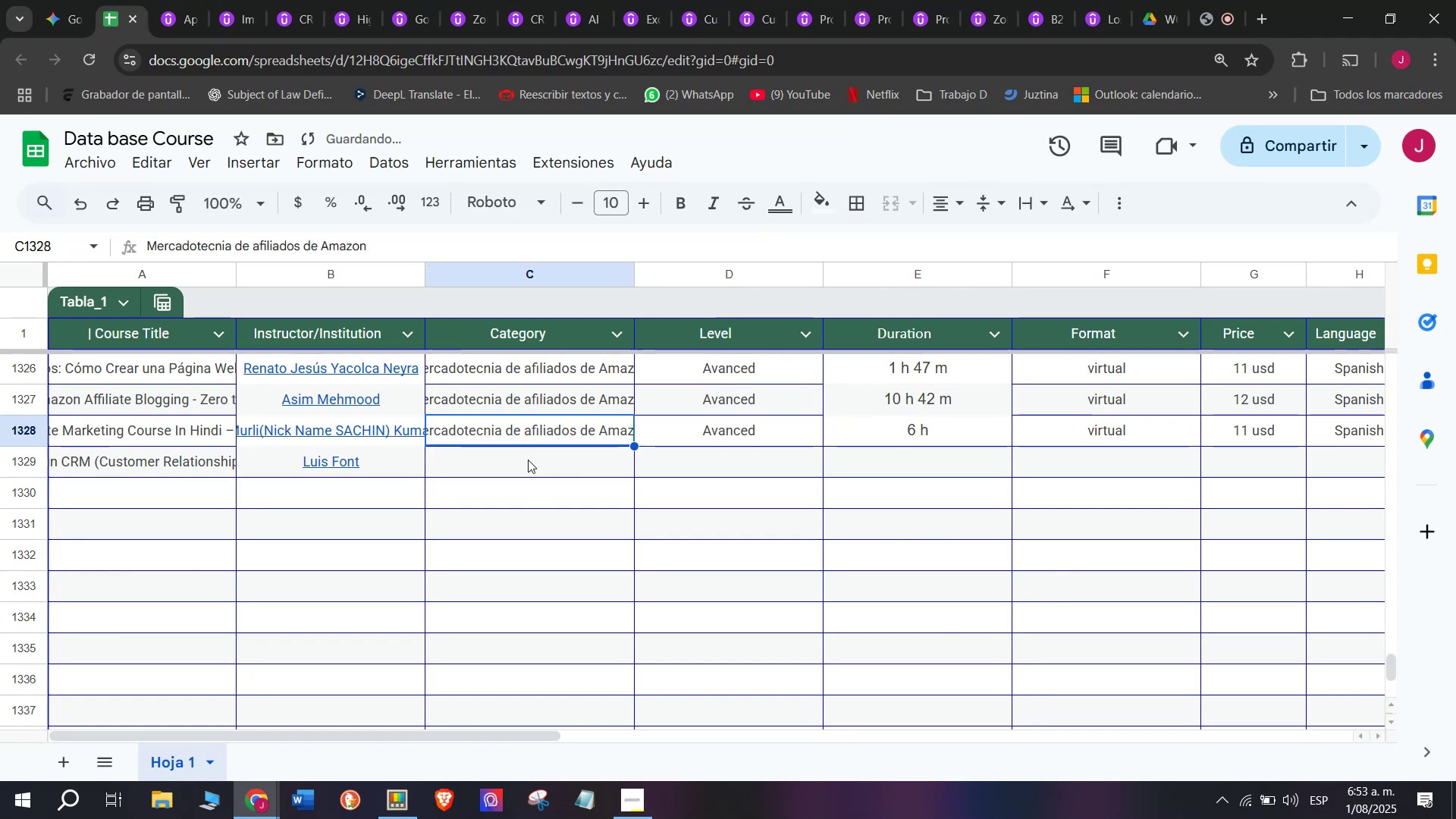 
key(Control+Shift+Z)
 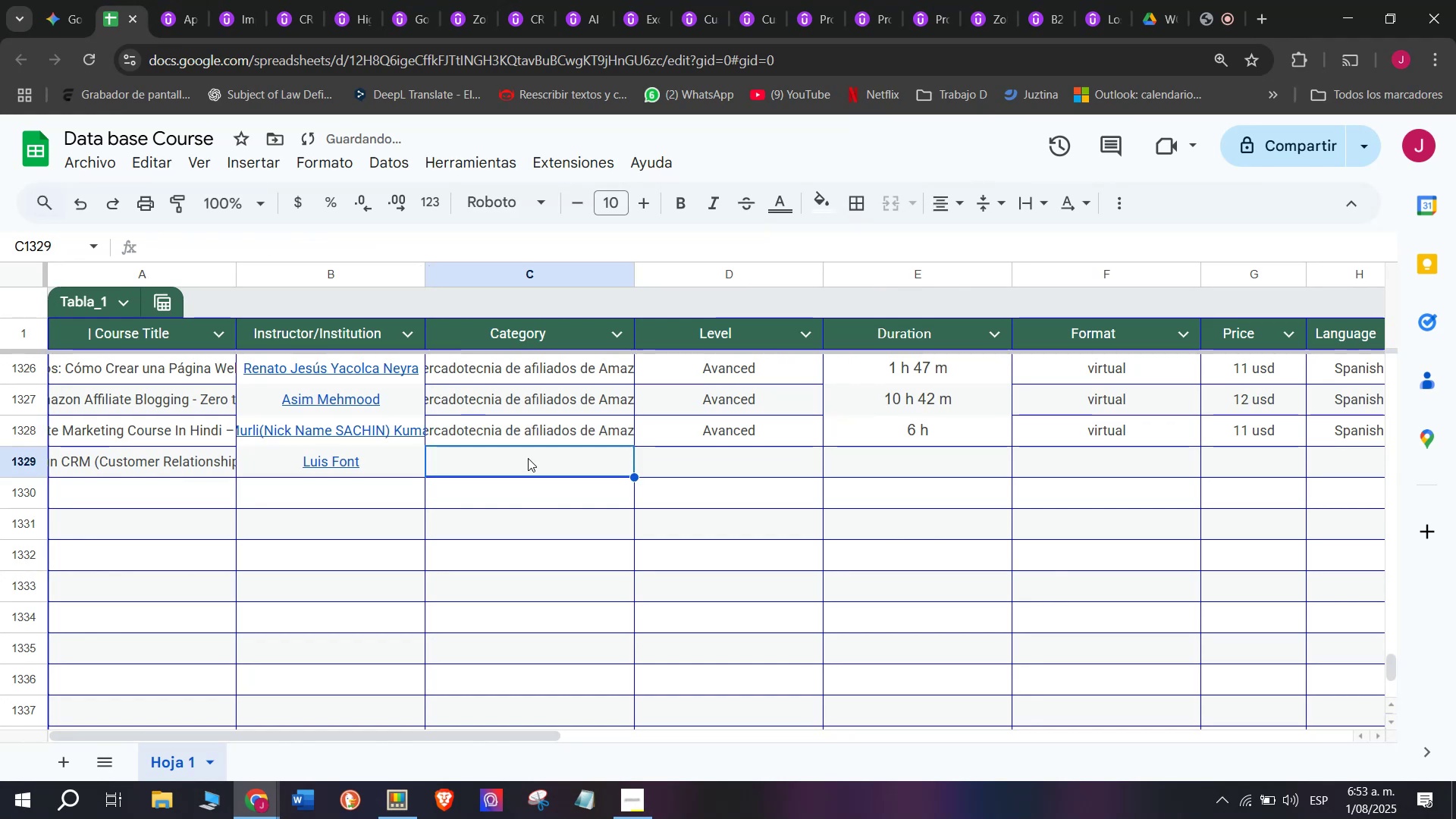 
double_click([528, 458])
 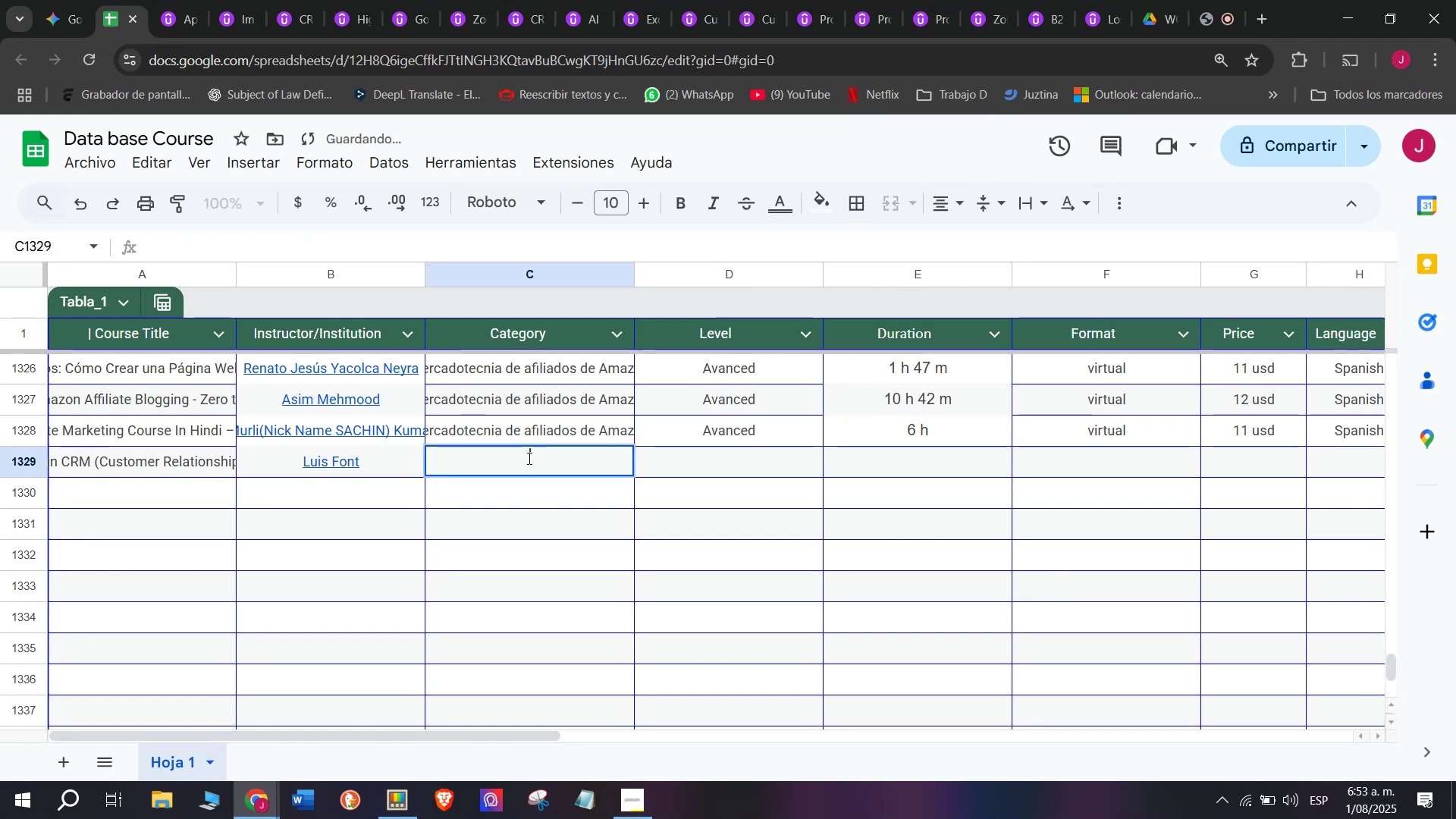 
key(Control+ControlLeft)
 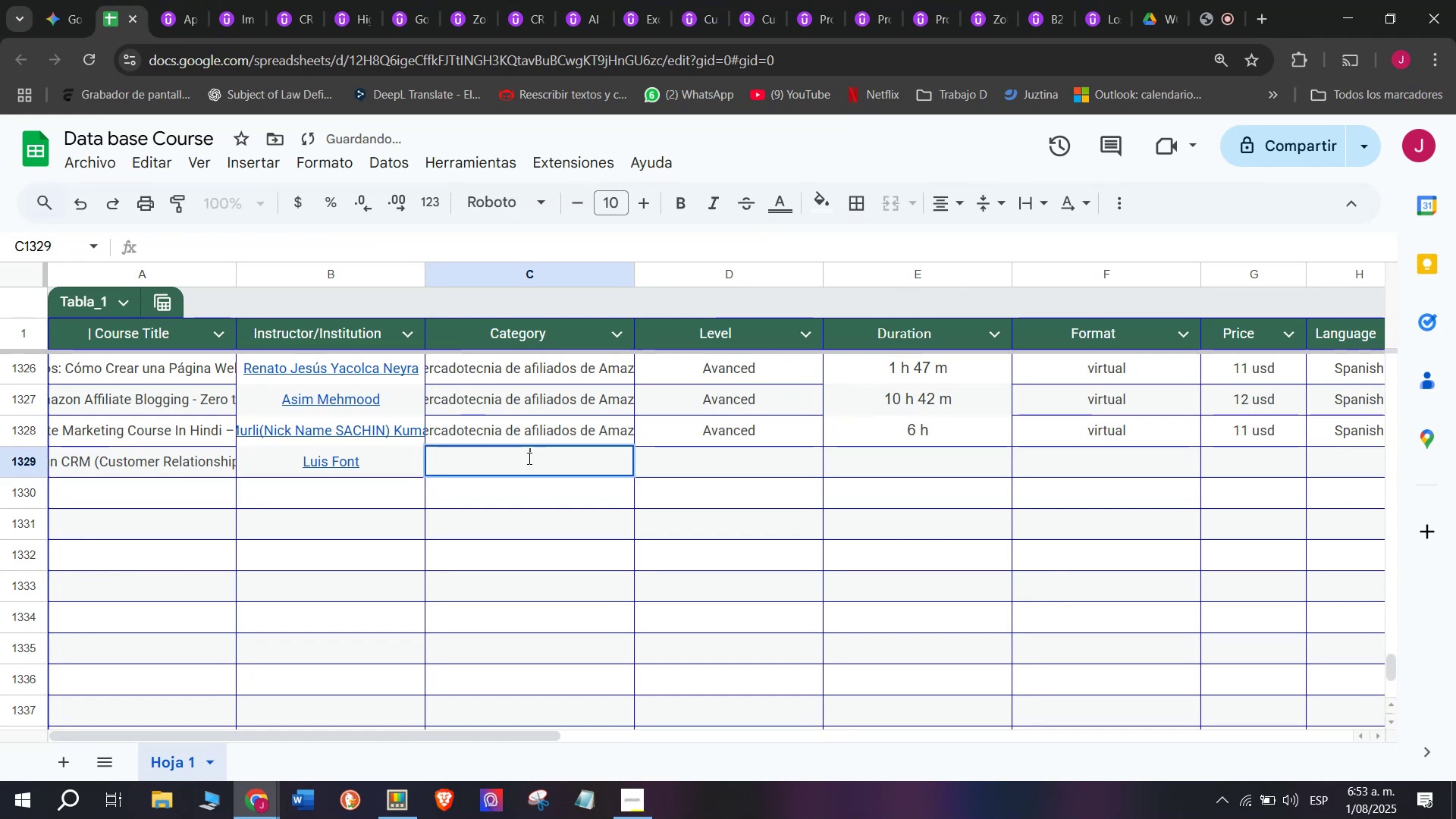 
key(Z)
 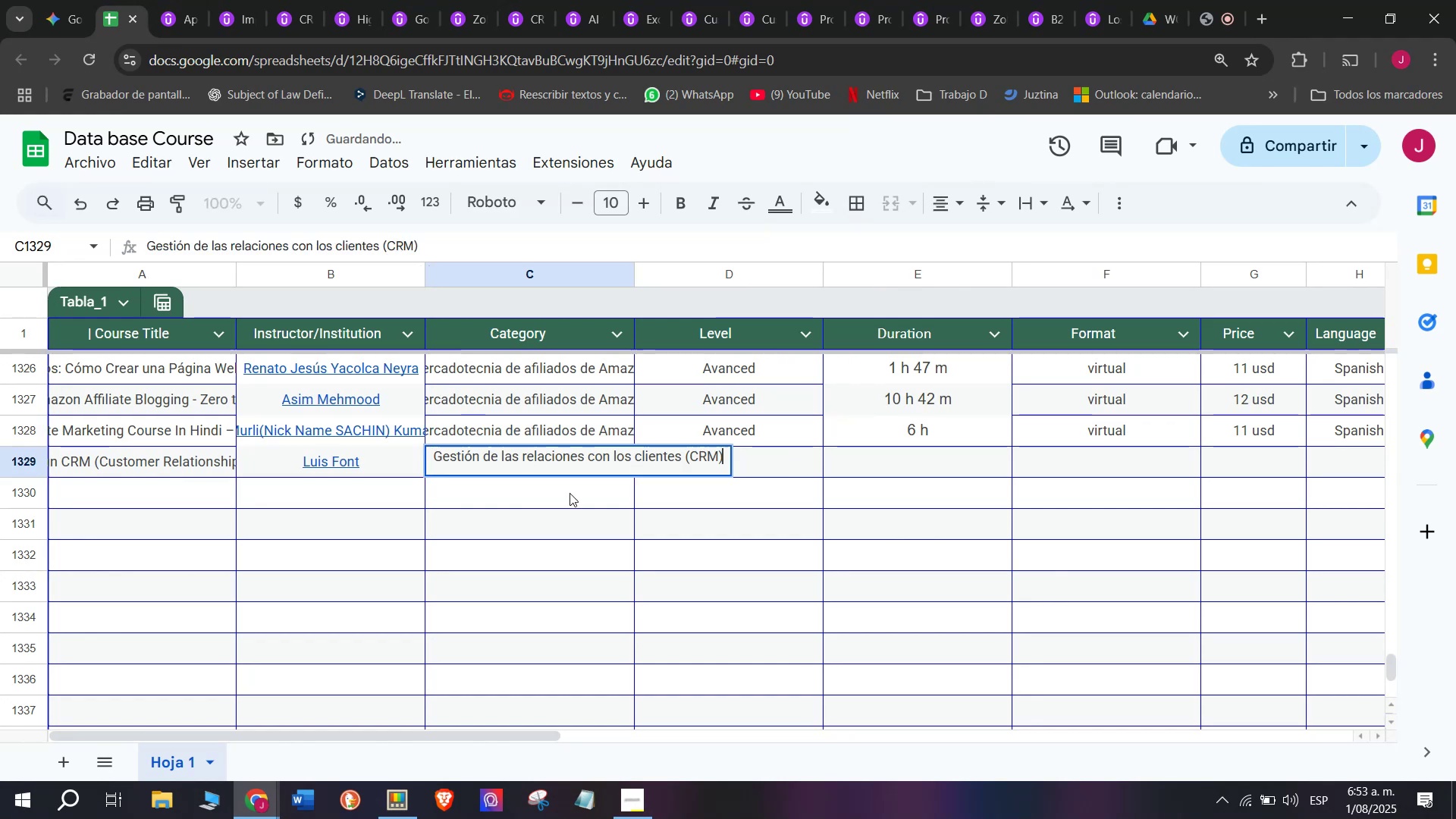 
key(Control+V)
 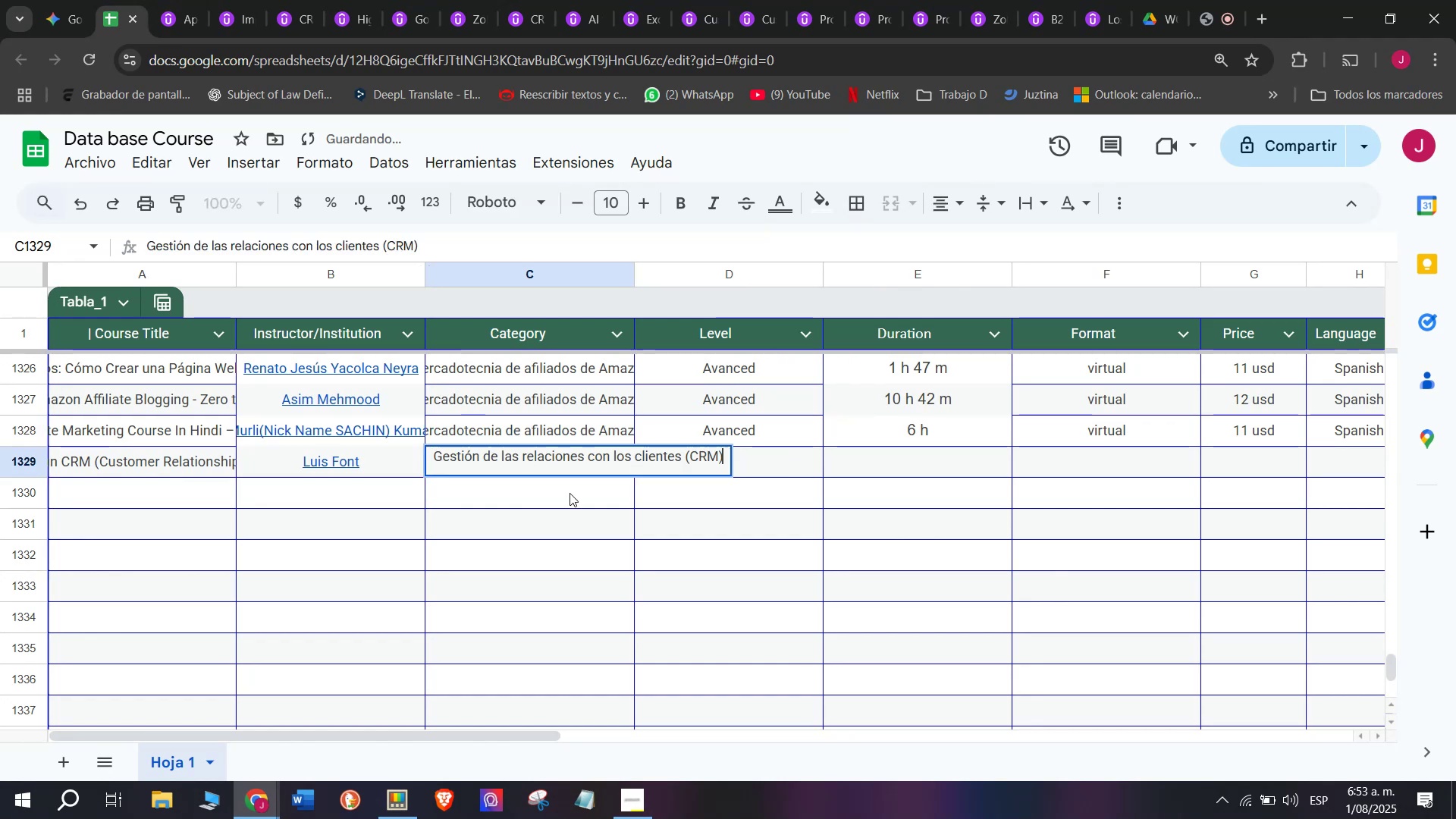 
left_click([570, 493])
 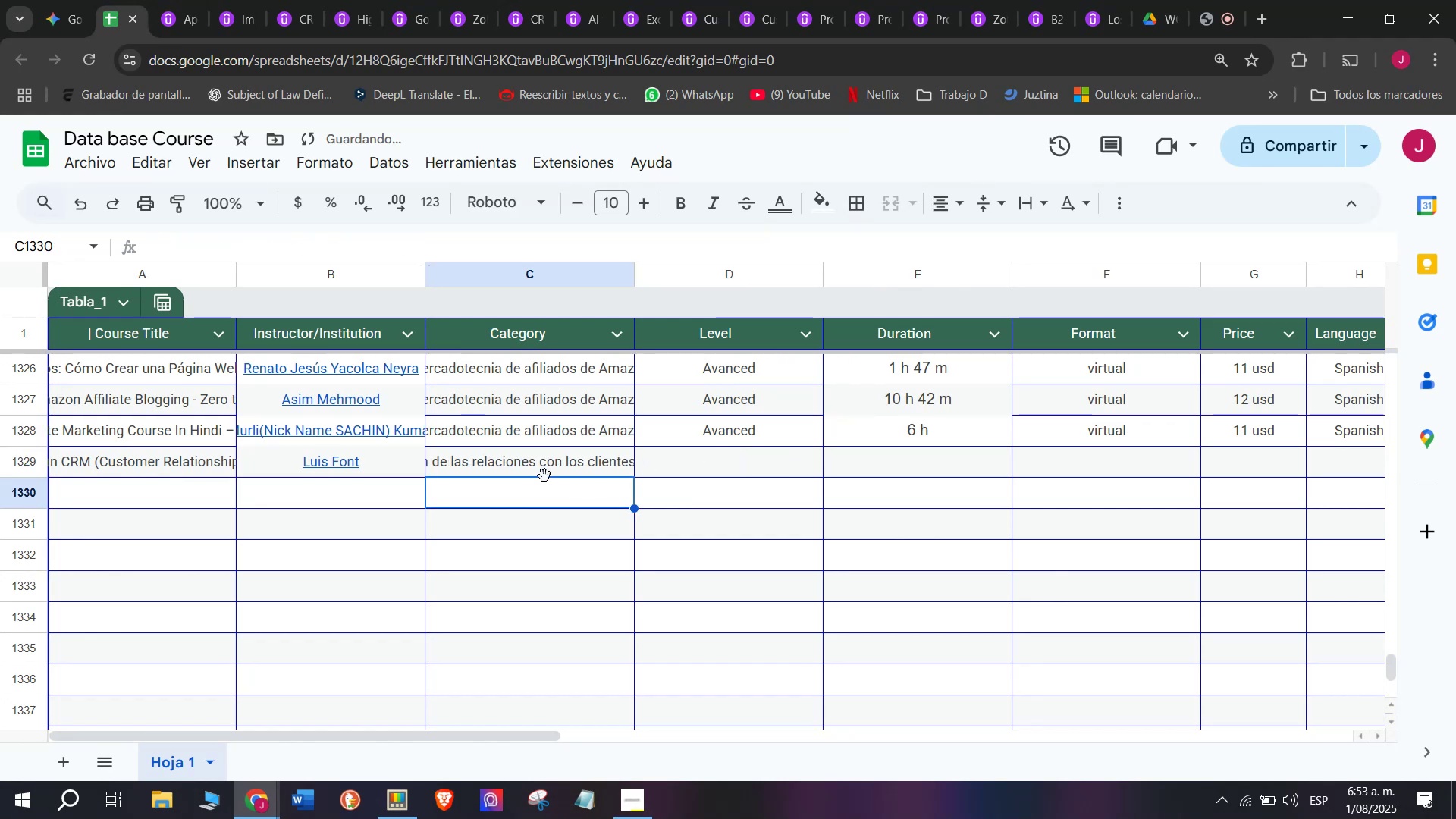 
left_click([544, 470])
 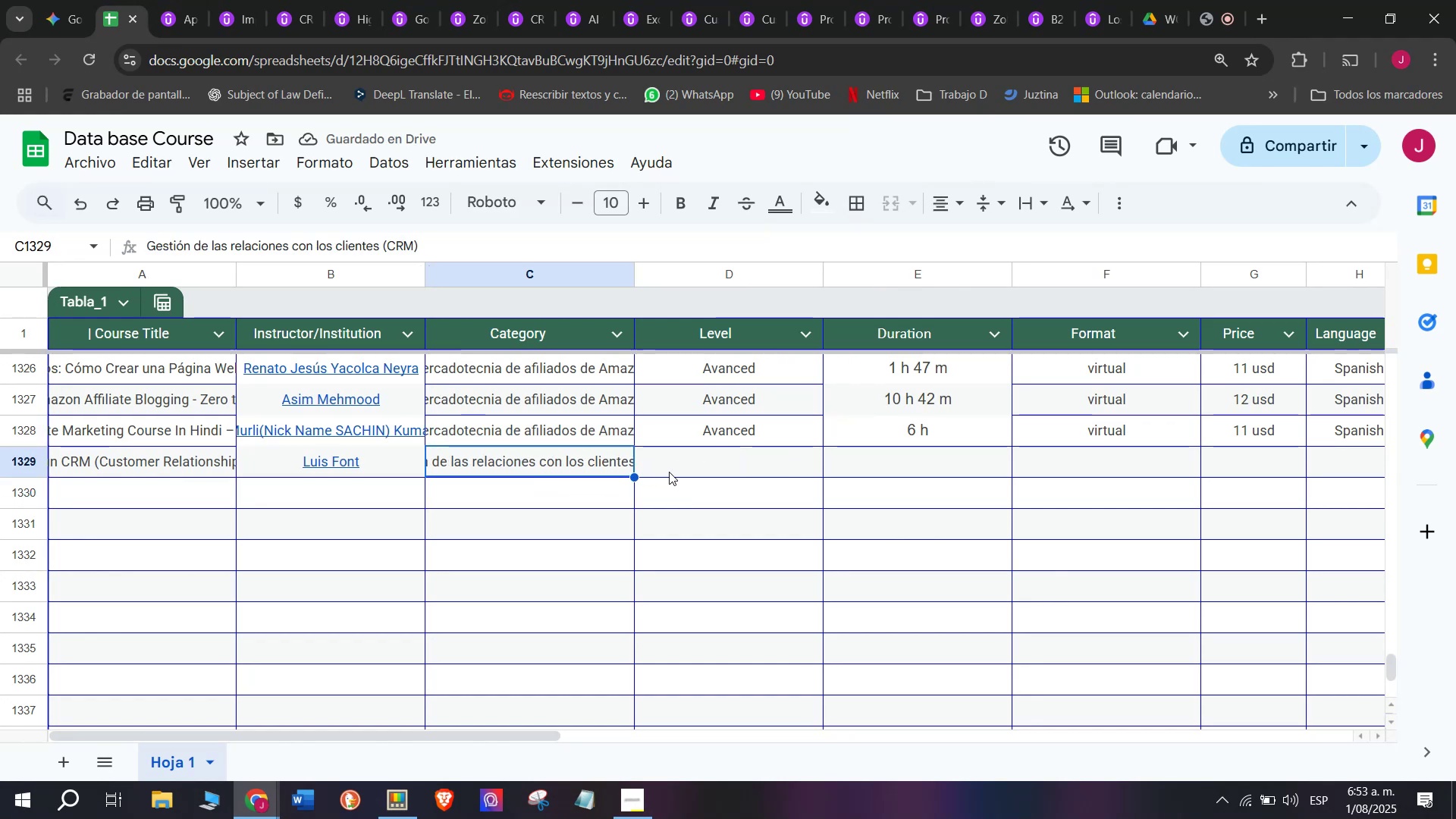 
left_click([711, 474])
 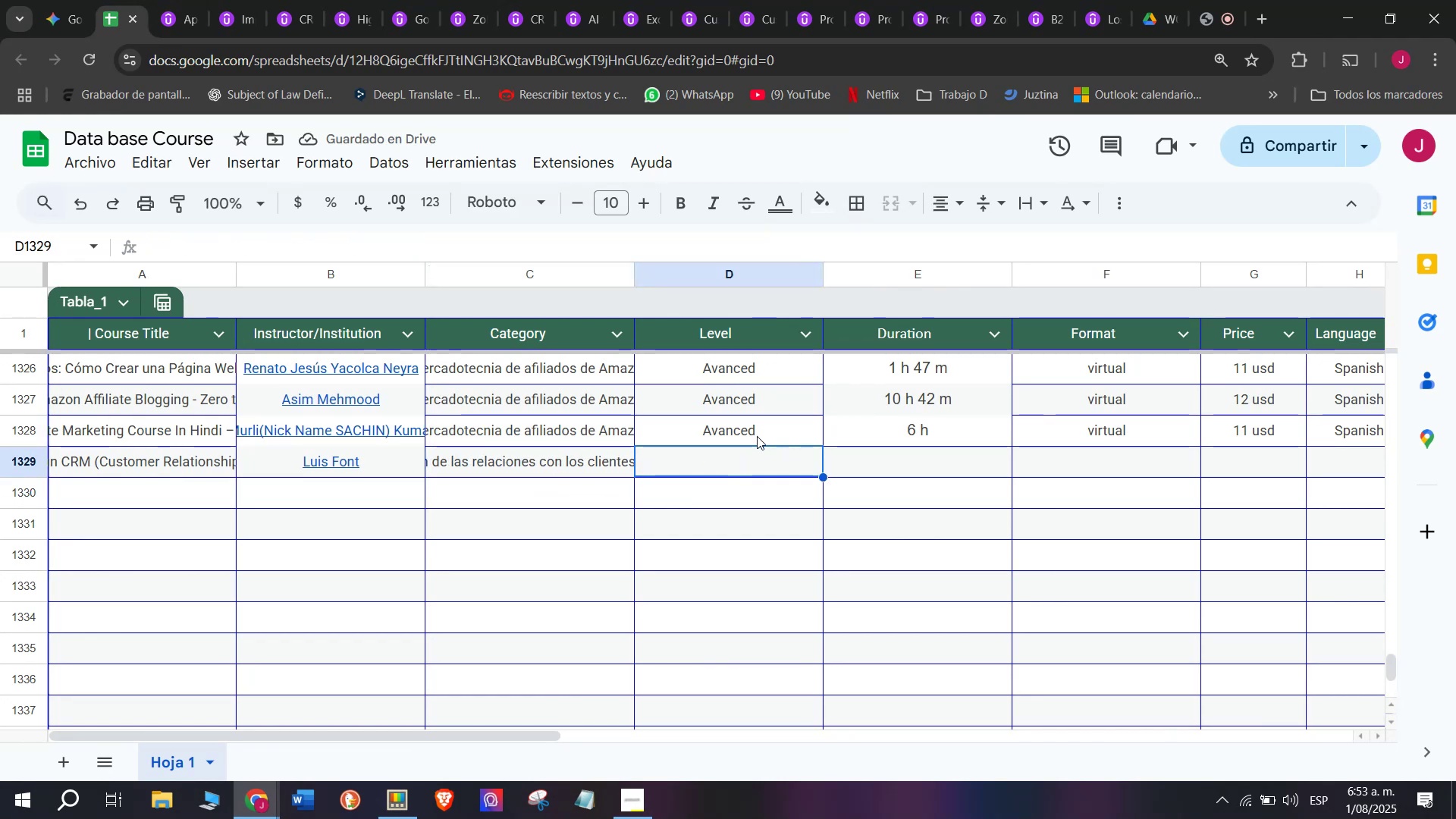 
left_click([757, 436])
 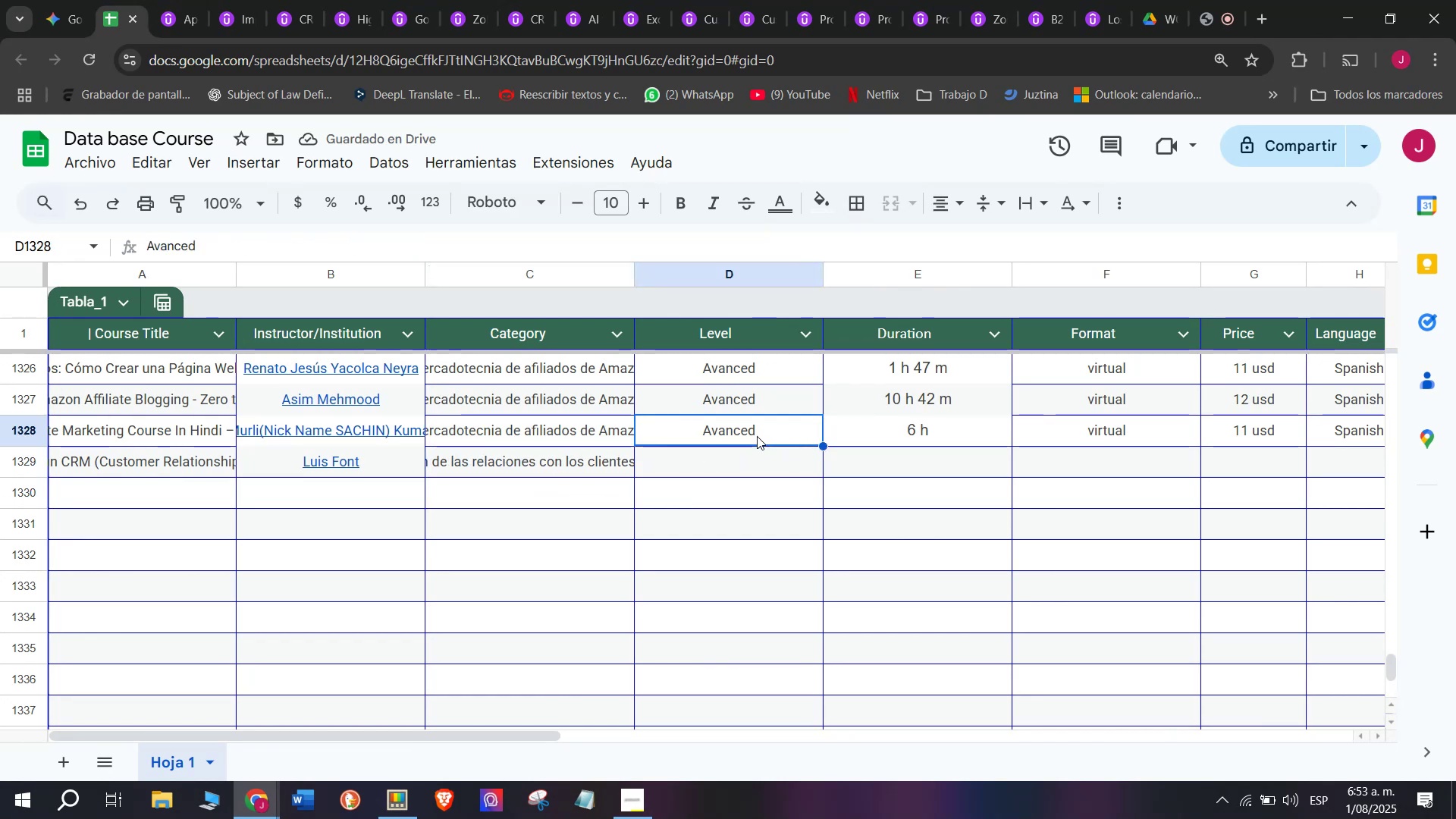 
key(Control+ControlLeft)
 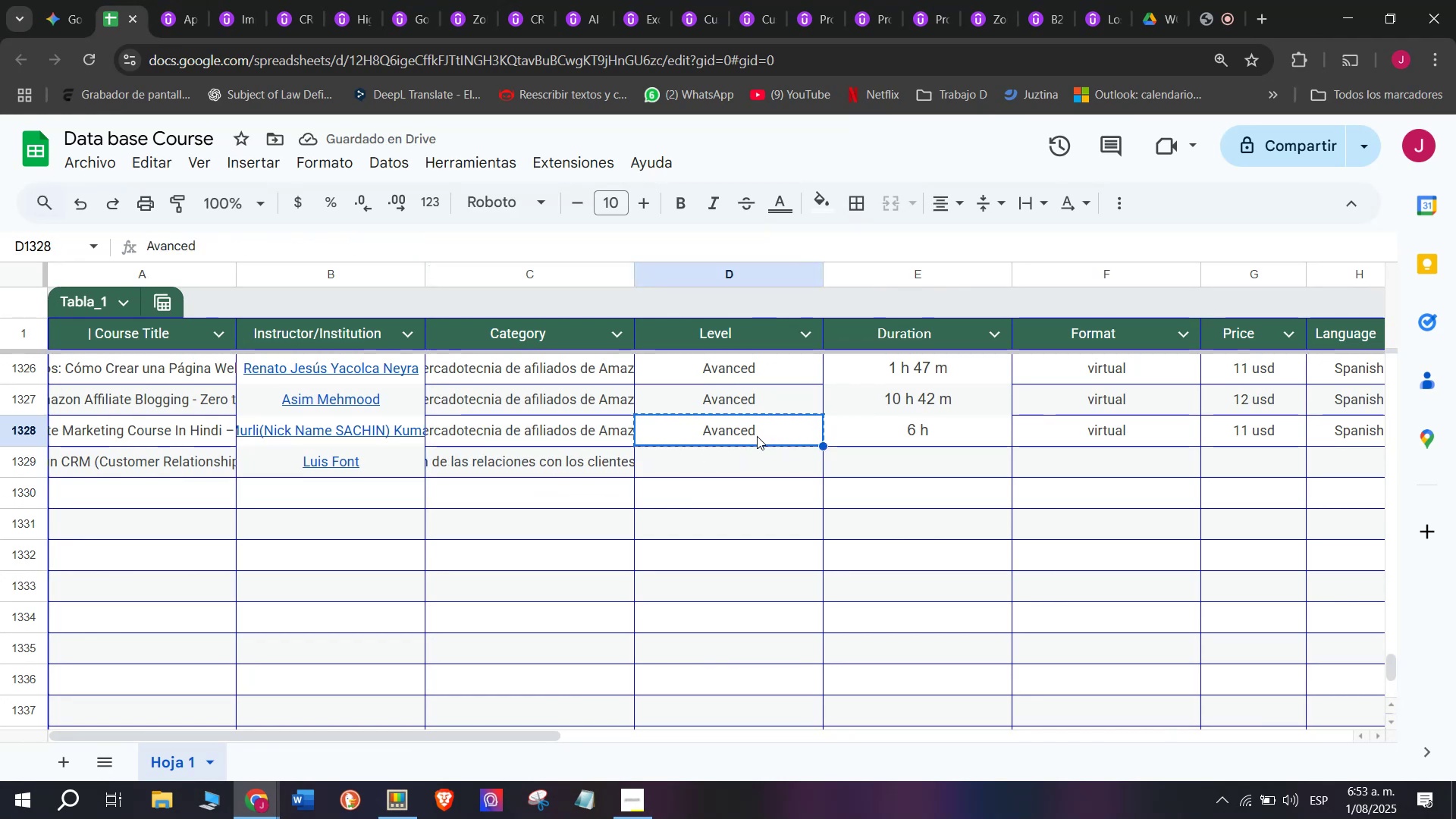 
key(Break)
 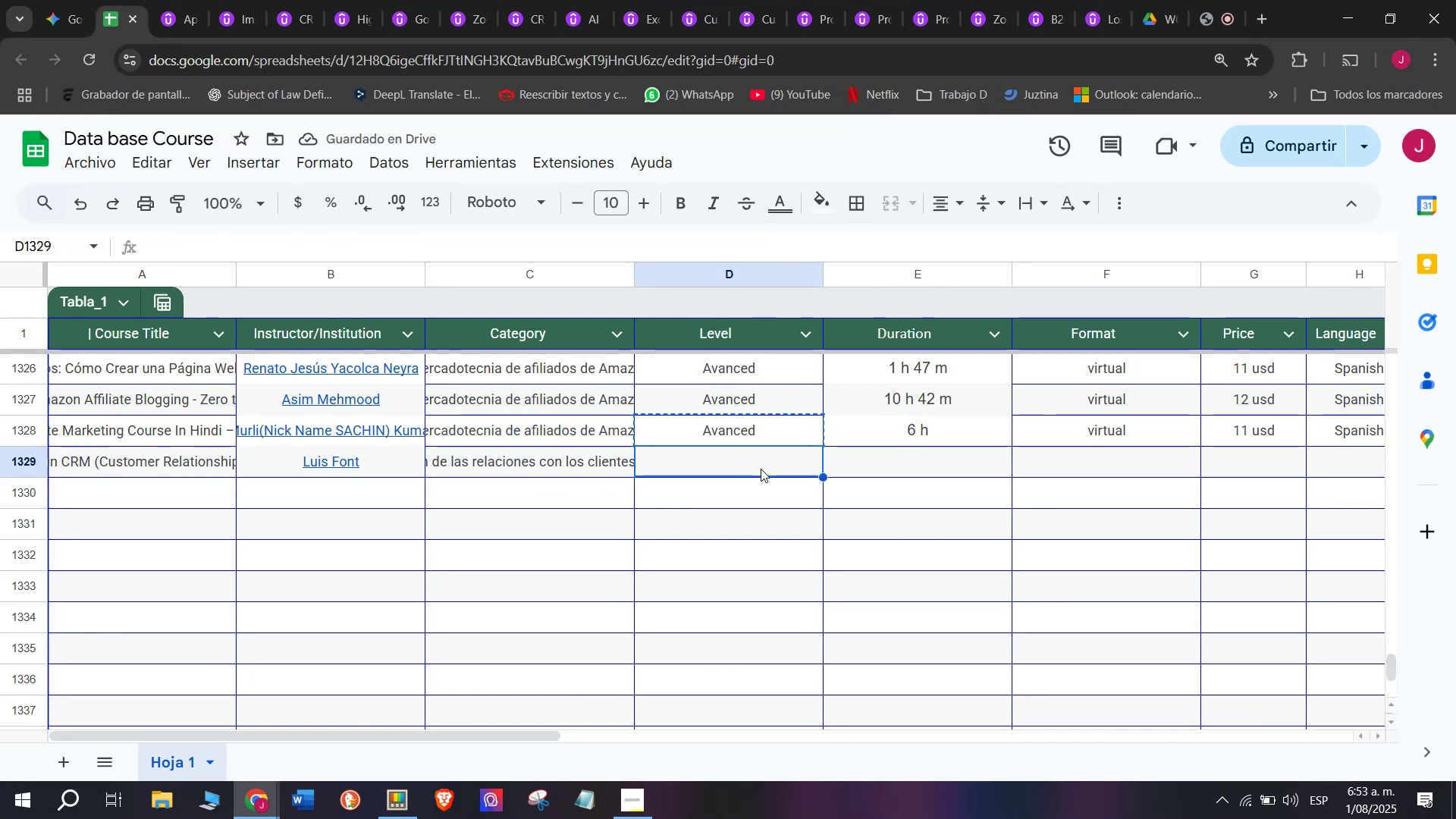 
key(Control+C)
 